 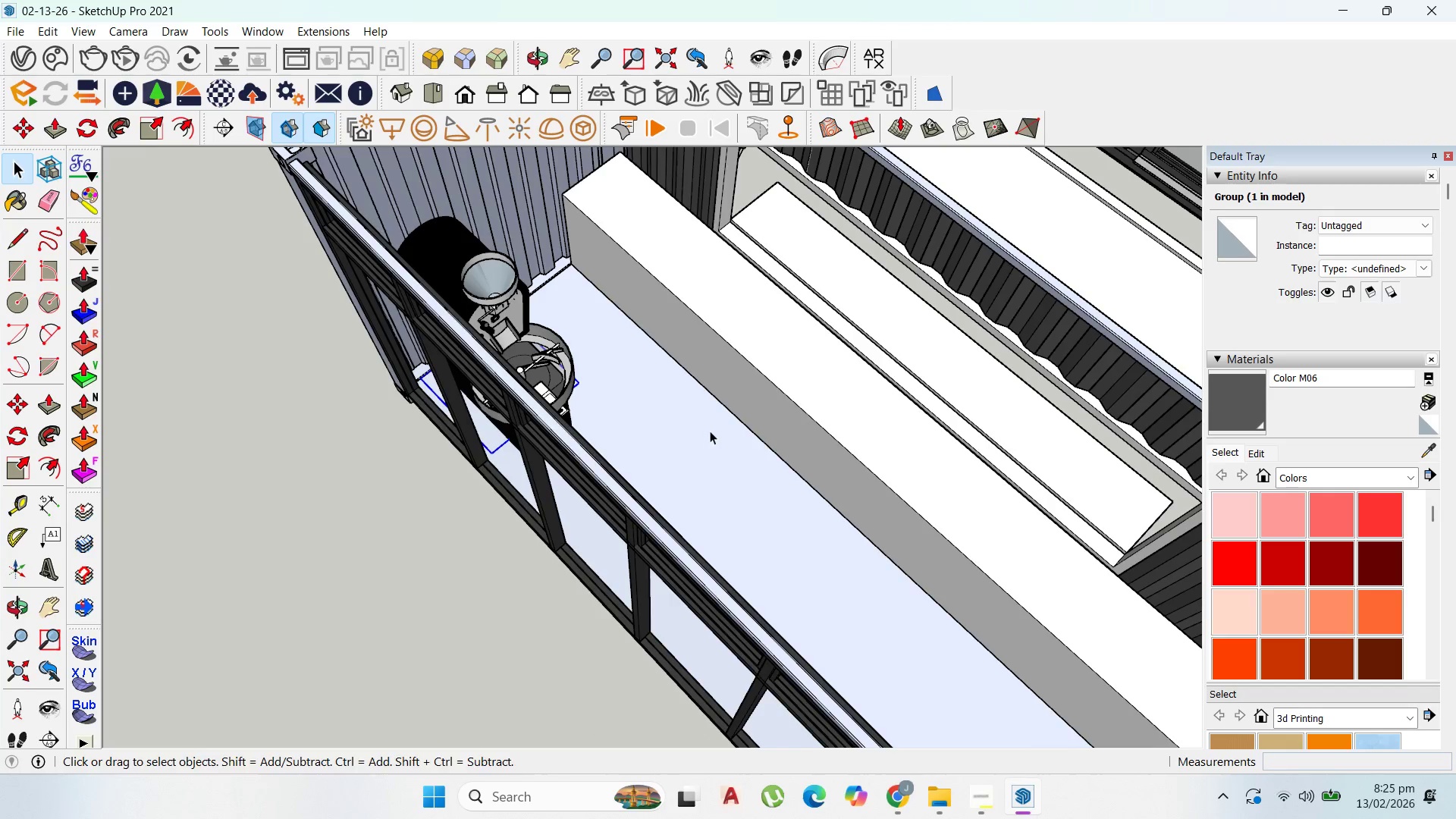 
left_click([719, 389])
 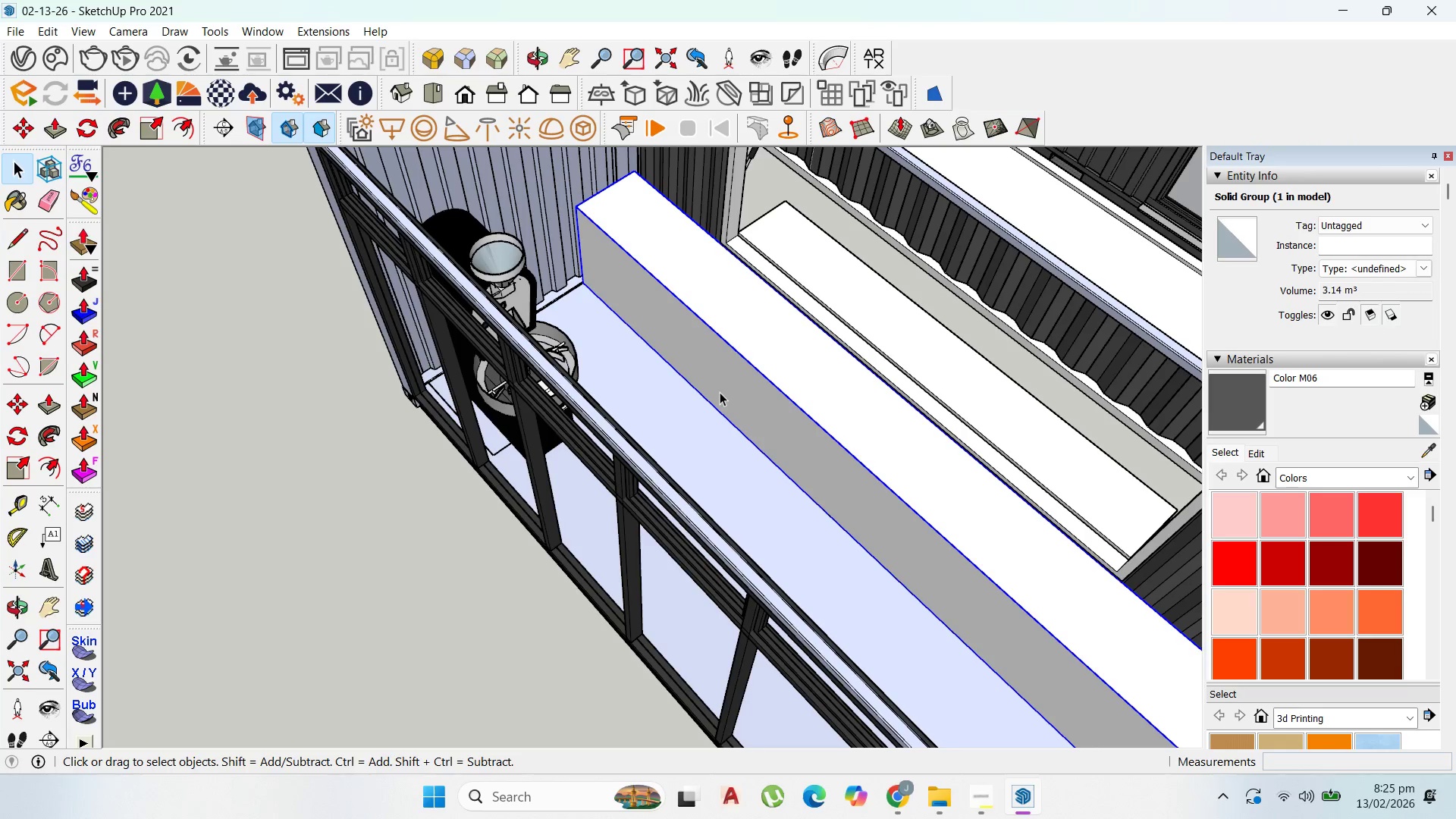 
key(Control+V)
 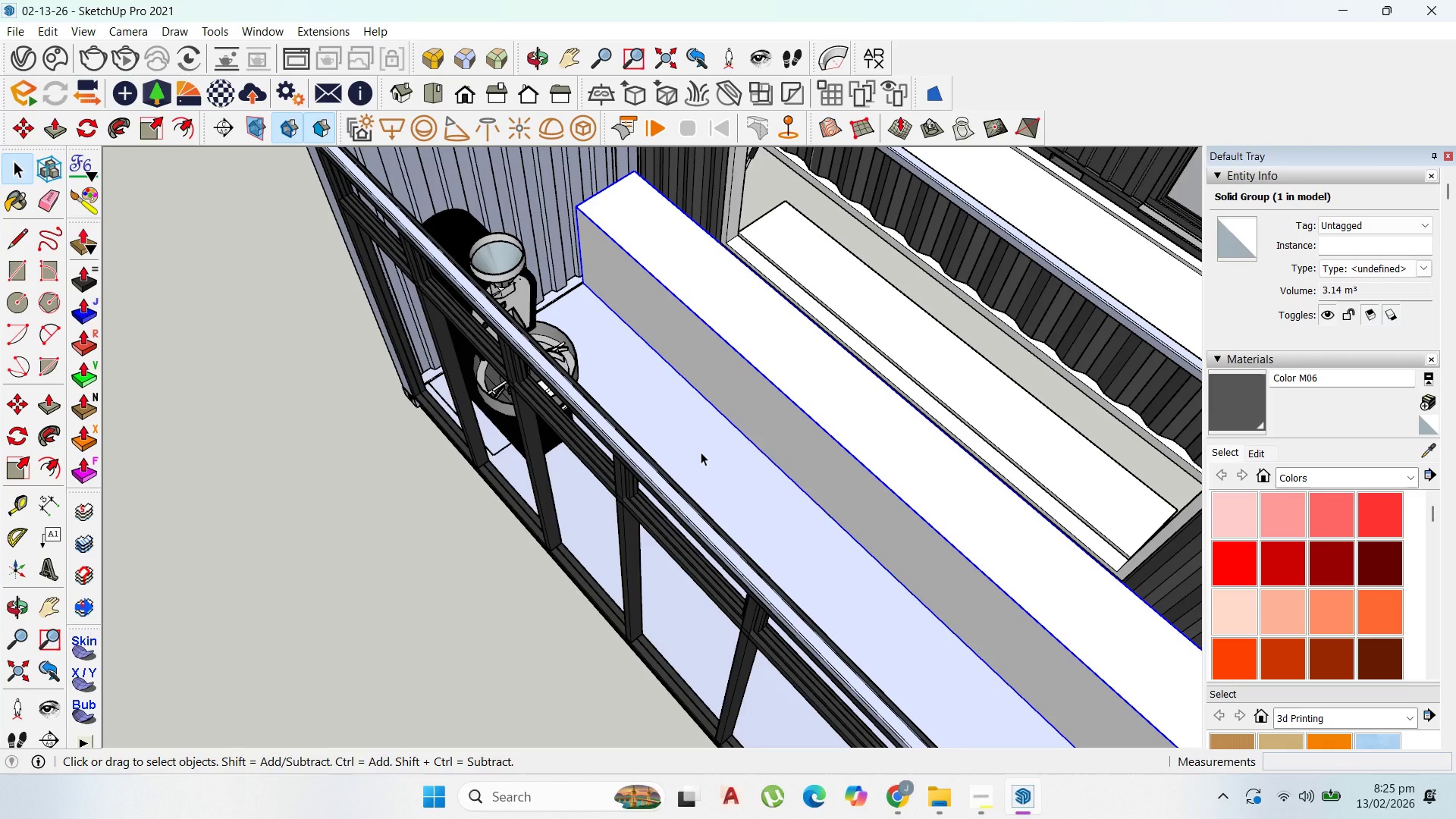 
key(Control+V)
 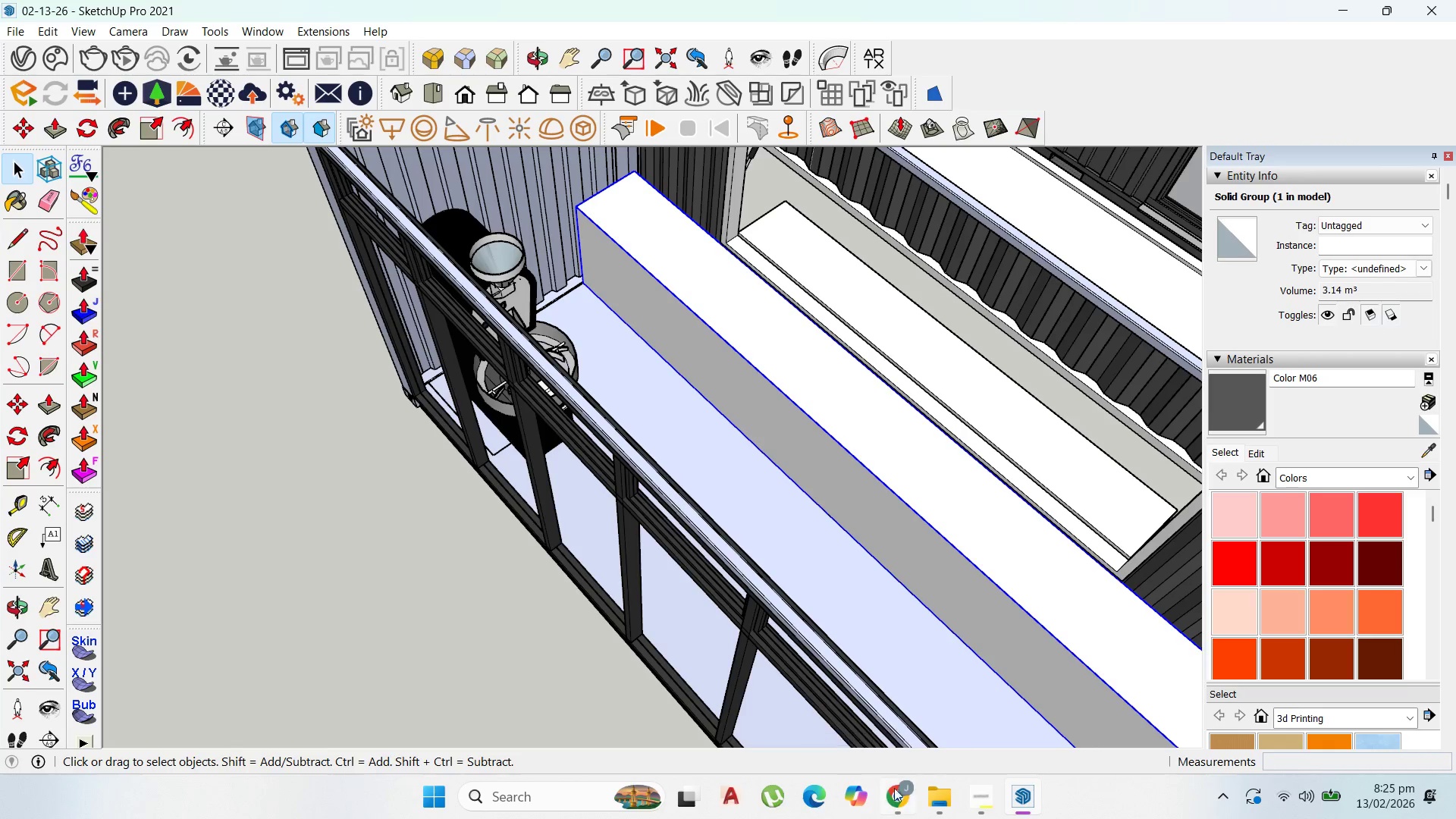 
left_click([930, 789])
 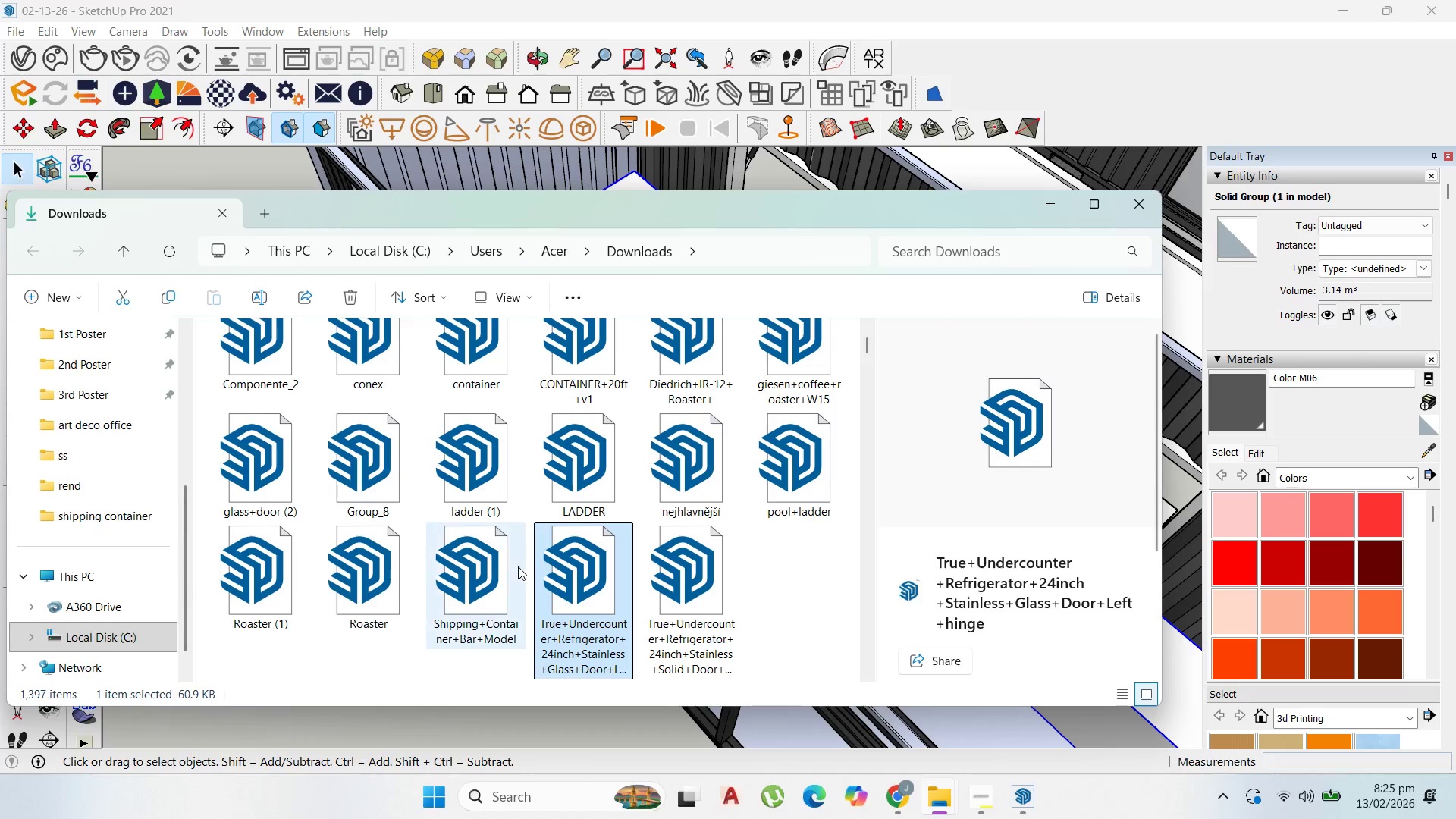 
left_click_drag(start_coordinate=[585, 589], to_coordinate=[964, 730])
 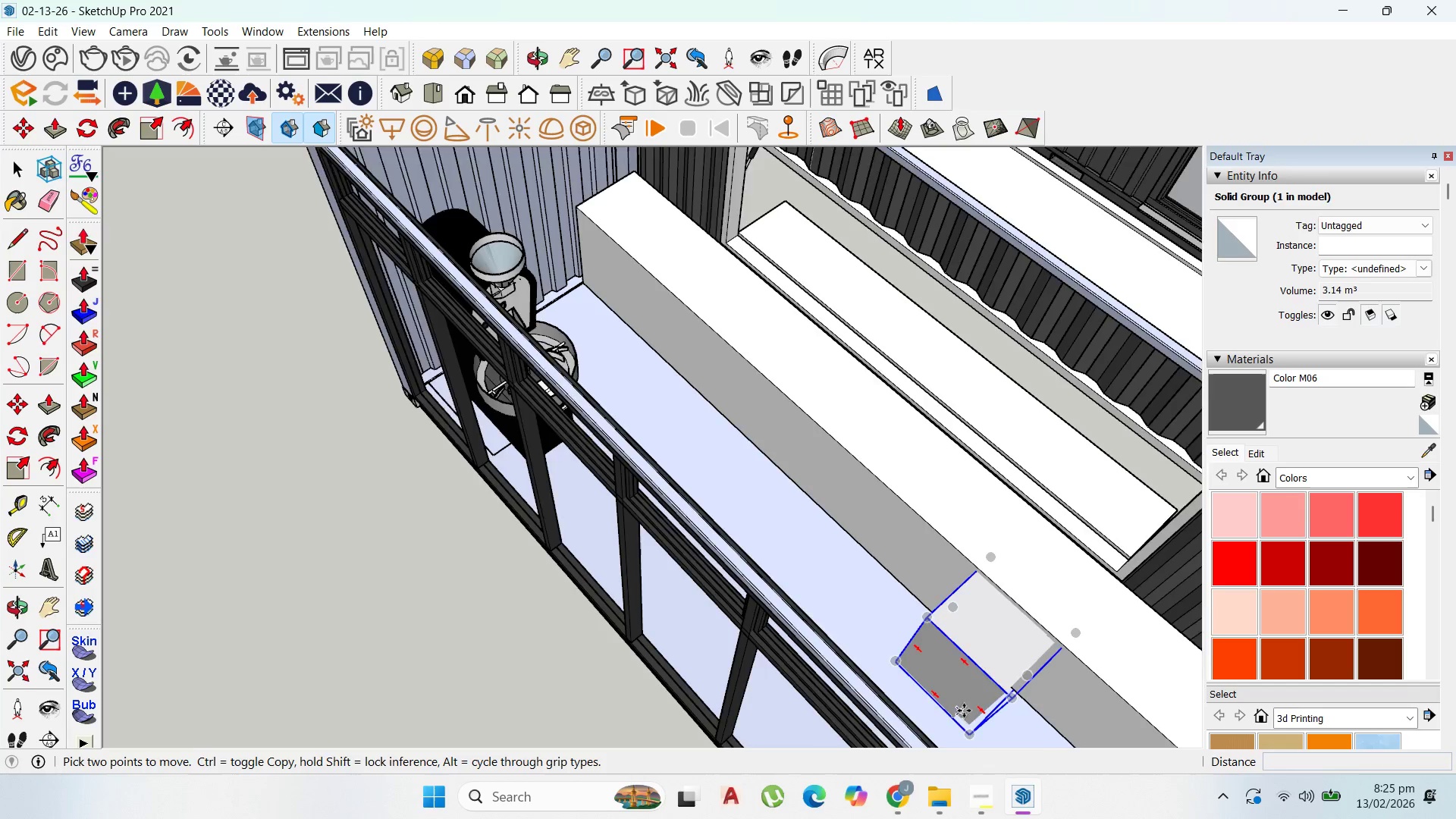 
scroll: coordinate [930, 663], scroll_direction: up, amount: 3.0
 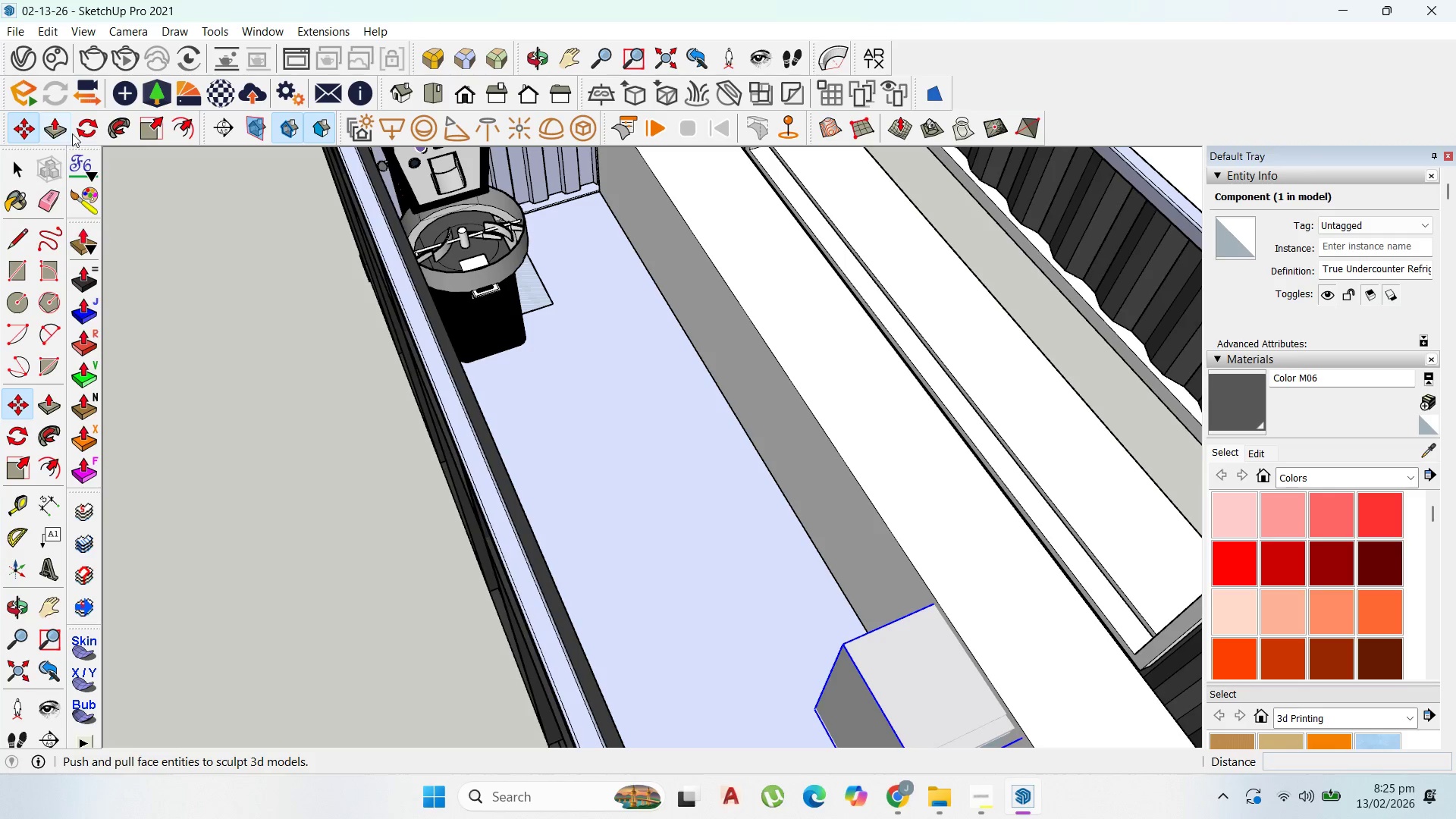 
left_click([83, 128])
 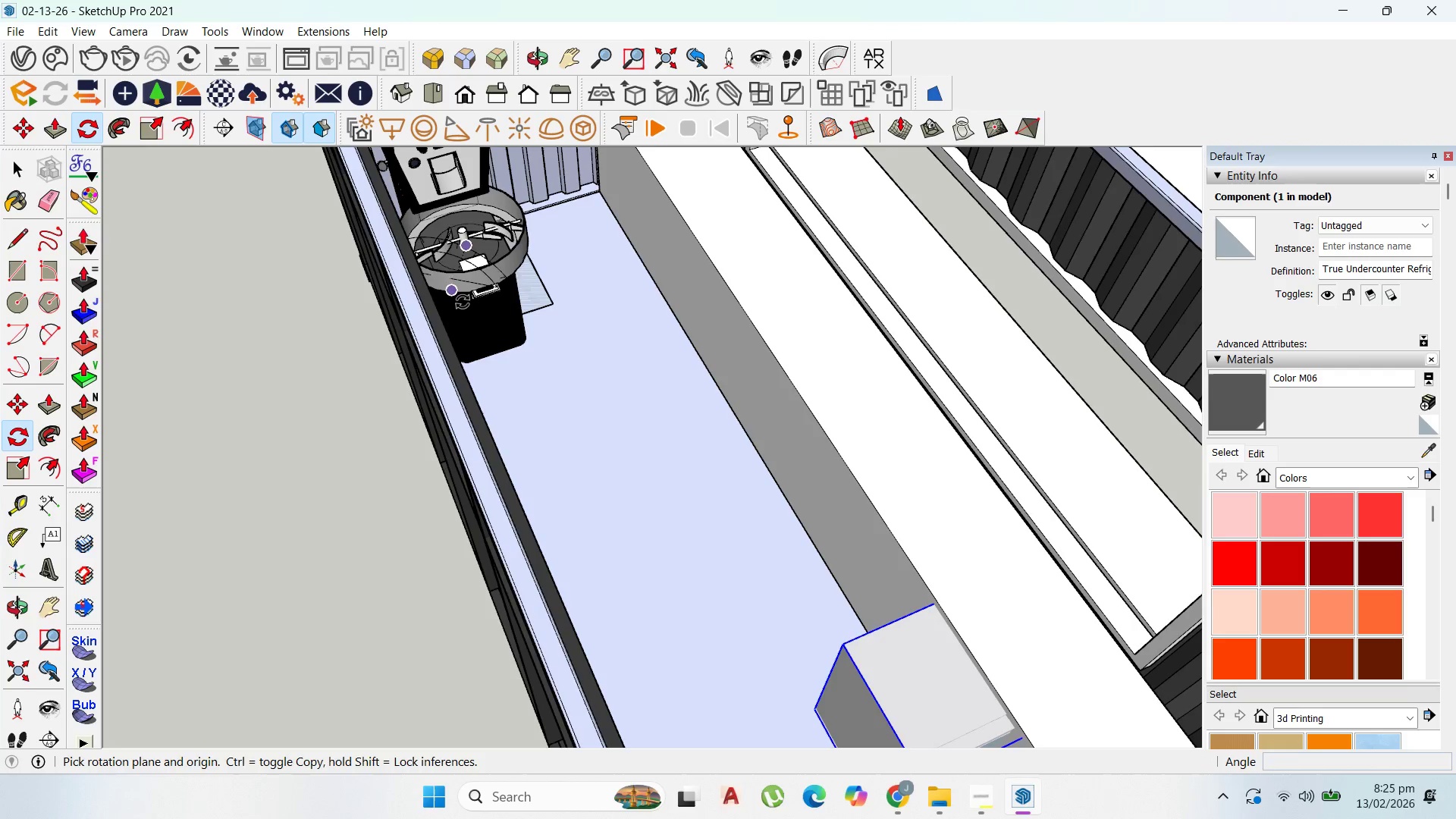 
left_click([774, 586])
 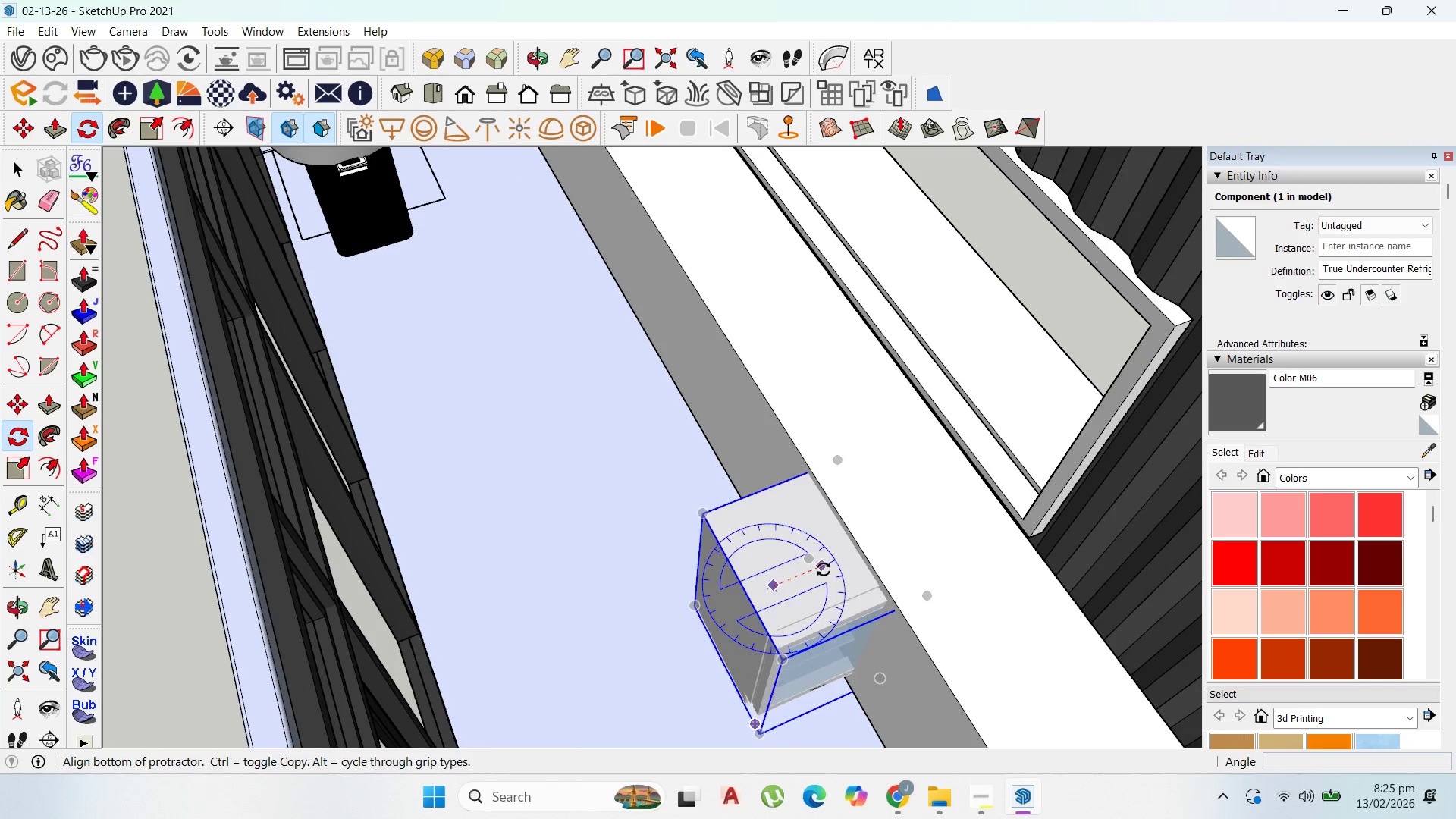 
scroll: coordinate [773, 589], scroll_direction: up, amount: 4.0
 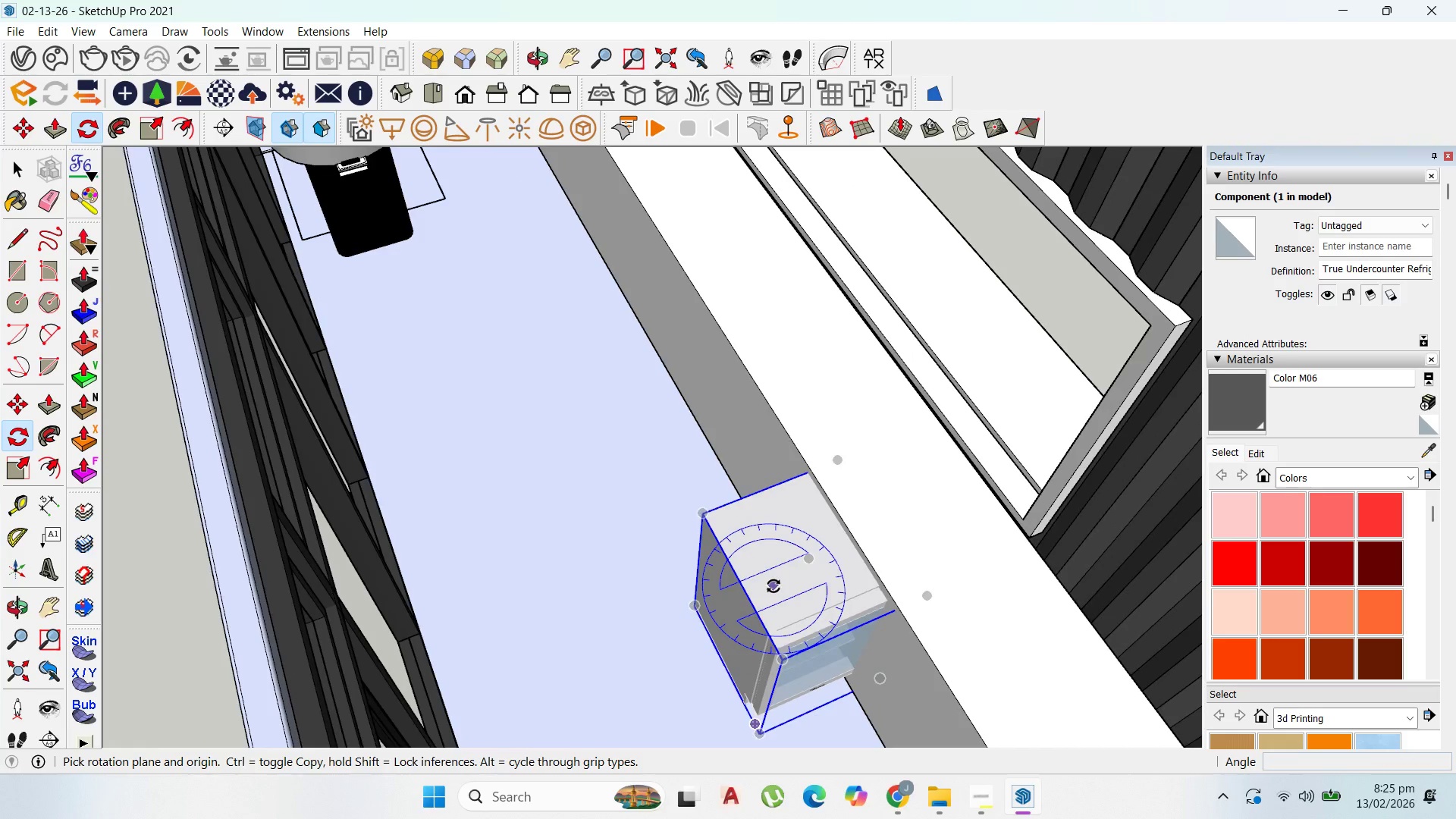 
left_click([823, 570])
 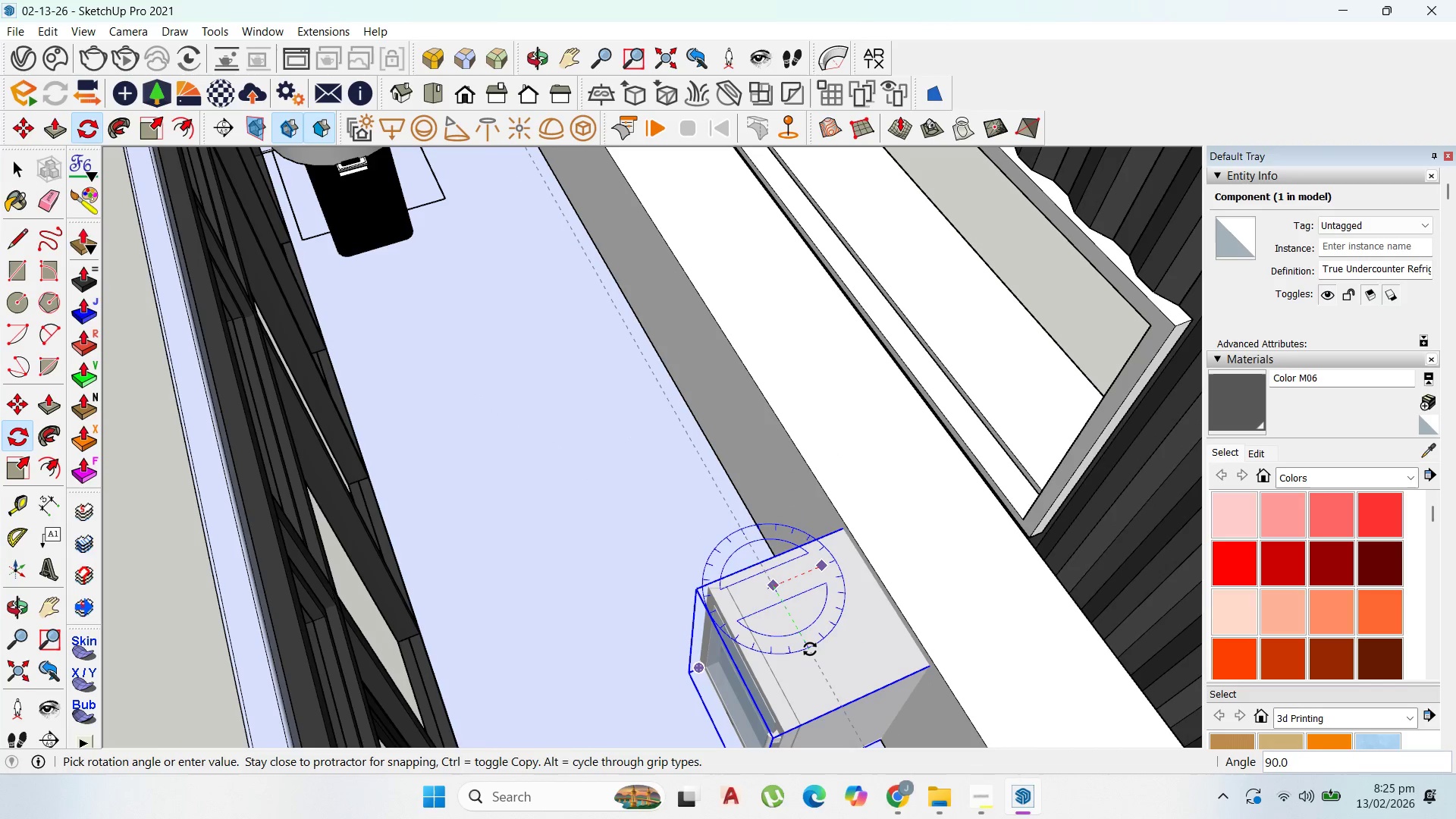 
left_click([810, 649])
 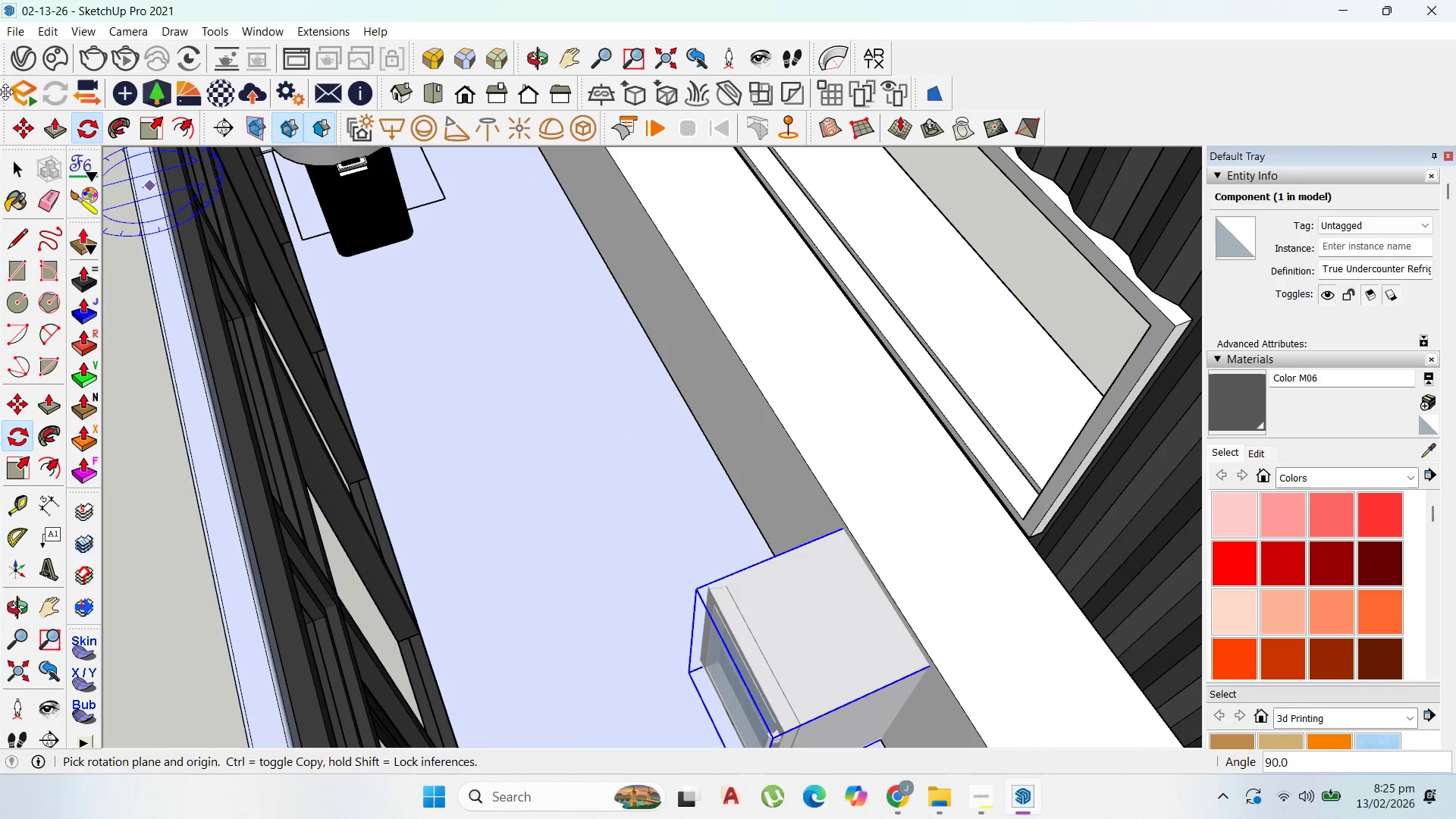 
left_click([16, 122])
 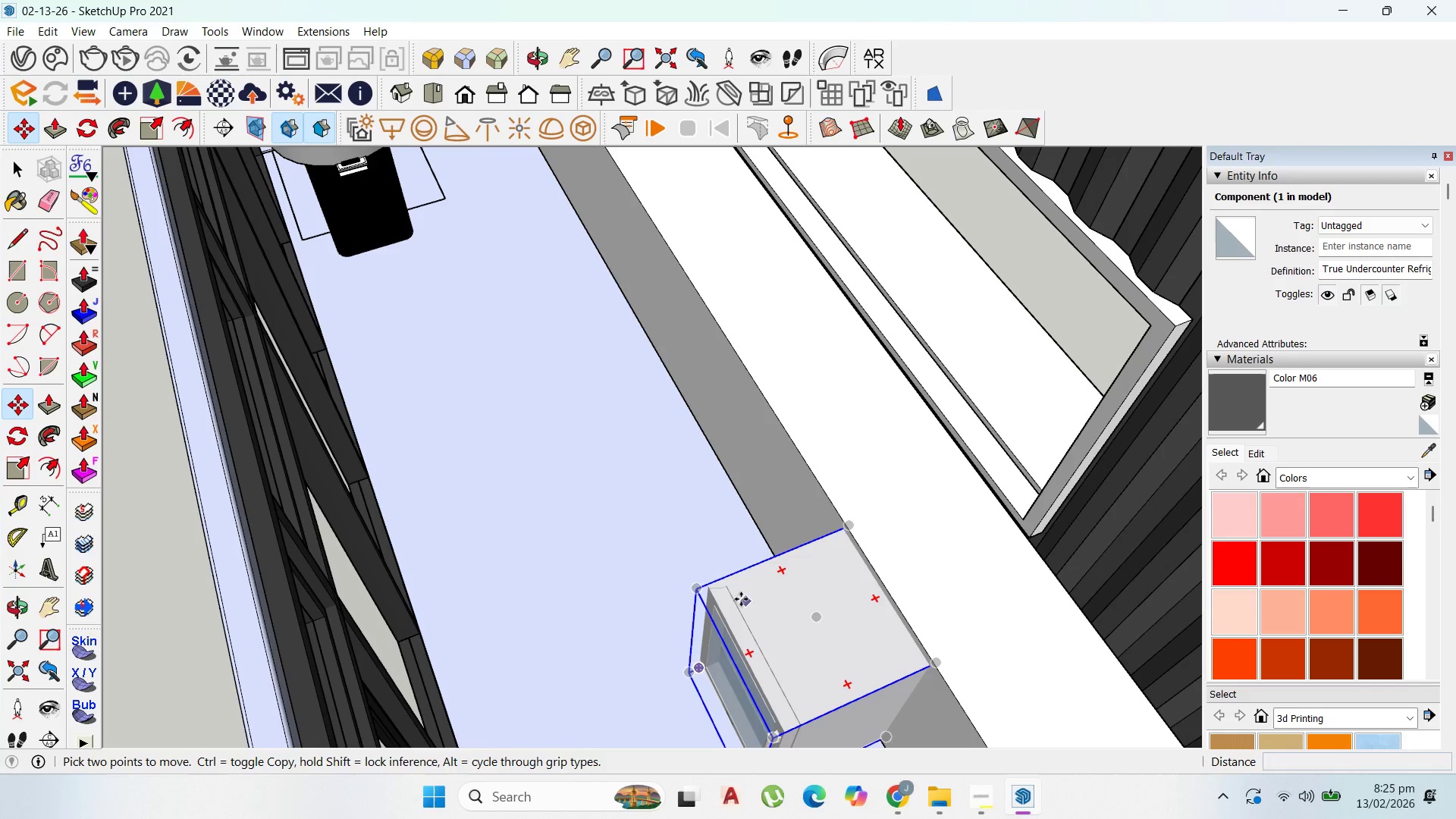 
left_click_drag(start_coordinate=[732, 589], to_coordinate=[739, 586])
 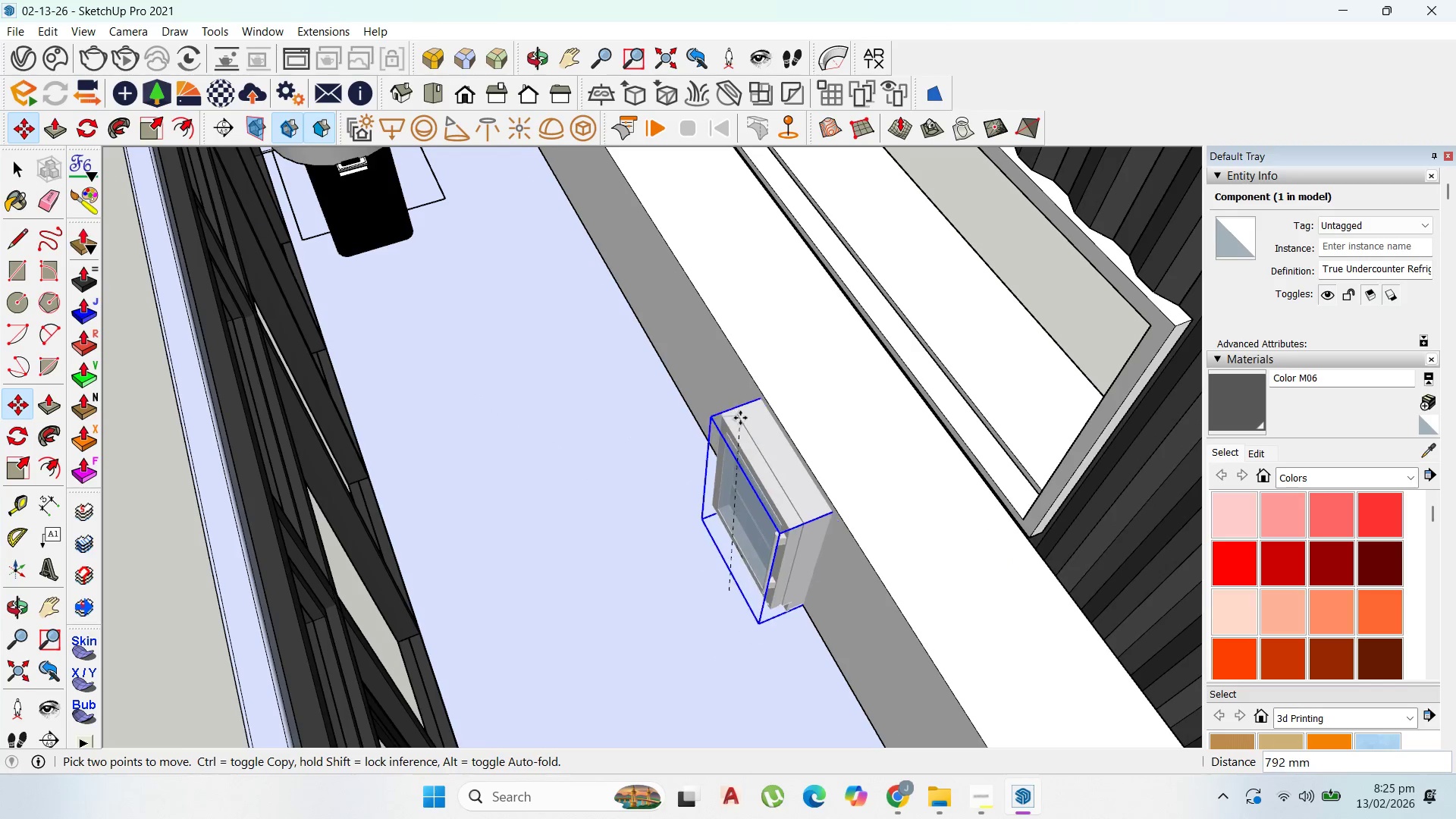 
left_click([736, 418])
 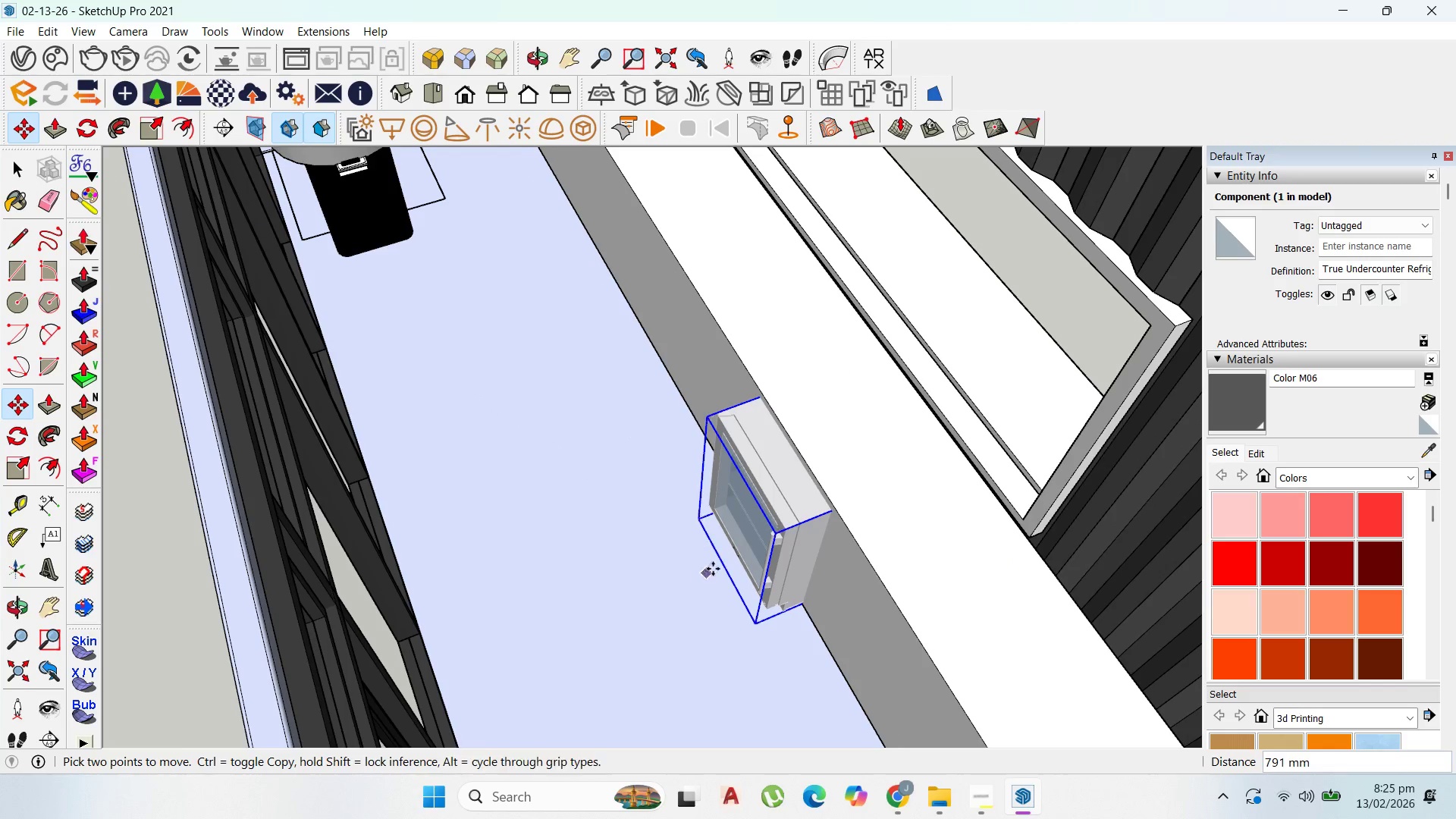 
scroll: coordinate [764, 541], scroll_direction: up, amount: 10.0
 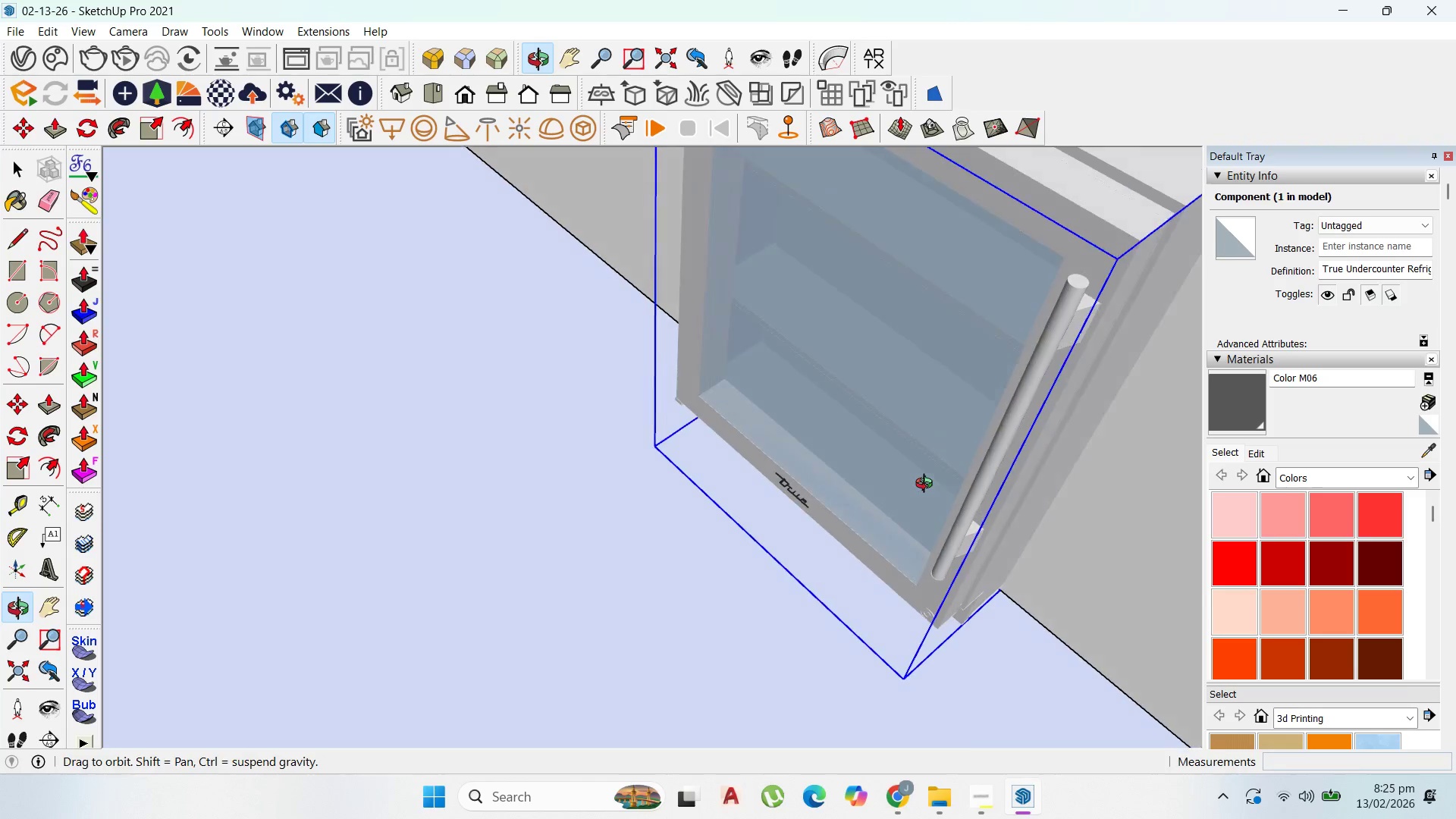 
scroll: coordinate [889, 538], scroll_direction: none, amount: 0.0
 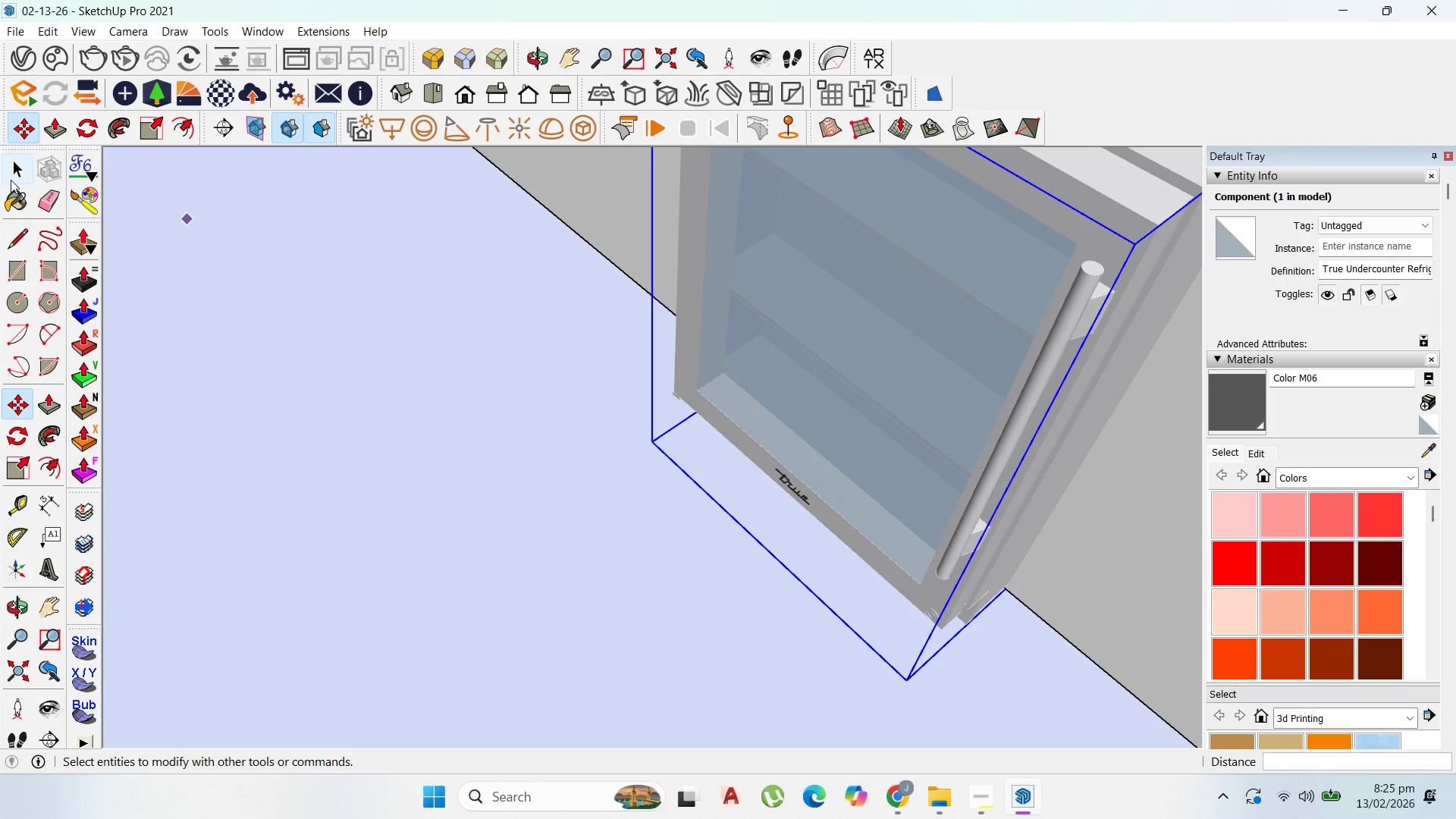 
key(Escape)
 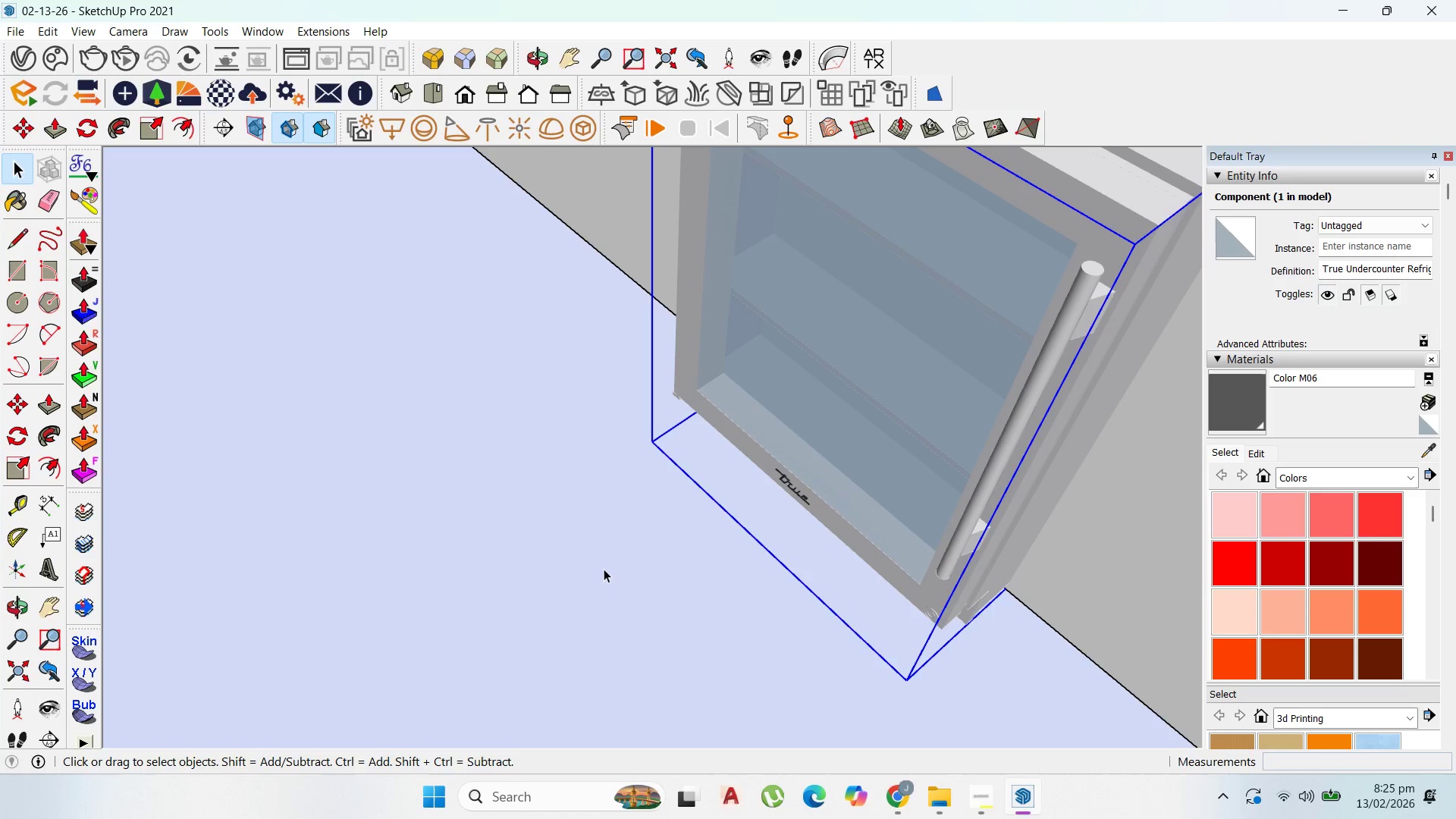 
left_click([604, 569])
 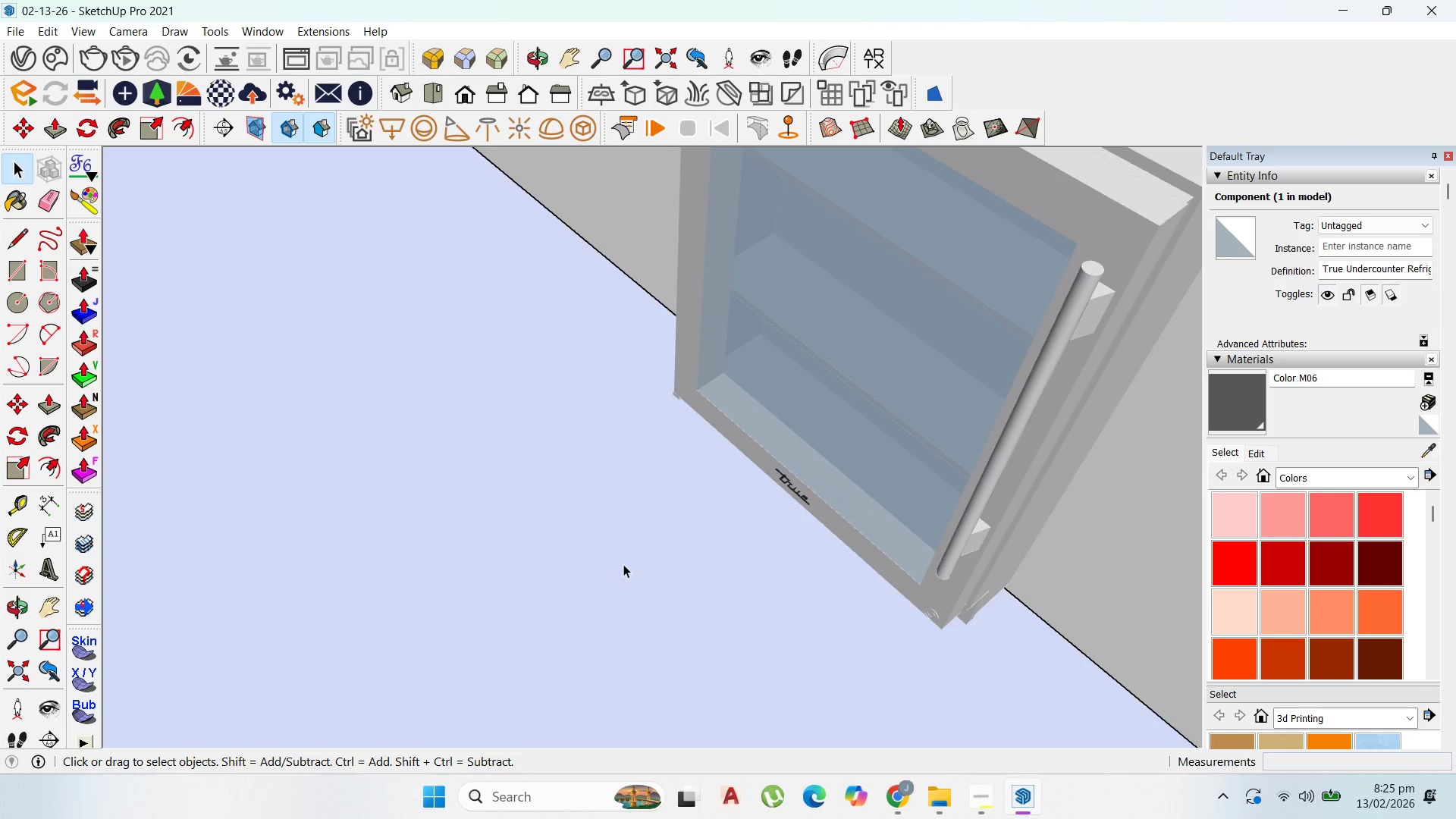 
scroll: coordinate [689, 531], scroll_direction: down, amount: 19.0
 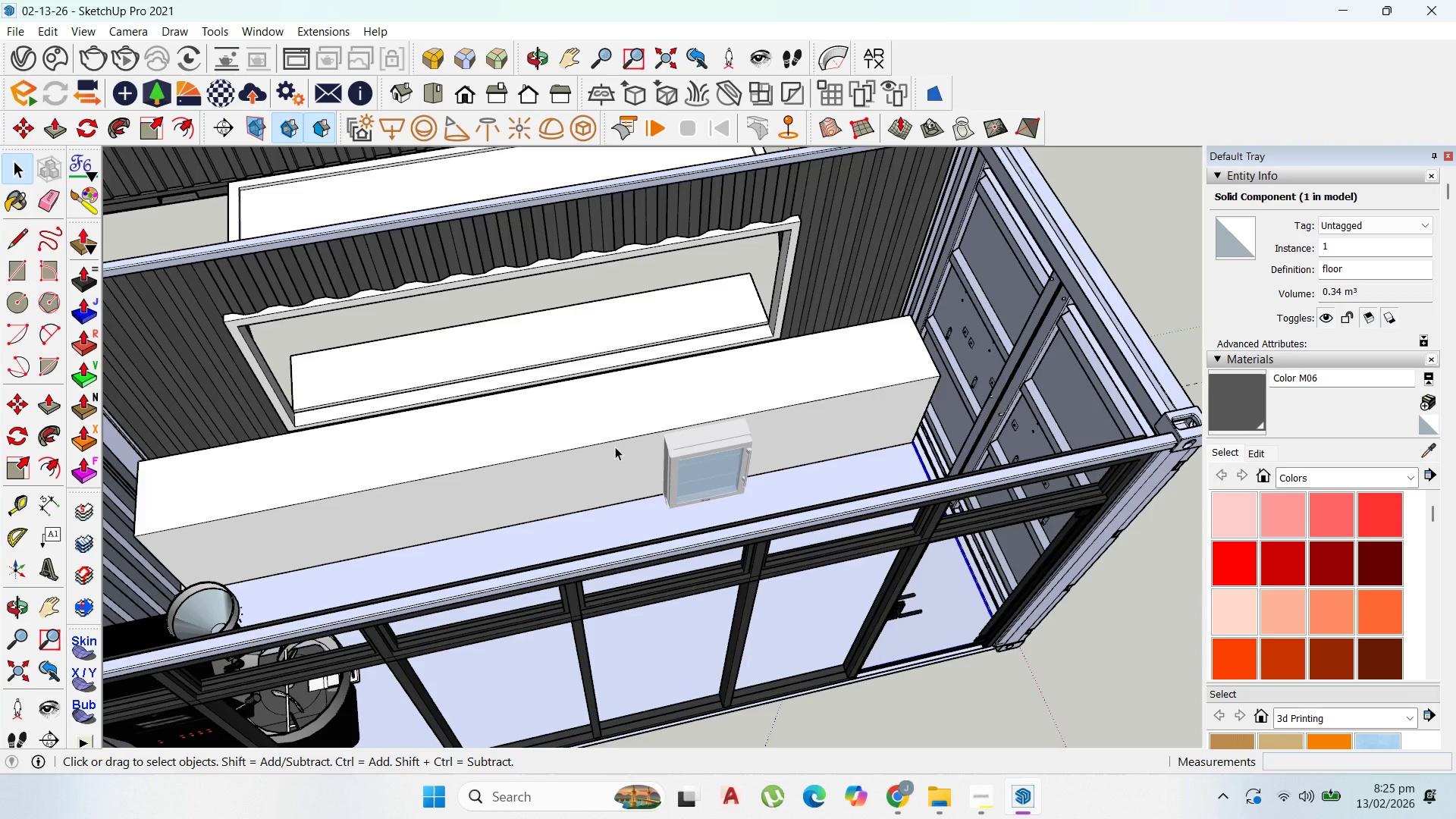 
double_click([519, 426])
 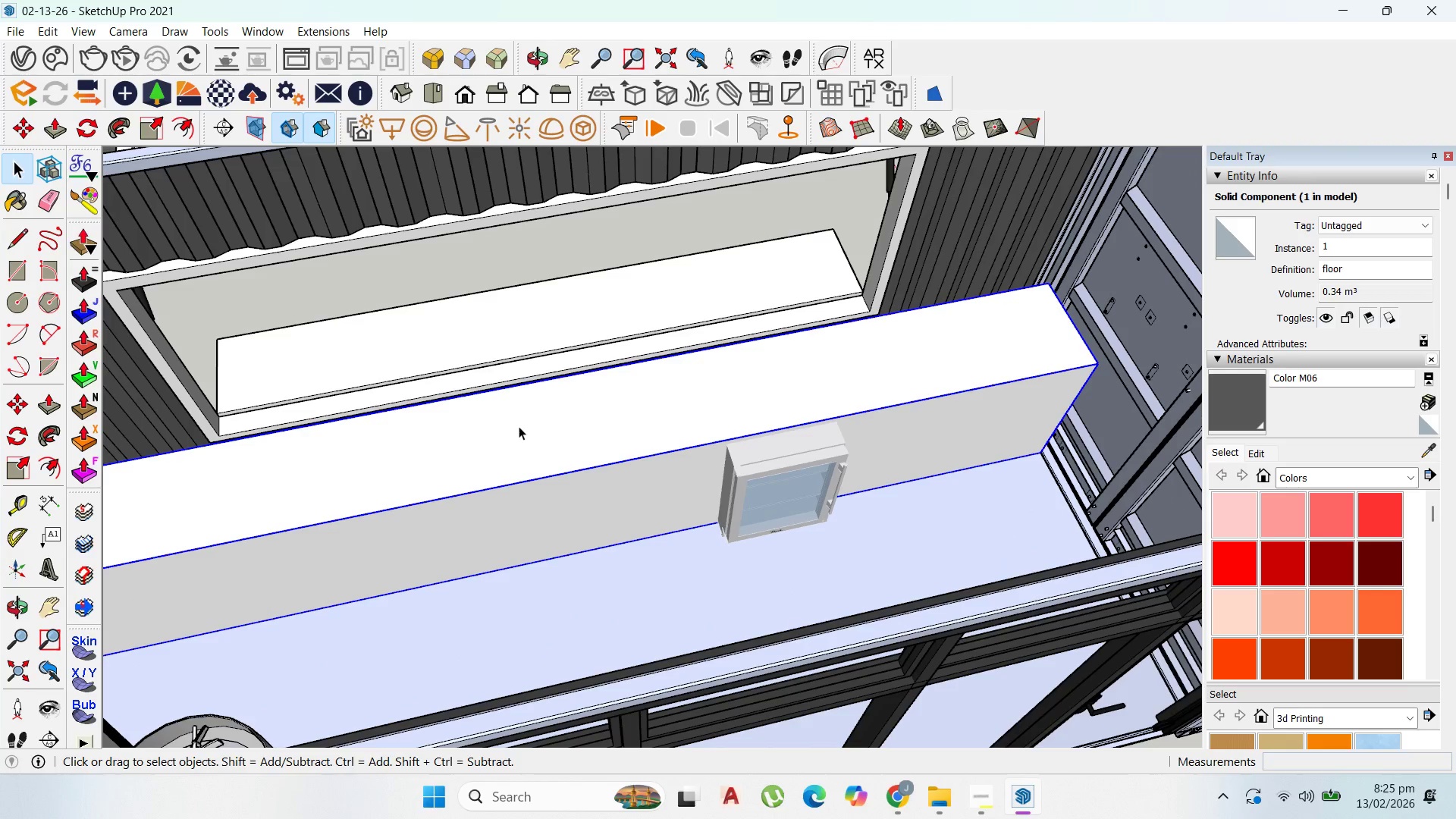 
scroll: coordinate [510, 428], scroll_direction: up, amount: 4.0
 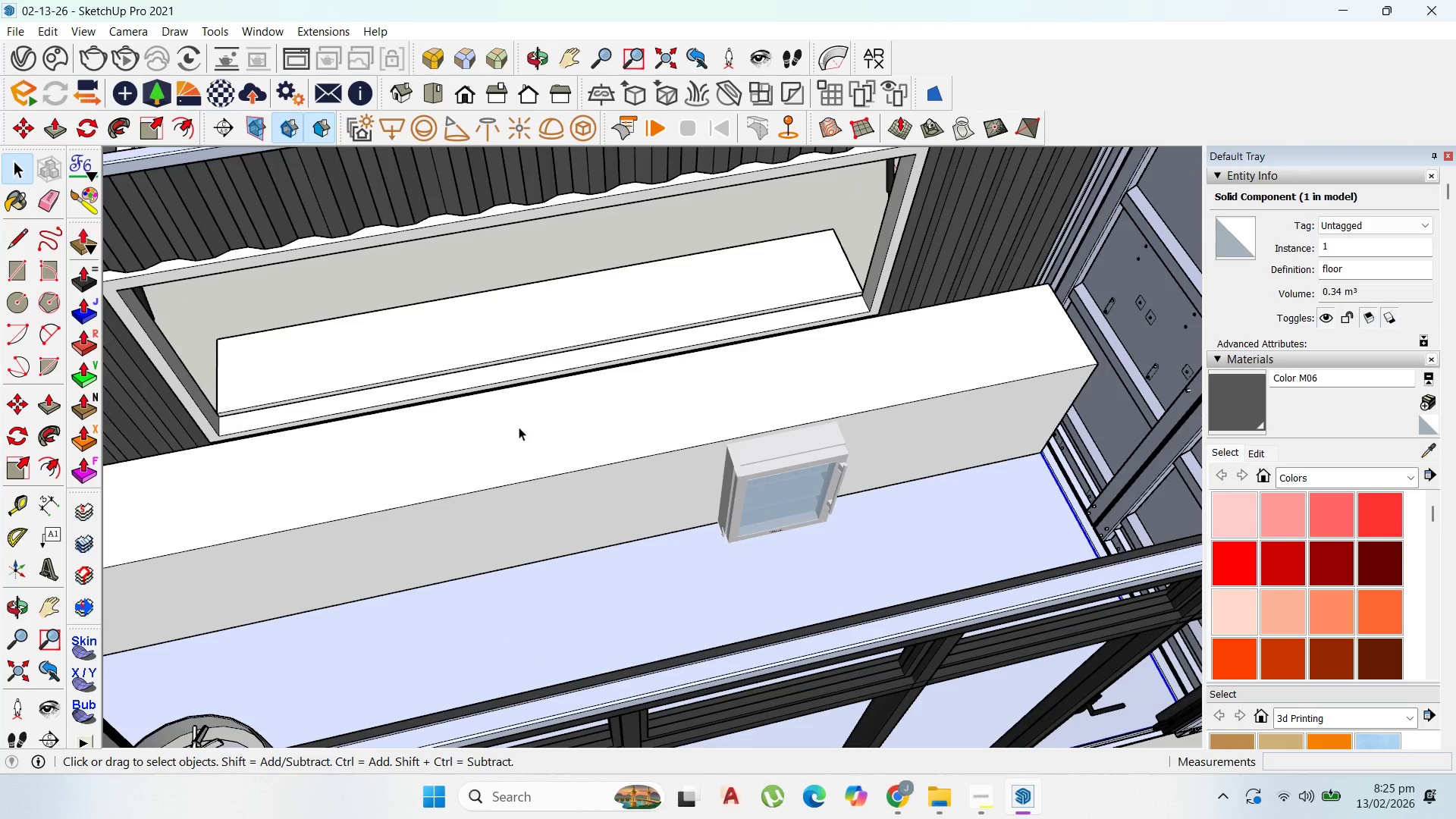 
triple_click([519, 426])
 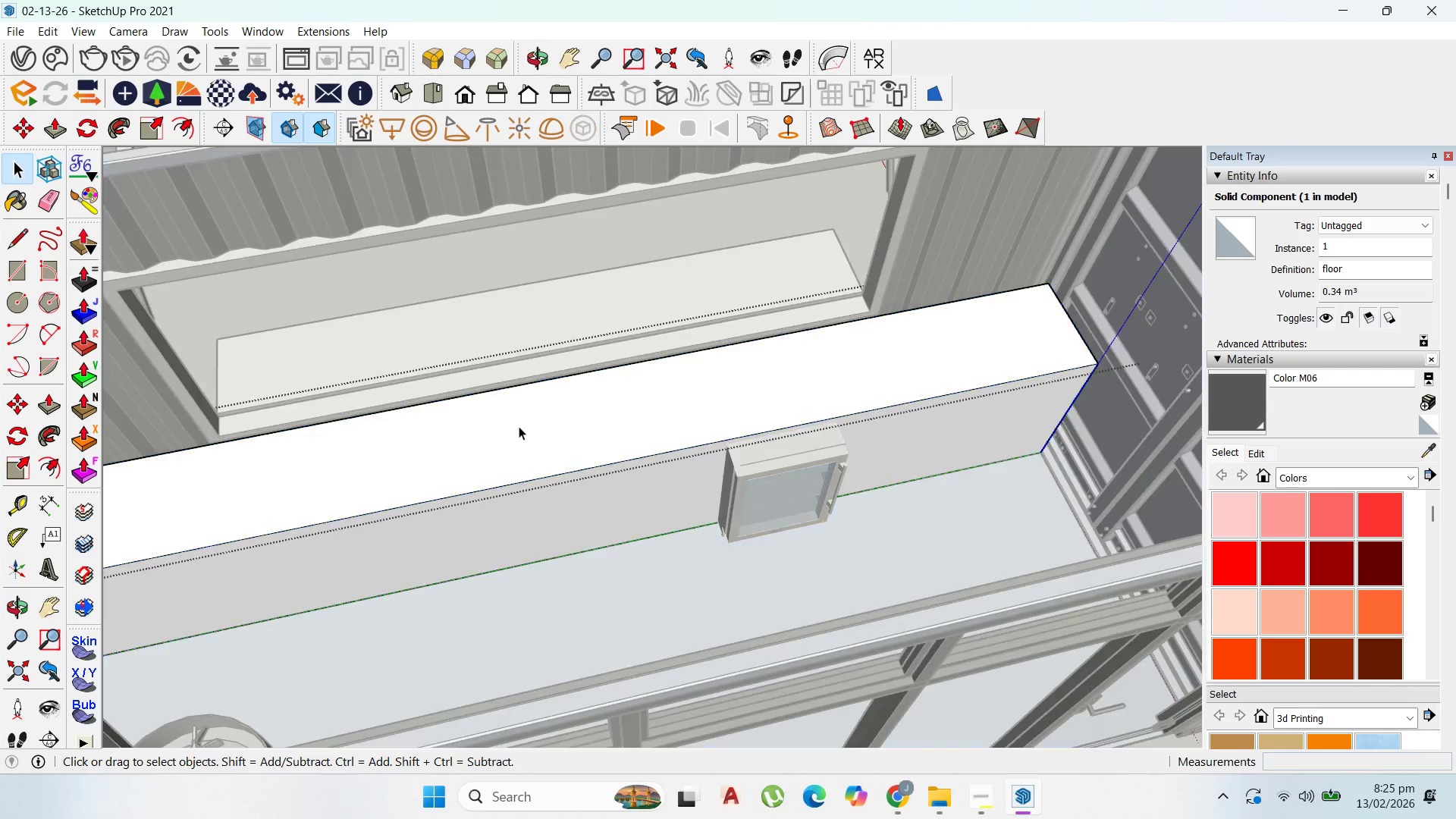 
triple_click([519, 426])
 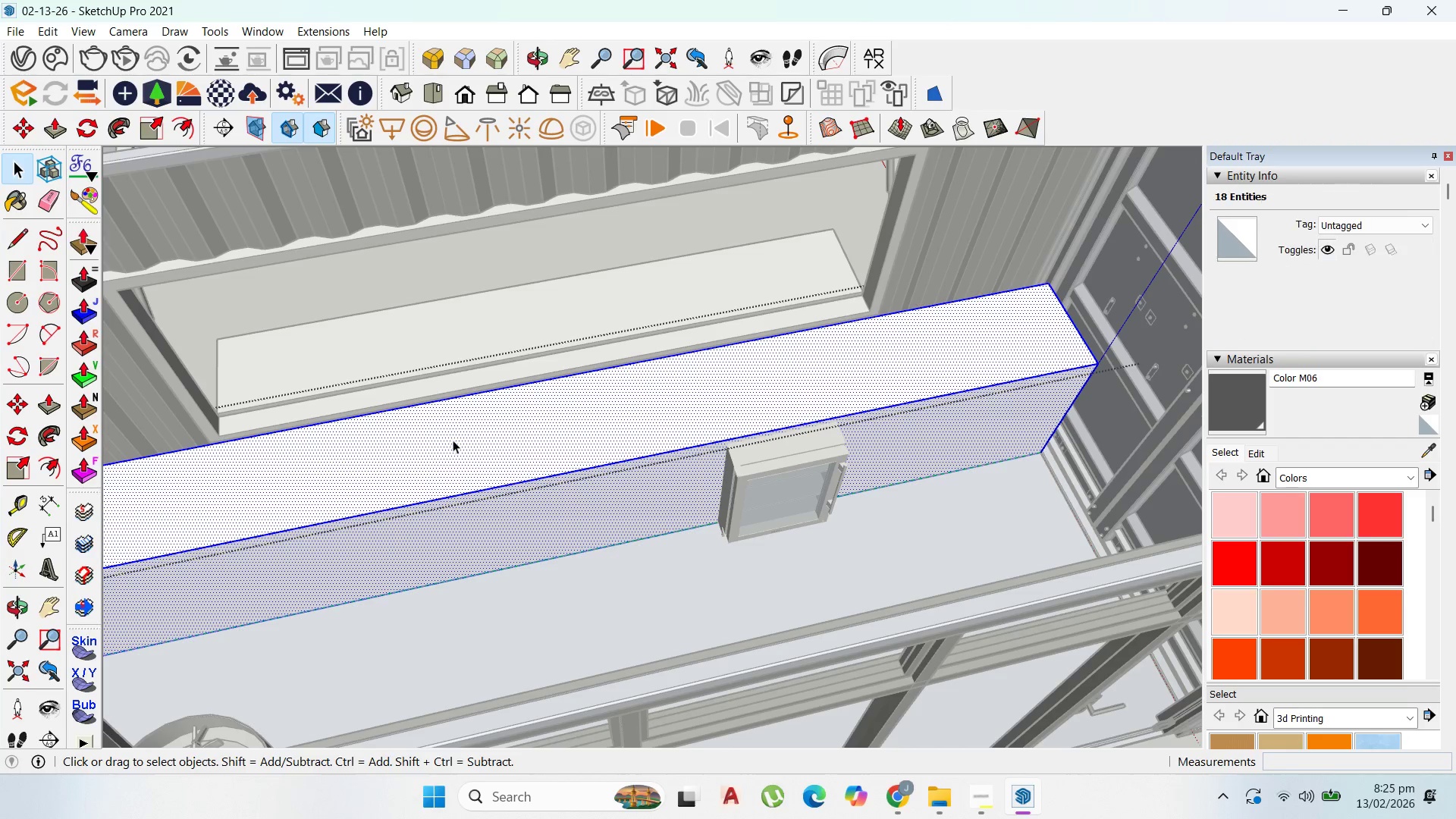 
scroll: coordinate [595, 485], scroll_direction: up, amount: 2.0
 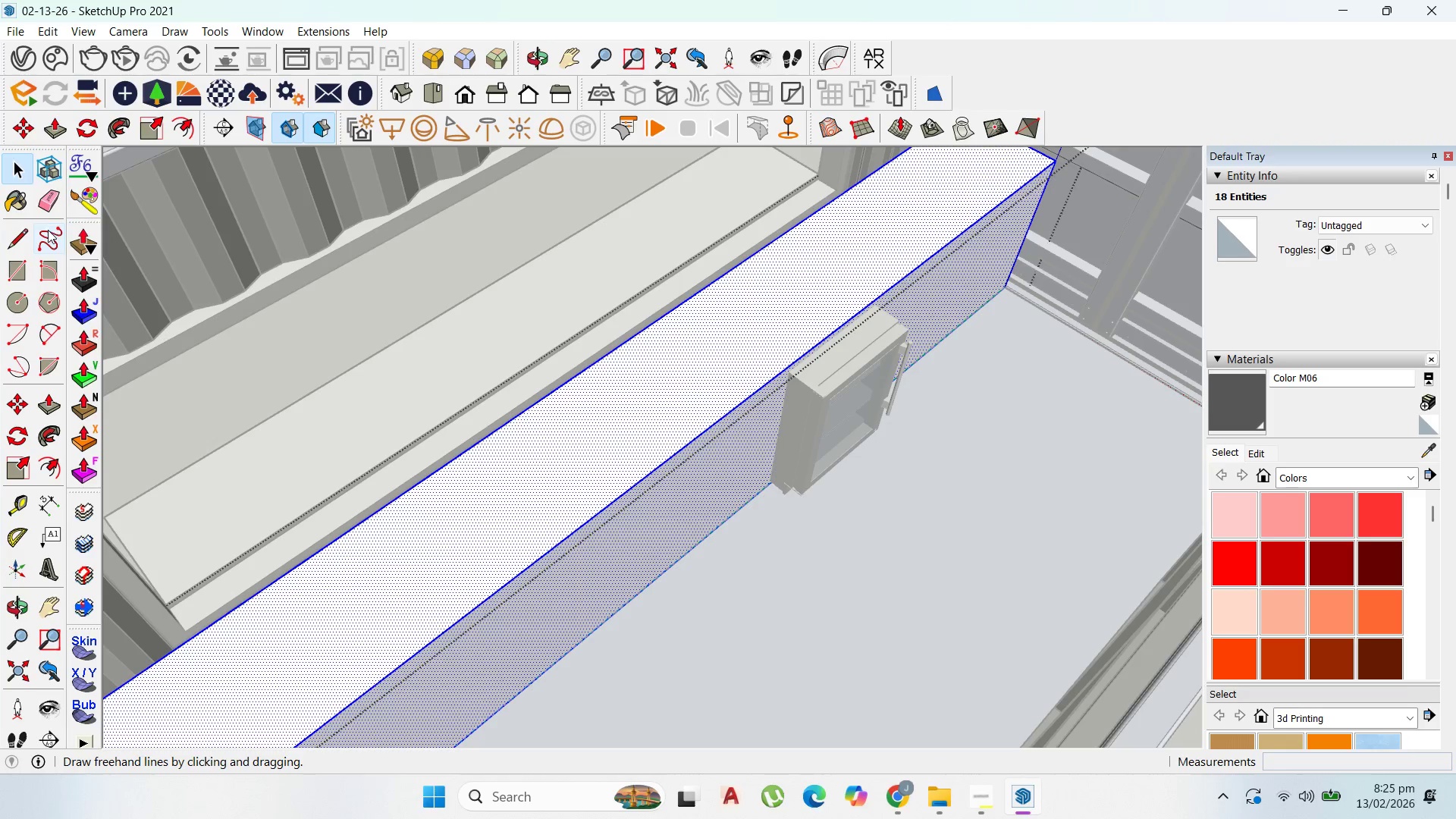 
scroll: coordinate [888, 359], scroll_direction: down, amount: 3.0
 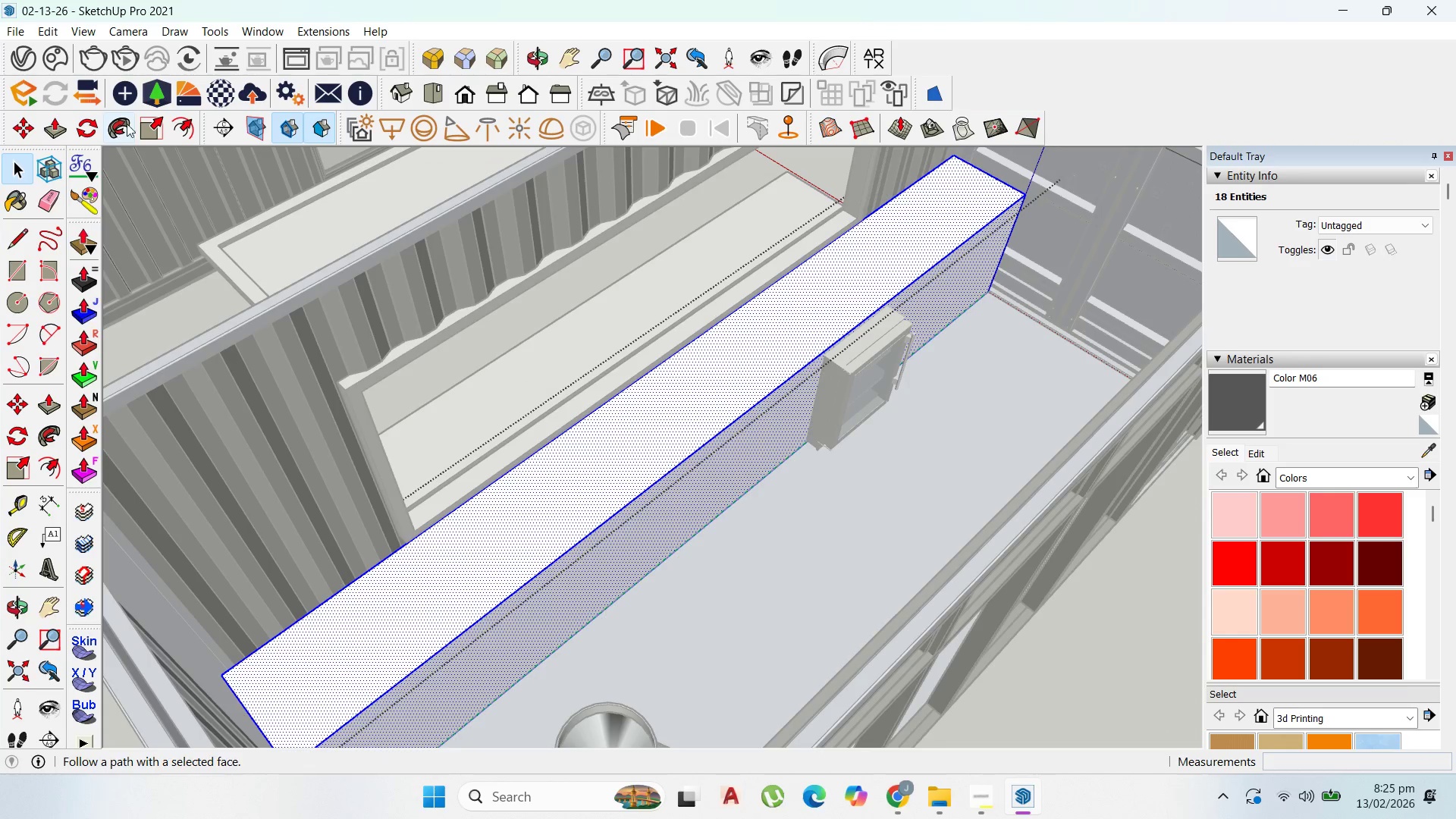 
left_click_drag(start_coordinate=[183, 121], to_coordinate=[187, 121])
 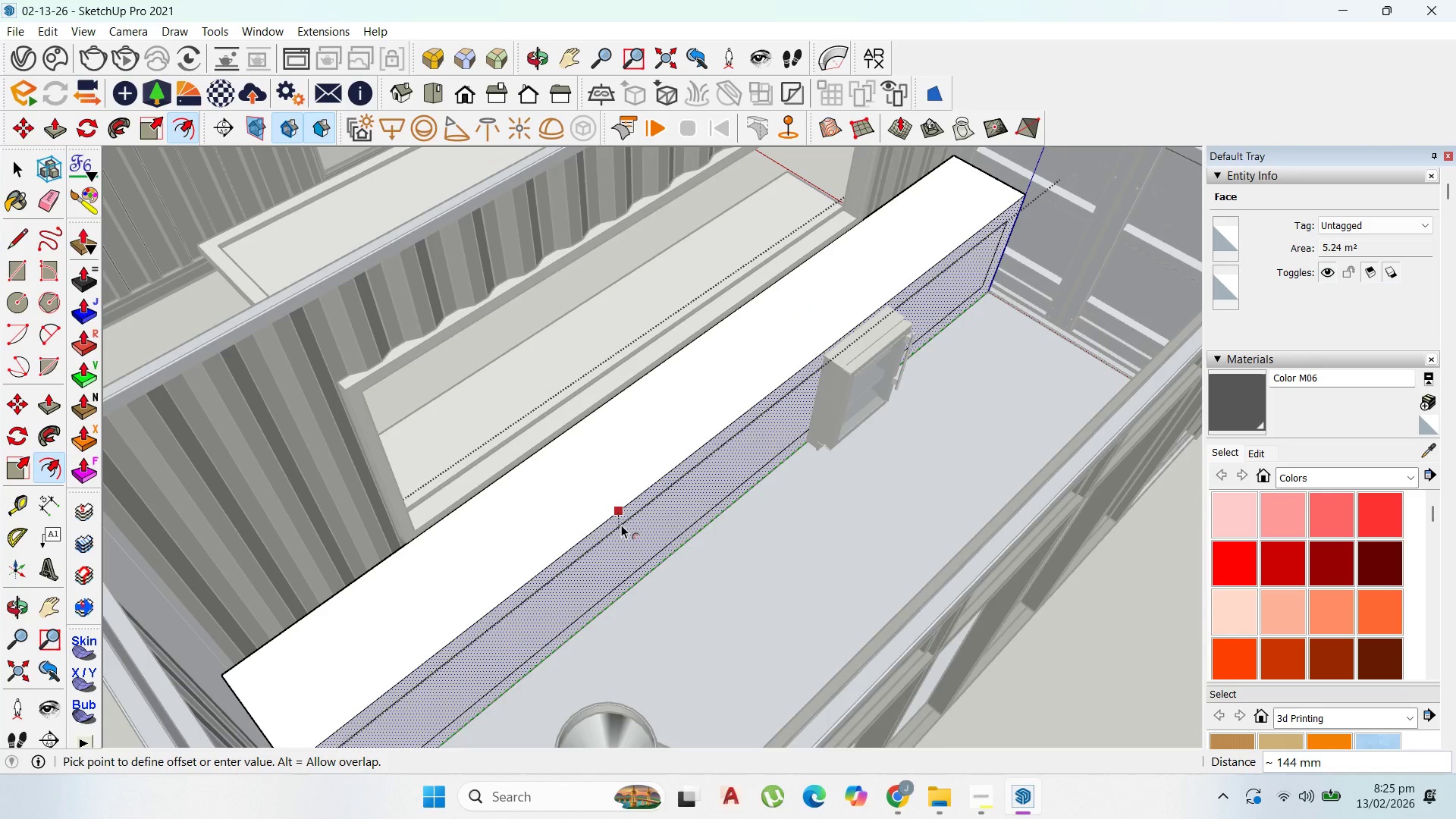 
type(20)
 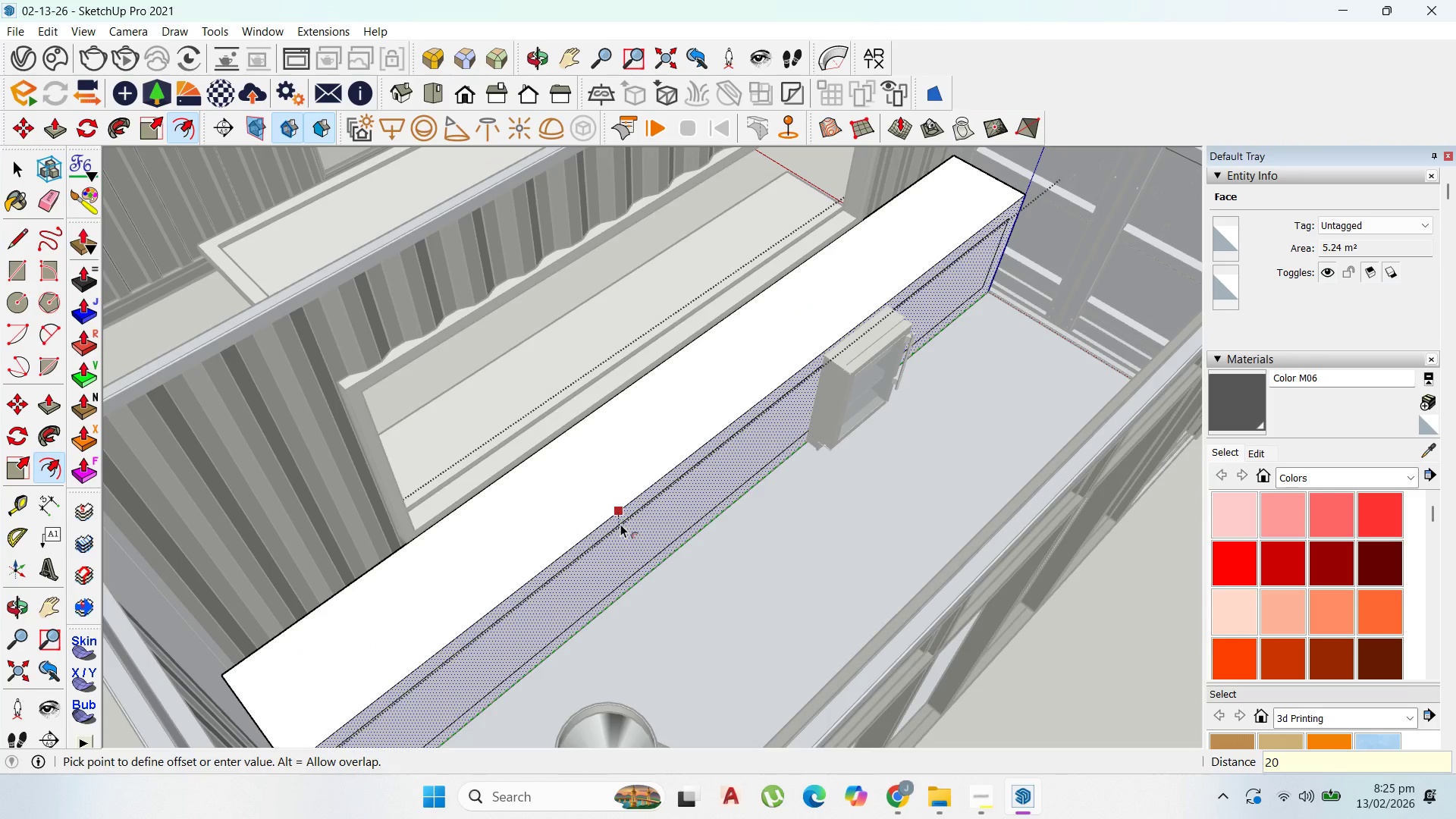 
key(Enter)
 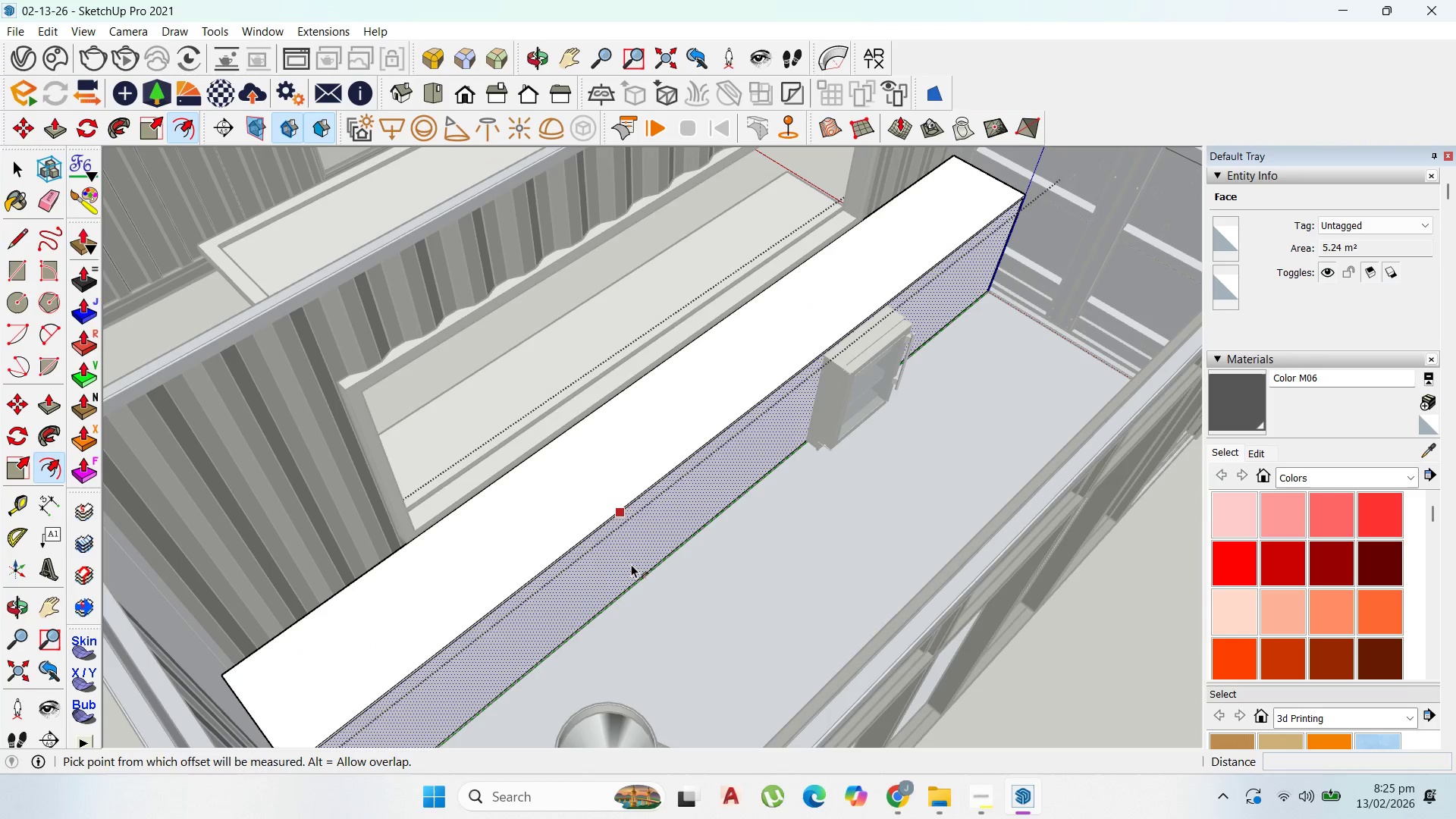 
scroll: coordinate [647, 570], scroll_direction: up, amount: 6.0
 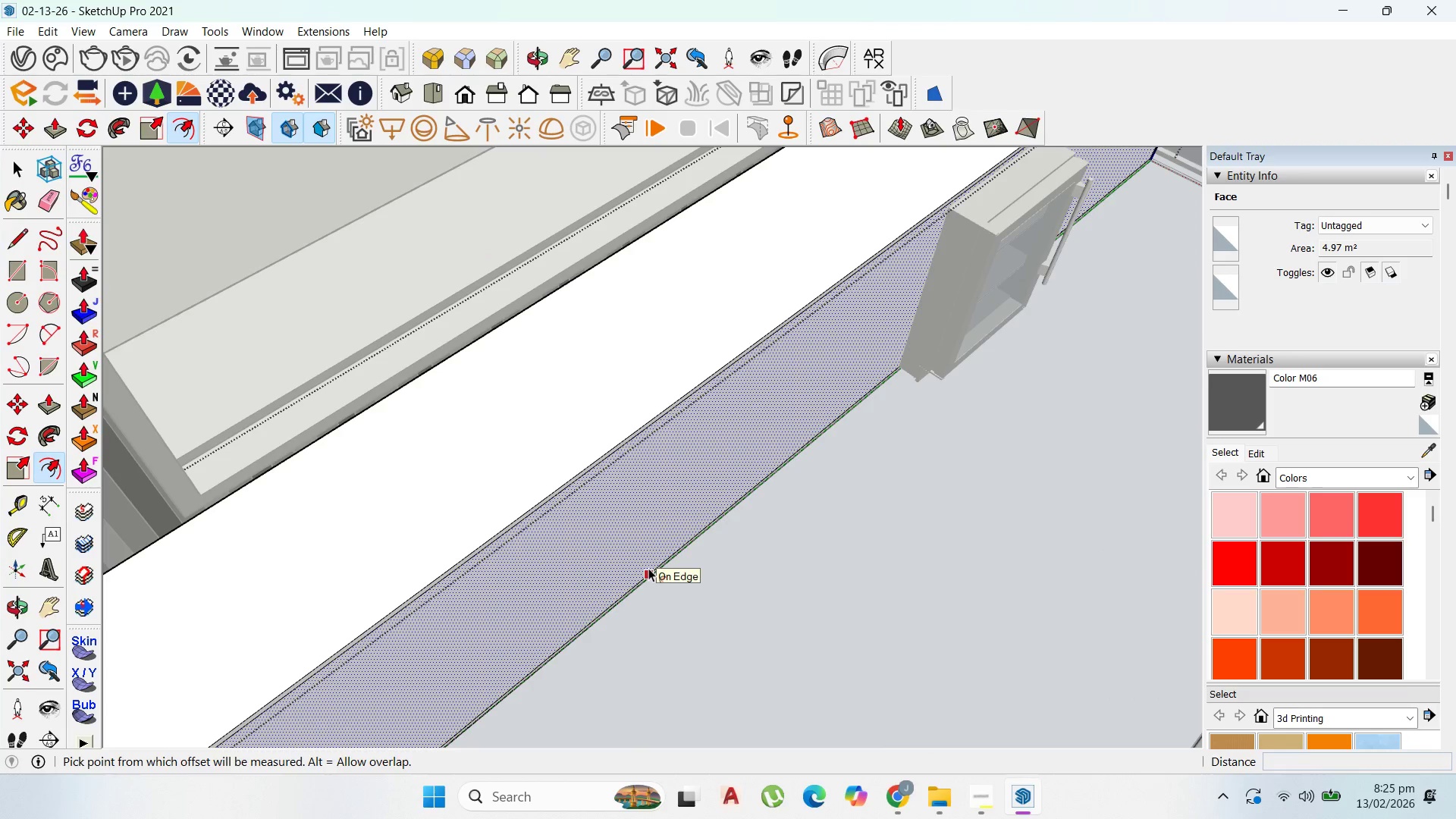 
key(P)
 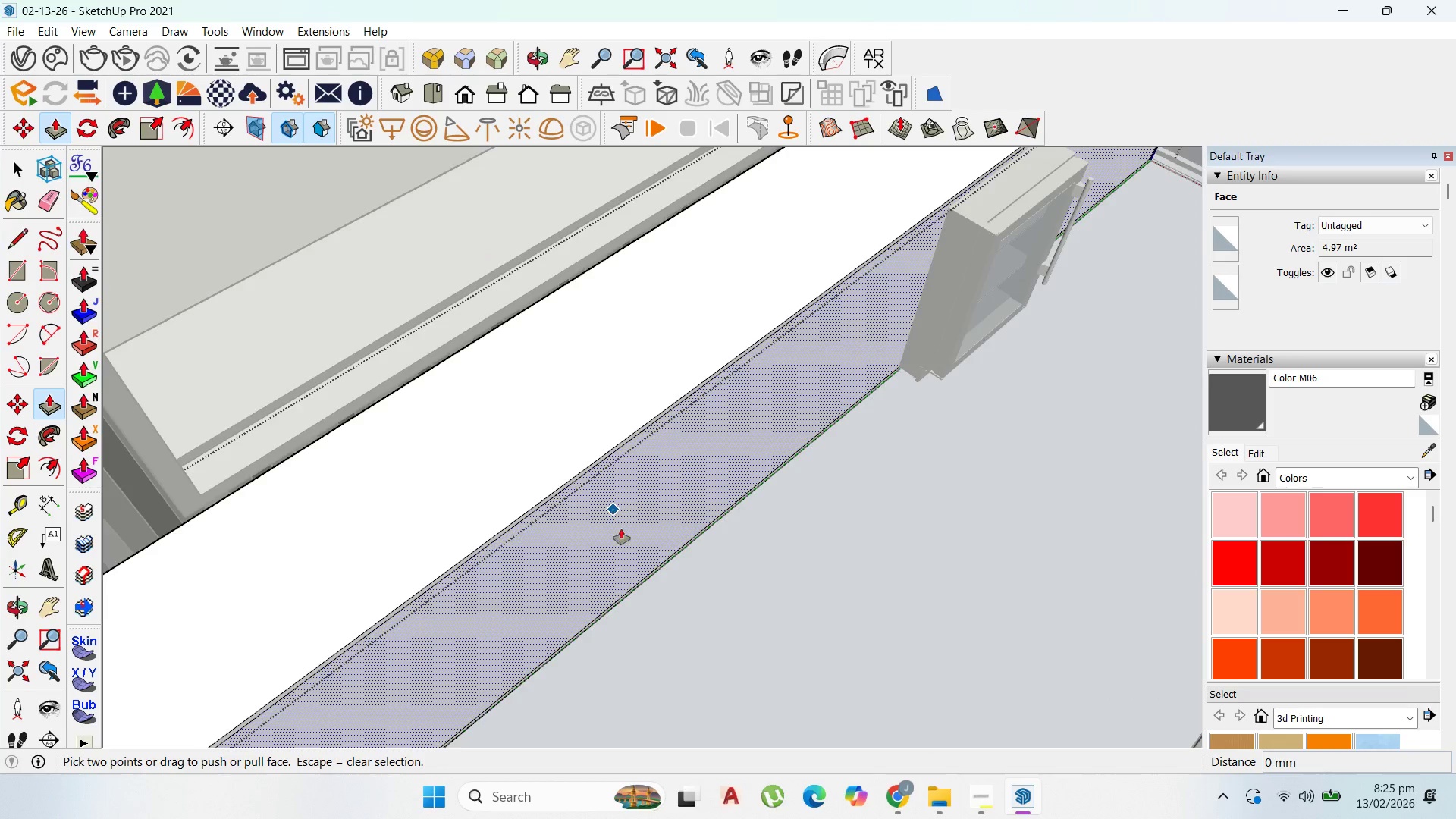 
scroll: coordinate [592, 529], scroll_direction: up, amount: 3.0
 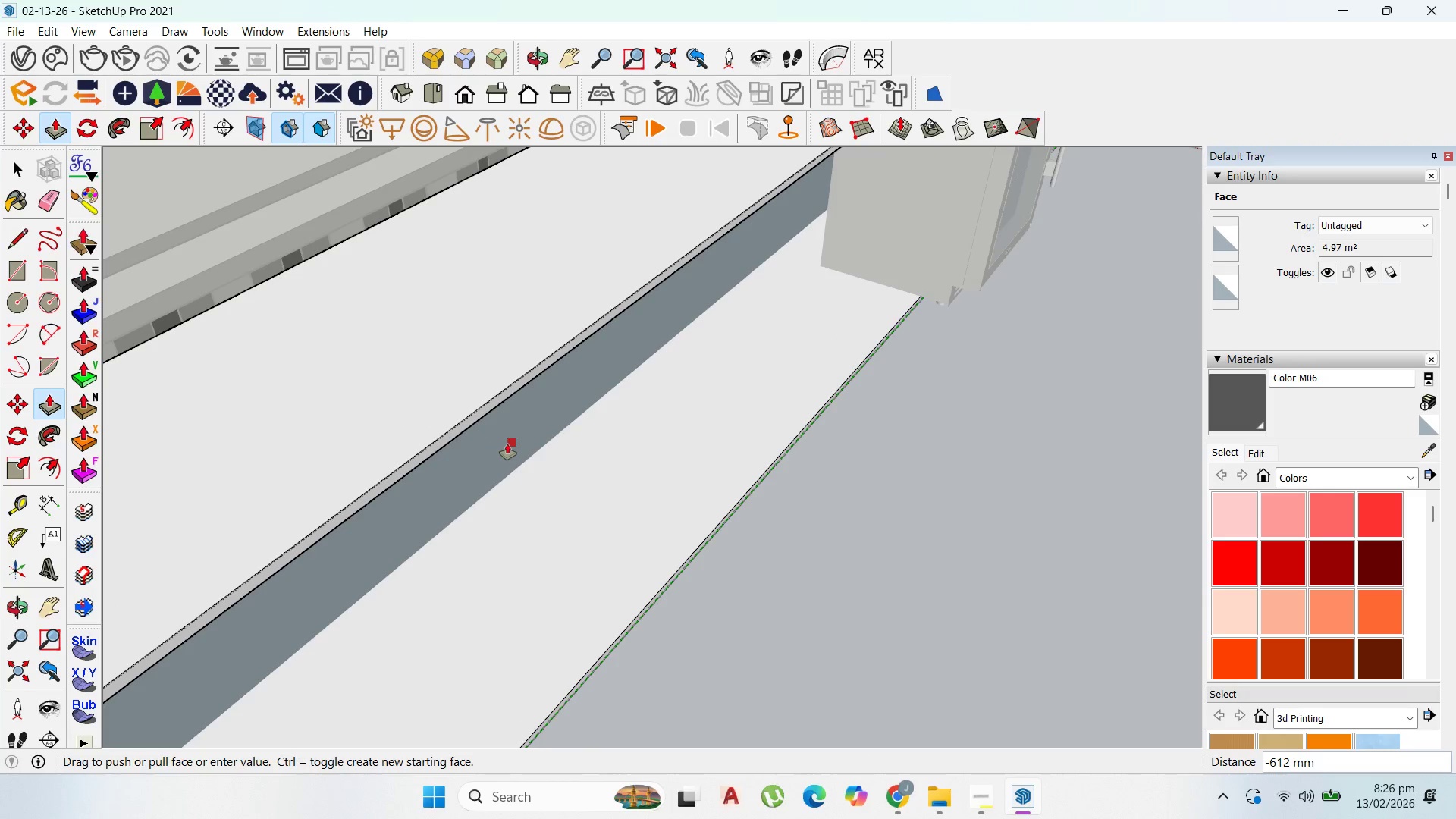 
left_click([544, 451])
 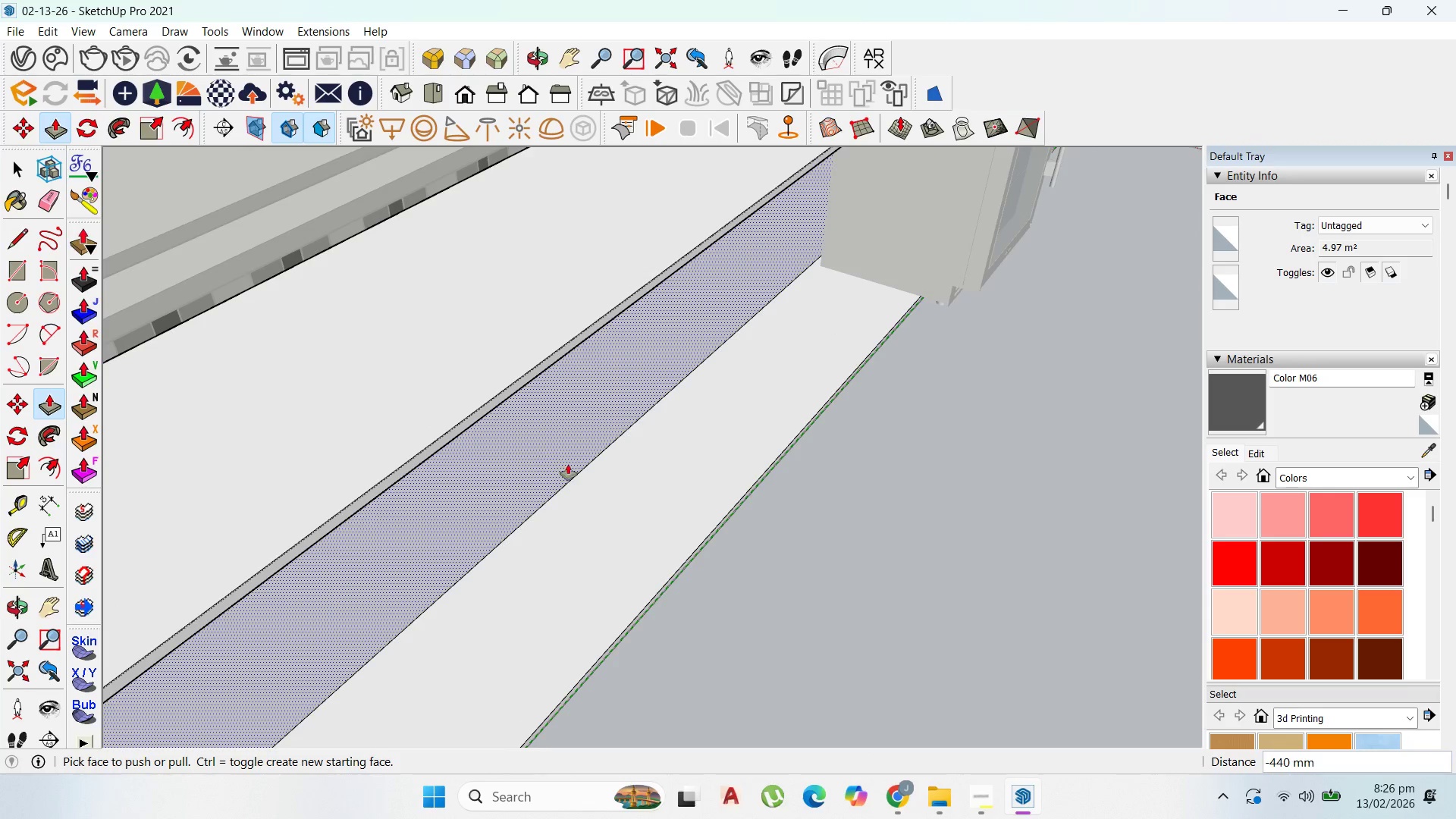 
left_click_drag(start_coordinate=[572, 472], to_coordinate=[504, 453])
 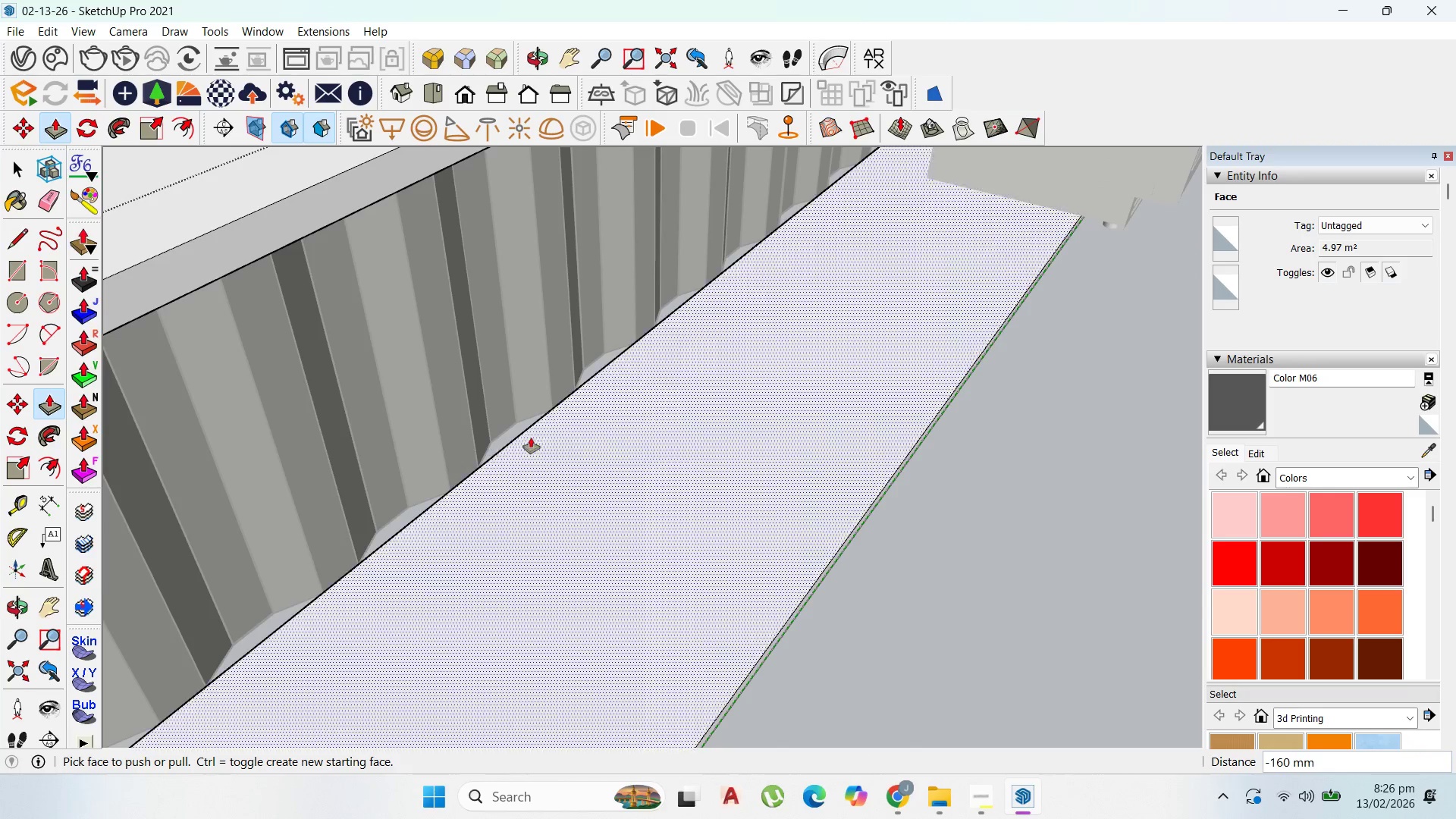 
scroll: coordinate [571, 479], scroll_direction: up, amount: 5.0
 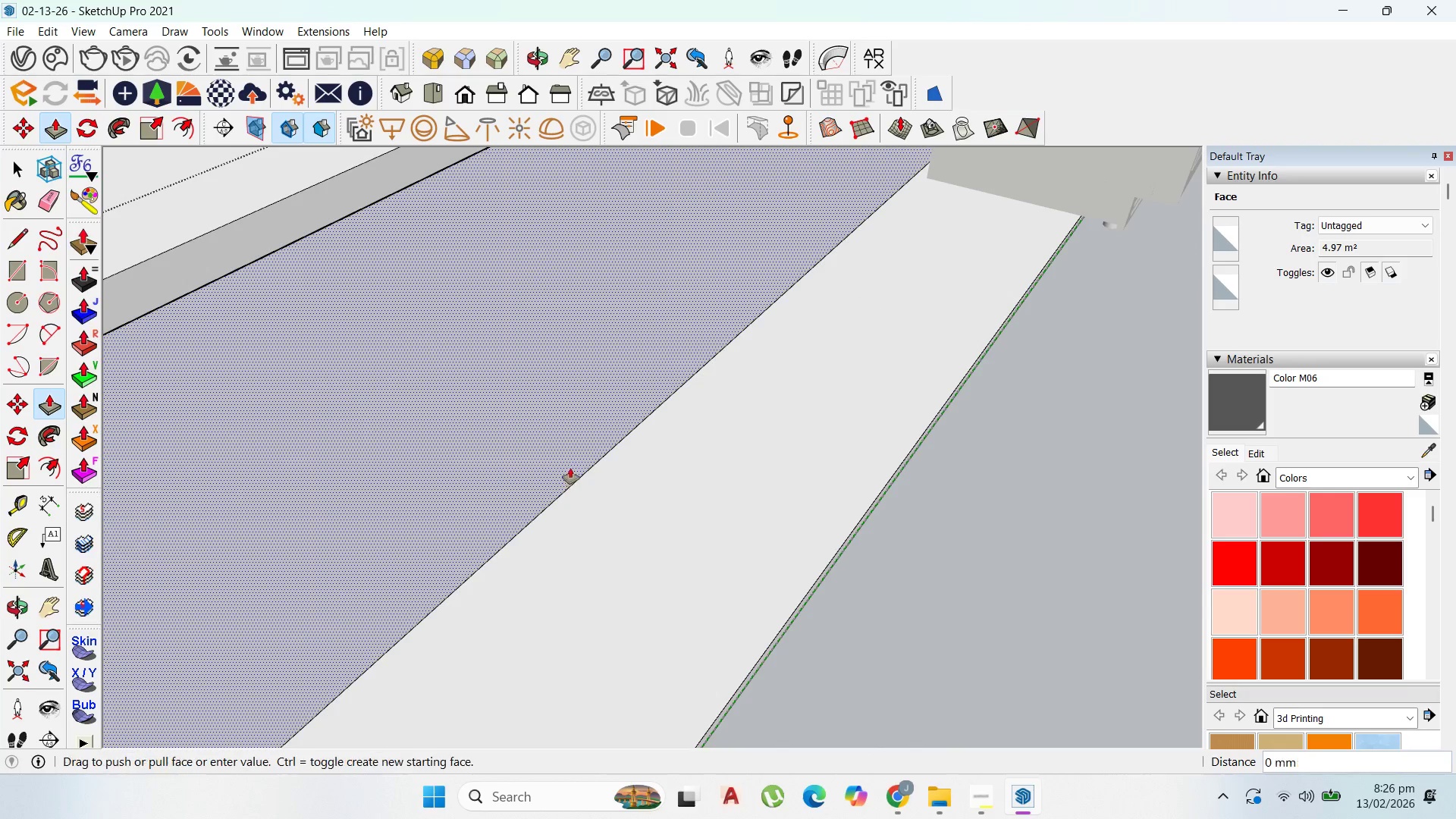 
scroll: coordinate [712, 438], scroll_direction: down, amount: 1.0
 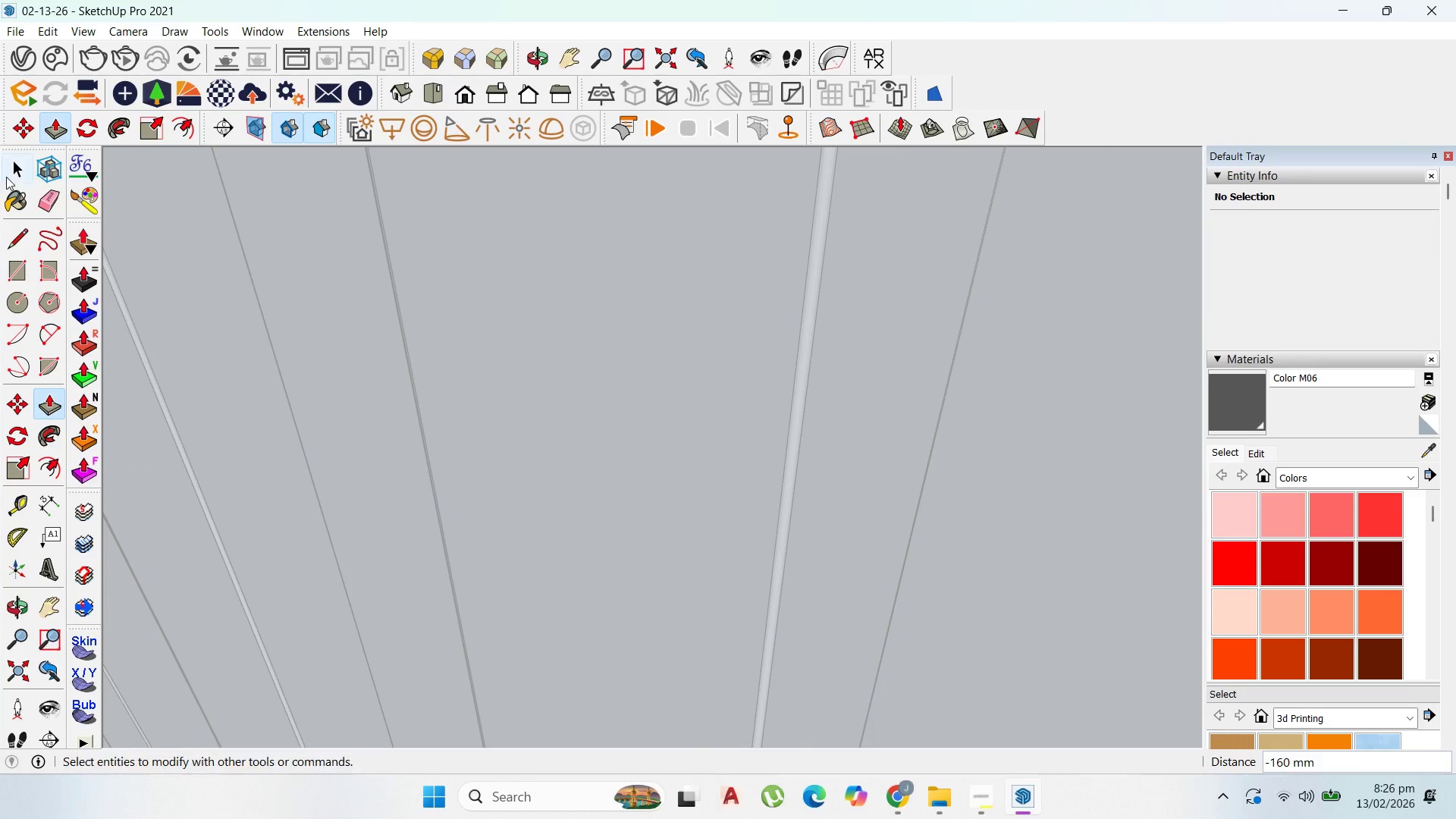 
key(Escape)
 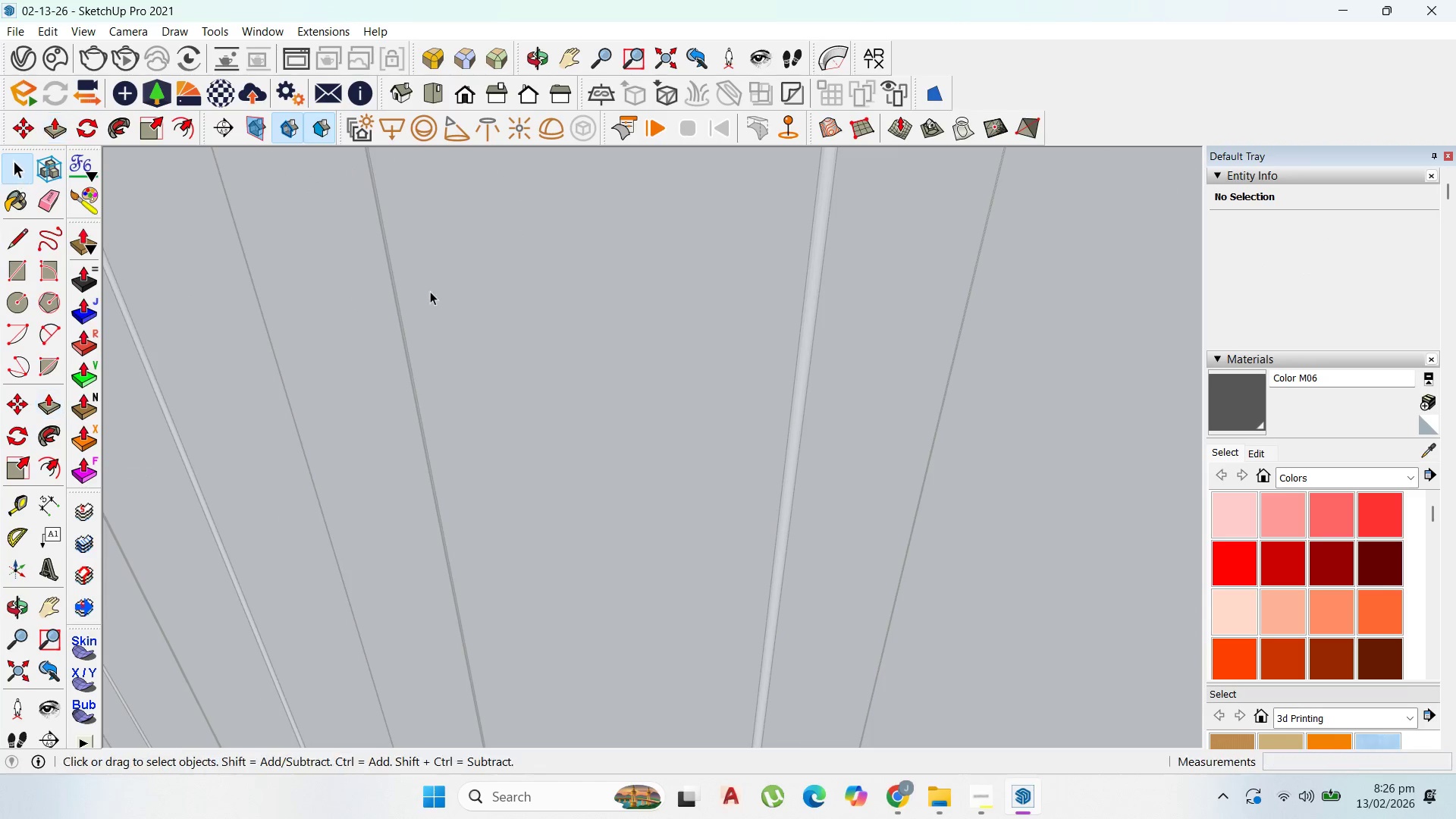 
key(Escape)
 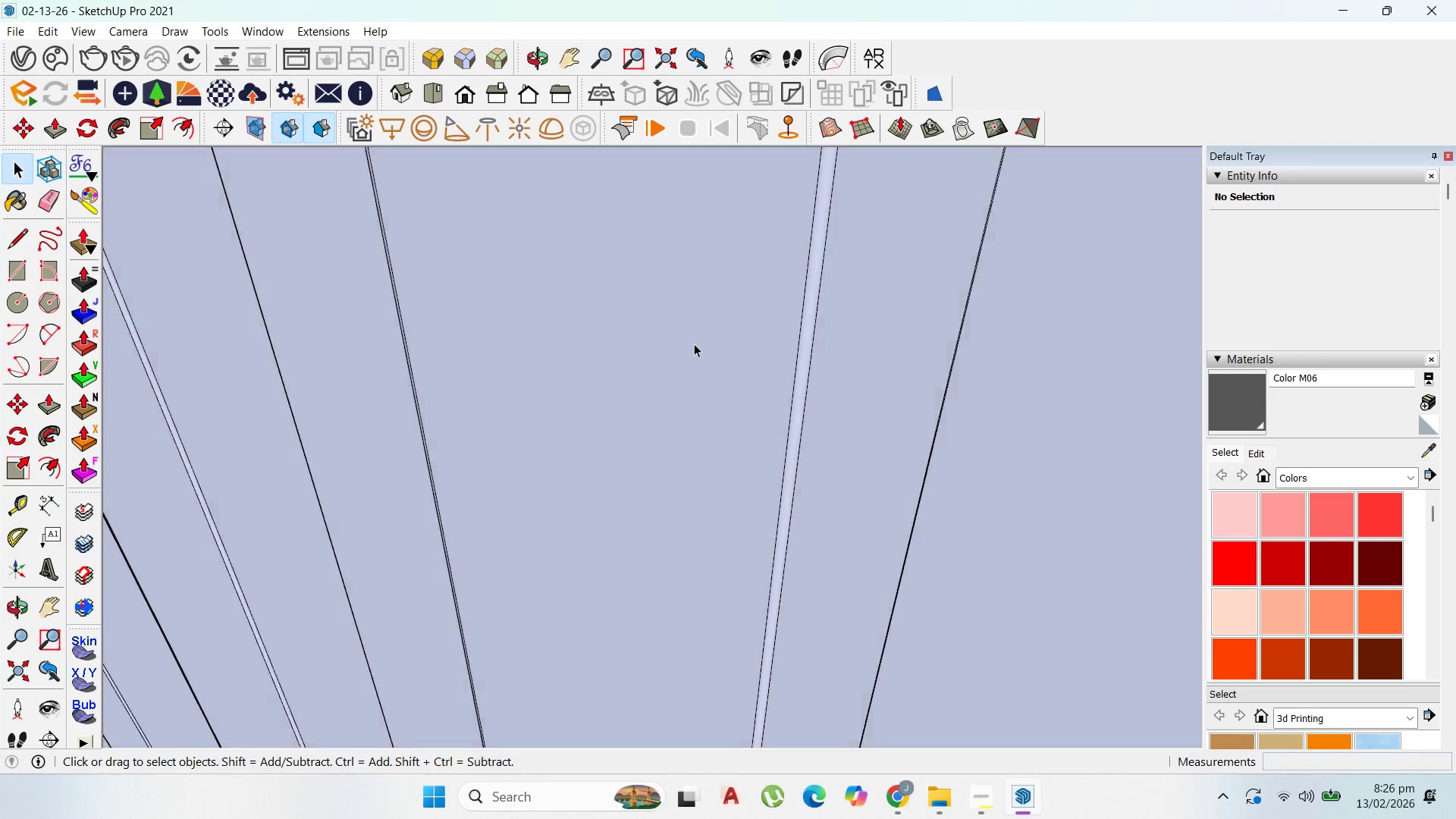 
scroll: coordinate [693, 551], scroll_direction: down, amount: 47.0
 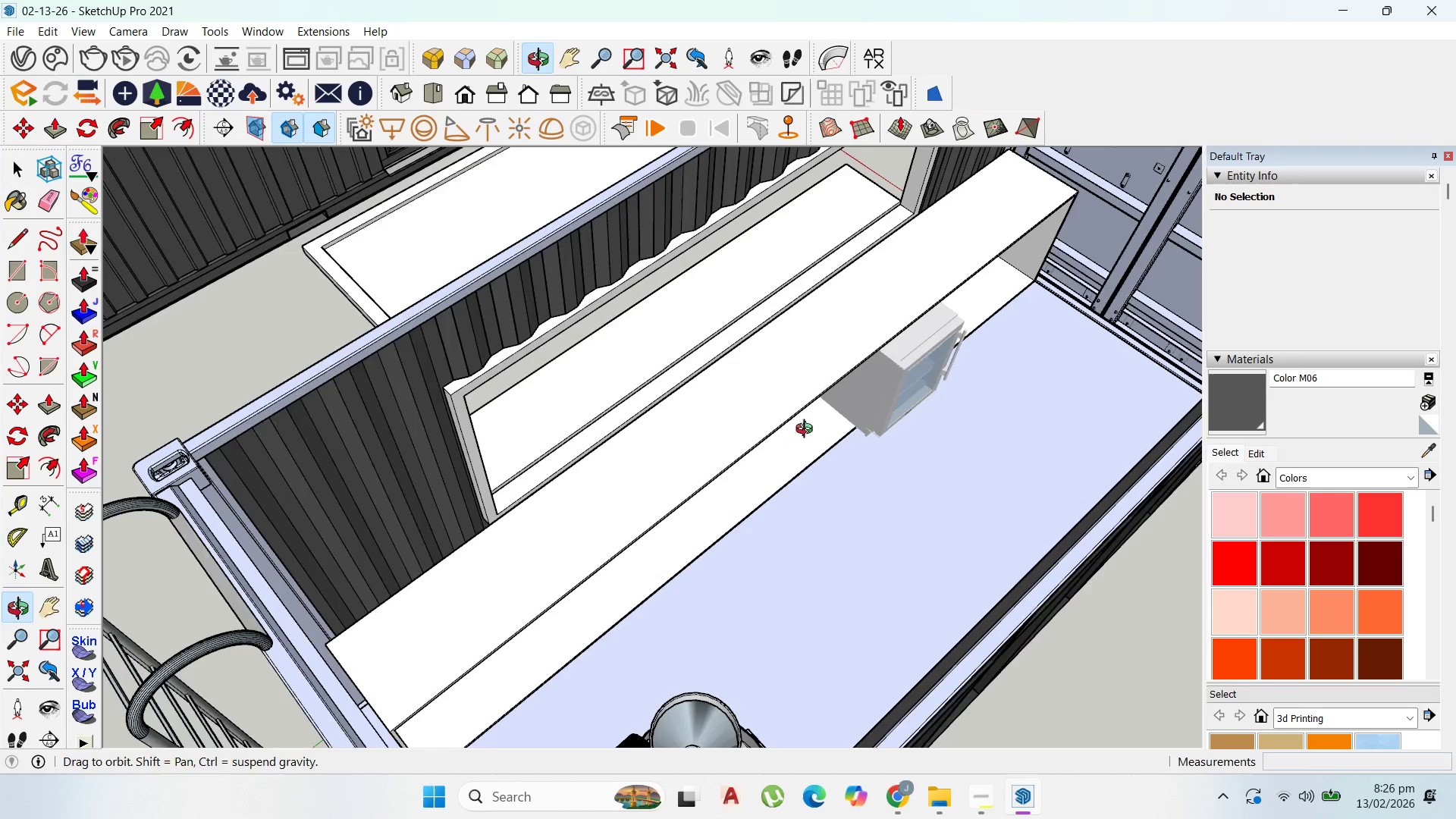 
scroll: coordinate [922, 350], scroll_direction: up, amount: 7.0
 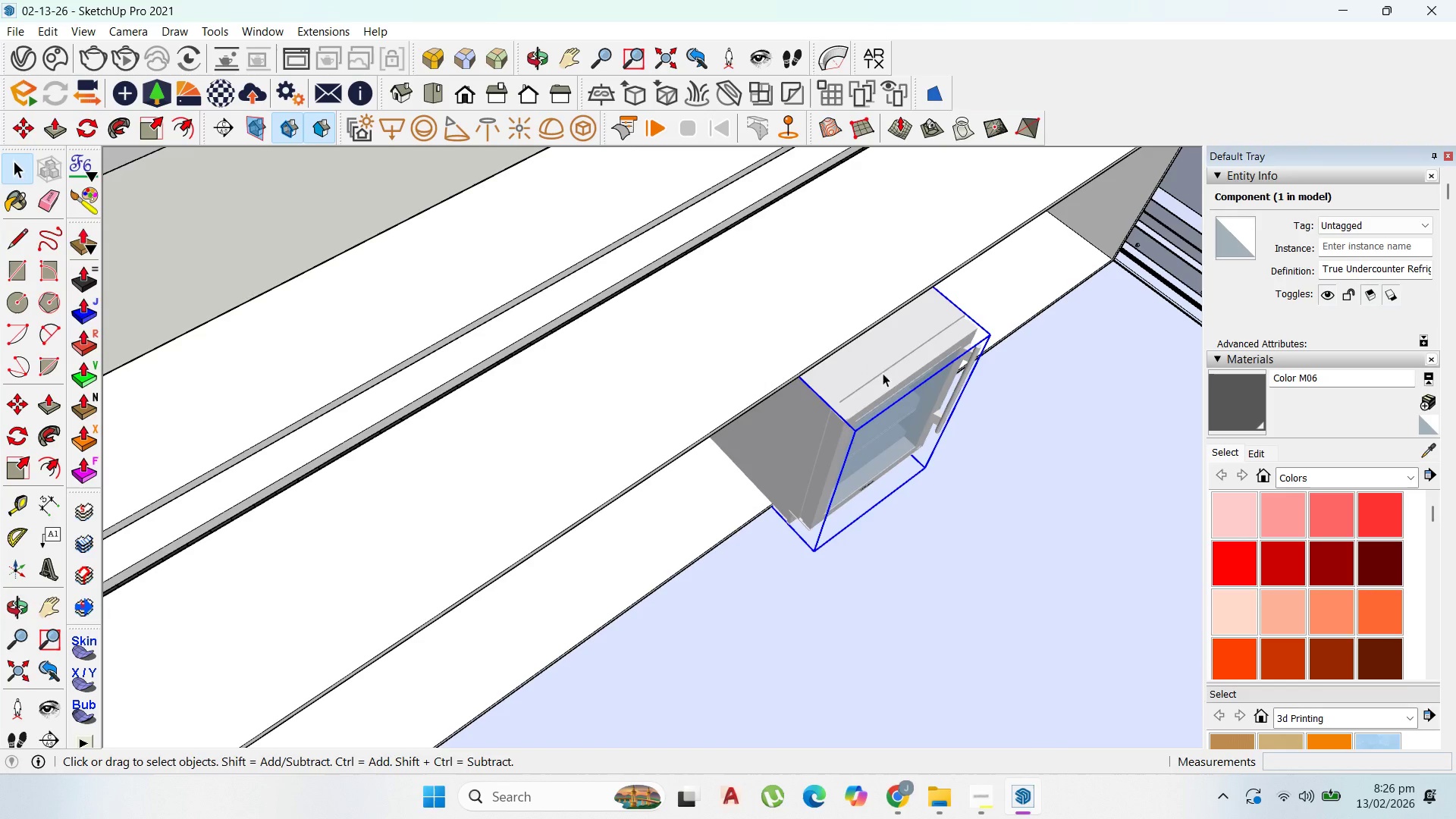 
key(M)
 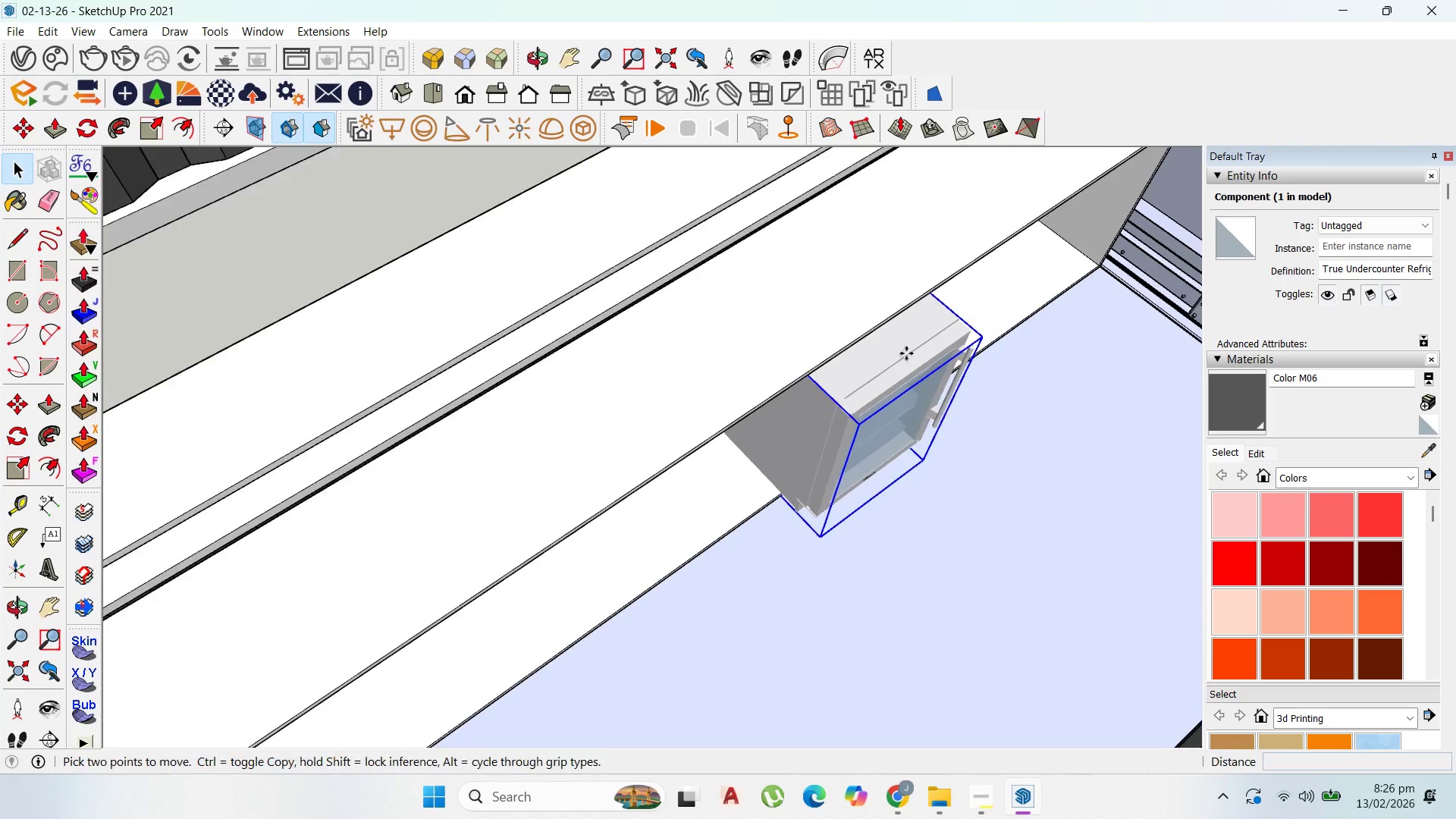 
scroll: coordinate [906, 353], scroll_direction: down, amount: 2.0
 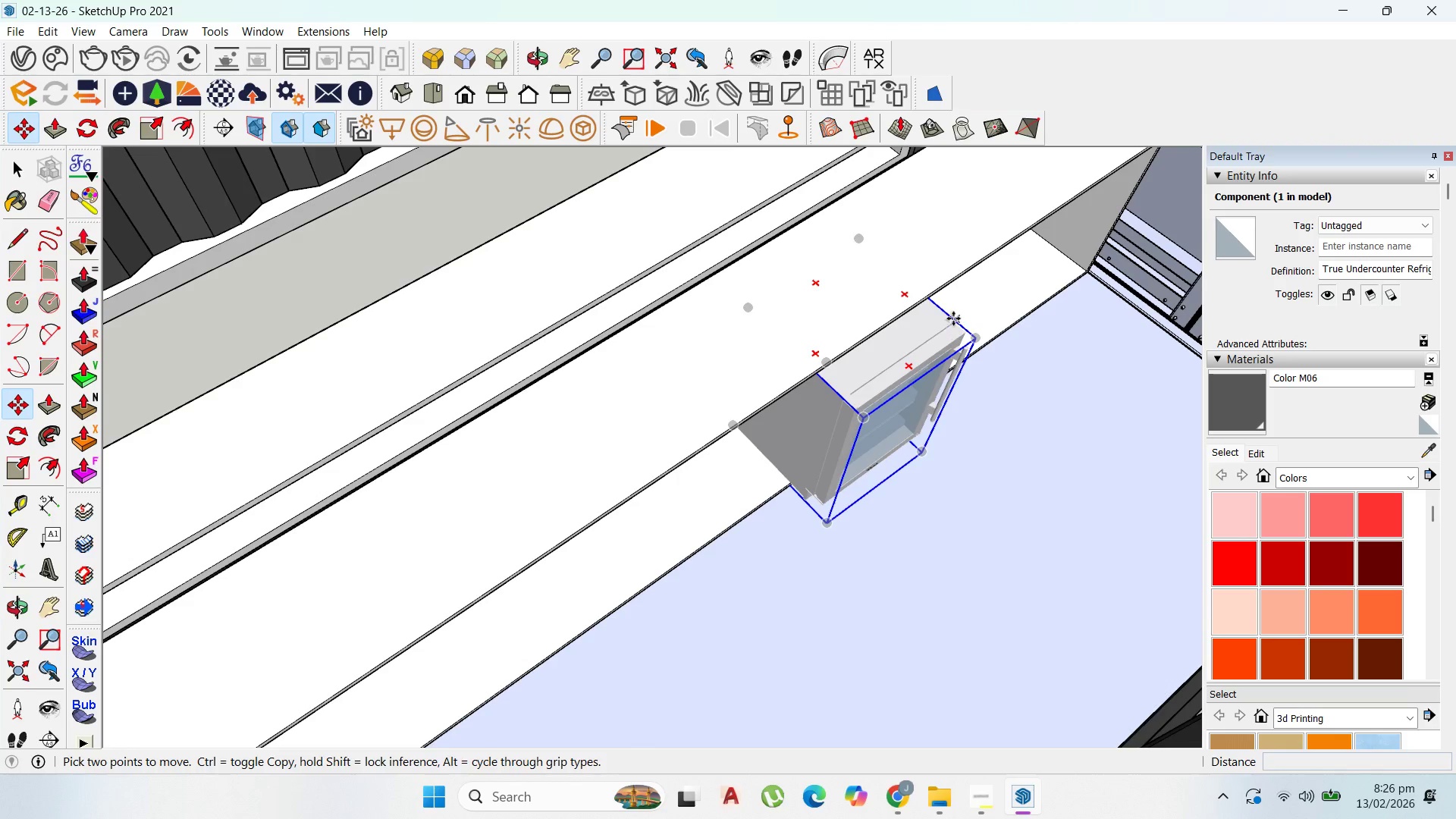 
left_click([953, 318])
 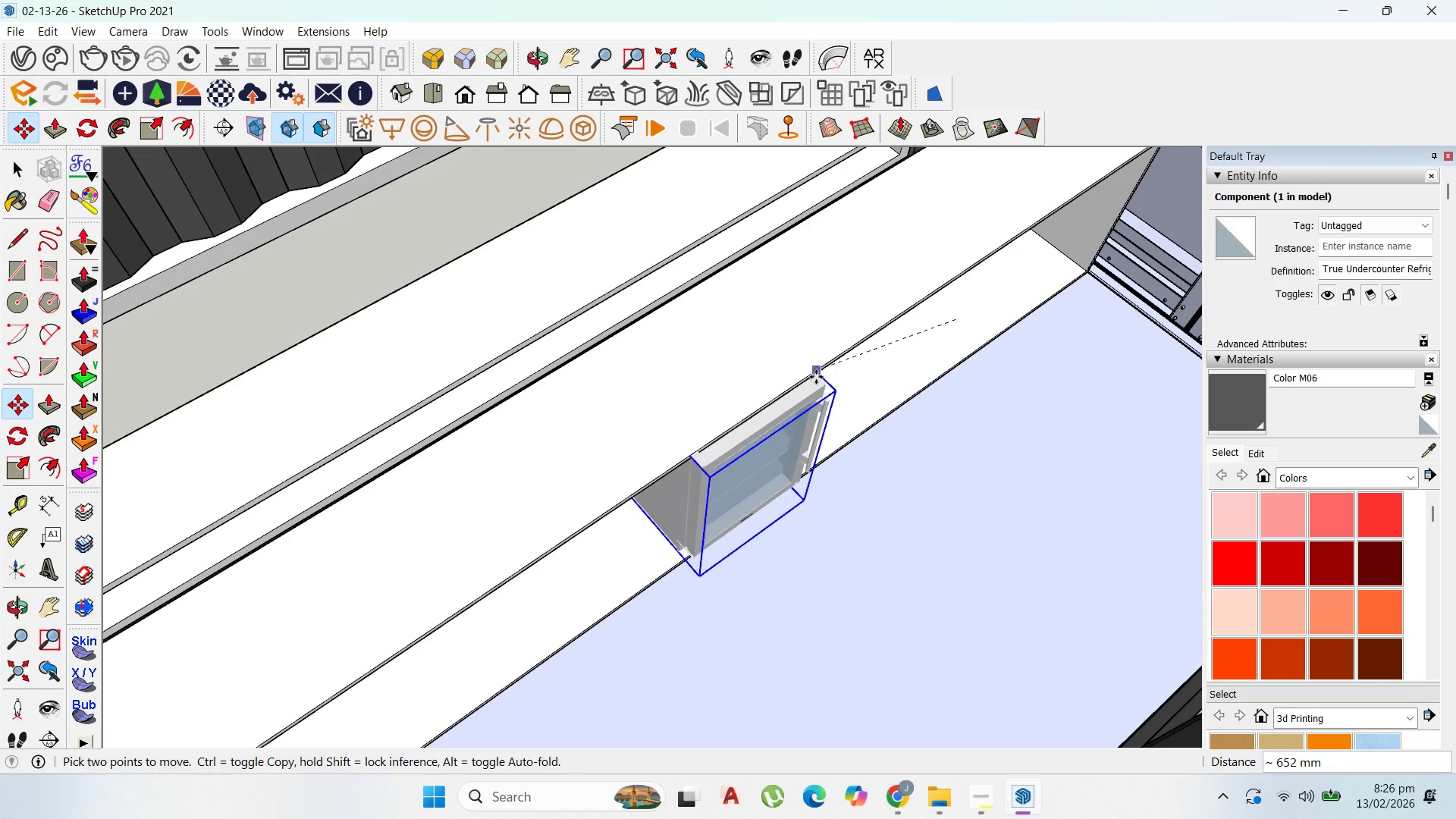 
left_click([816, 377])
 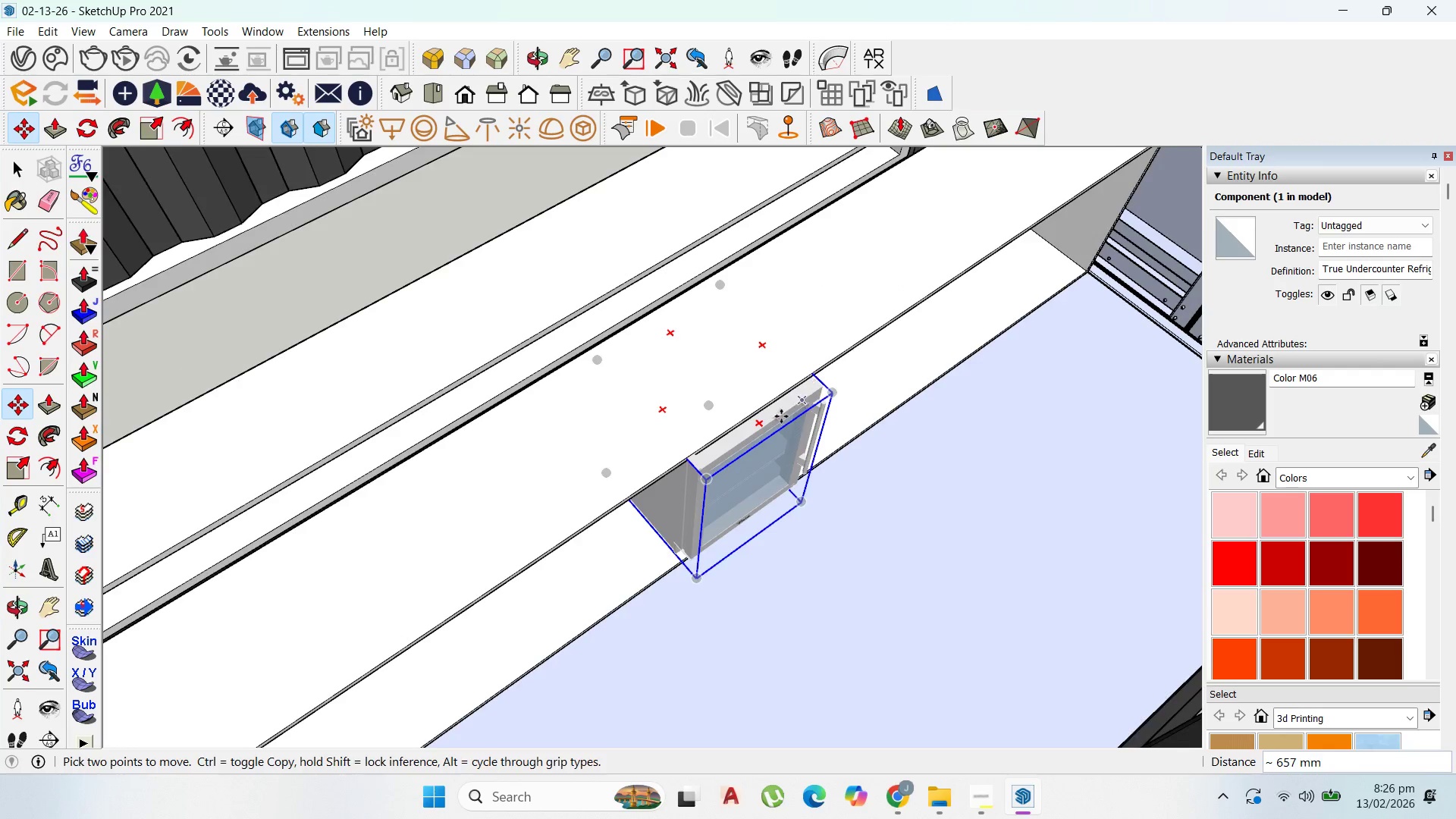 
scroll: coordinate [786, 414], scroll_direction: up, amount: 1.0
 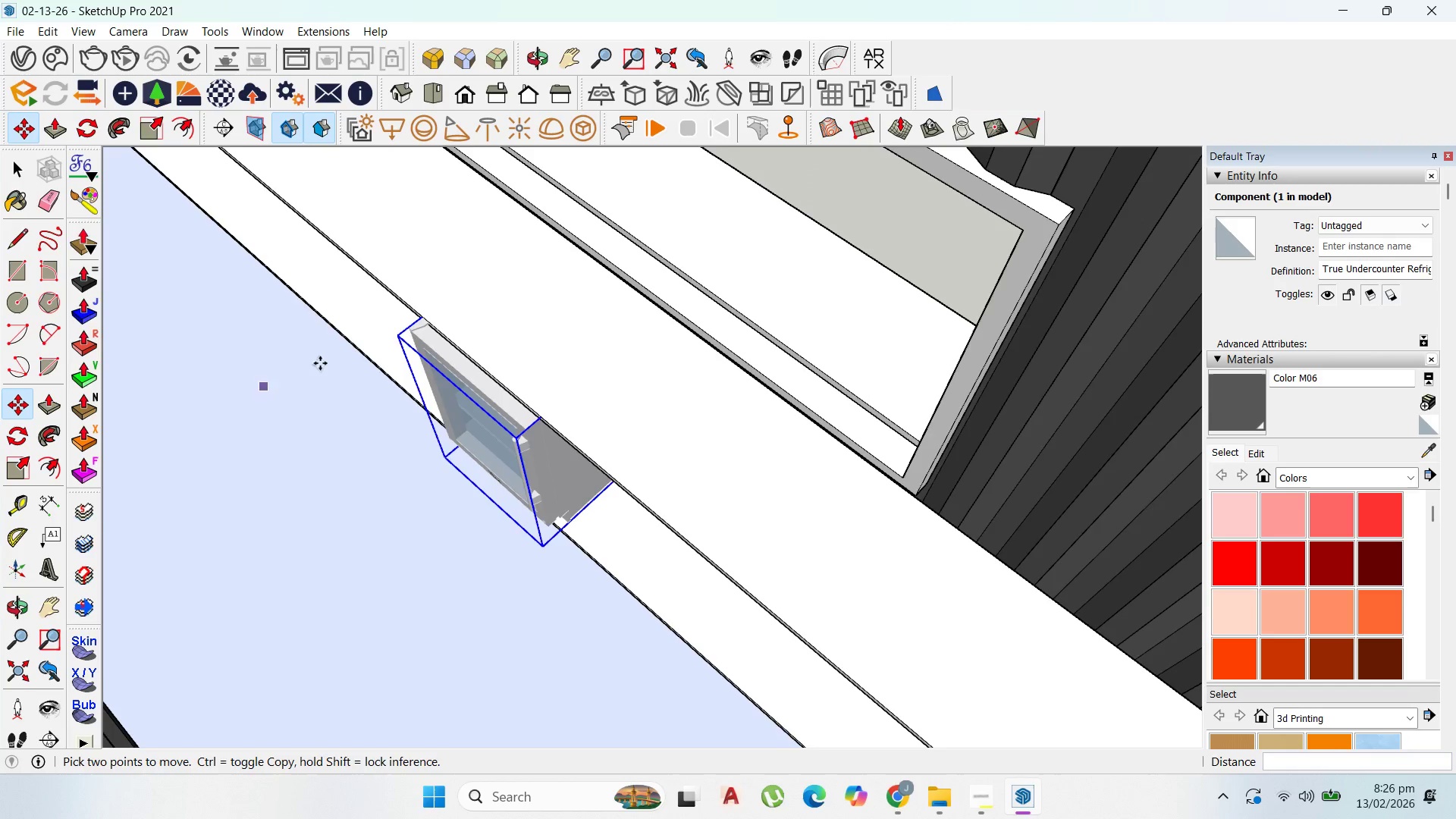 
scroll: coordinate [563, 417], scroll_direction: down, amount: 12.0
 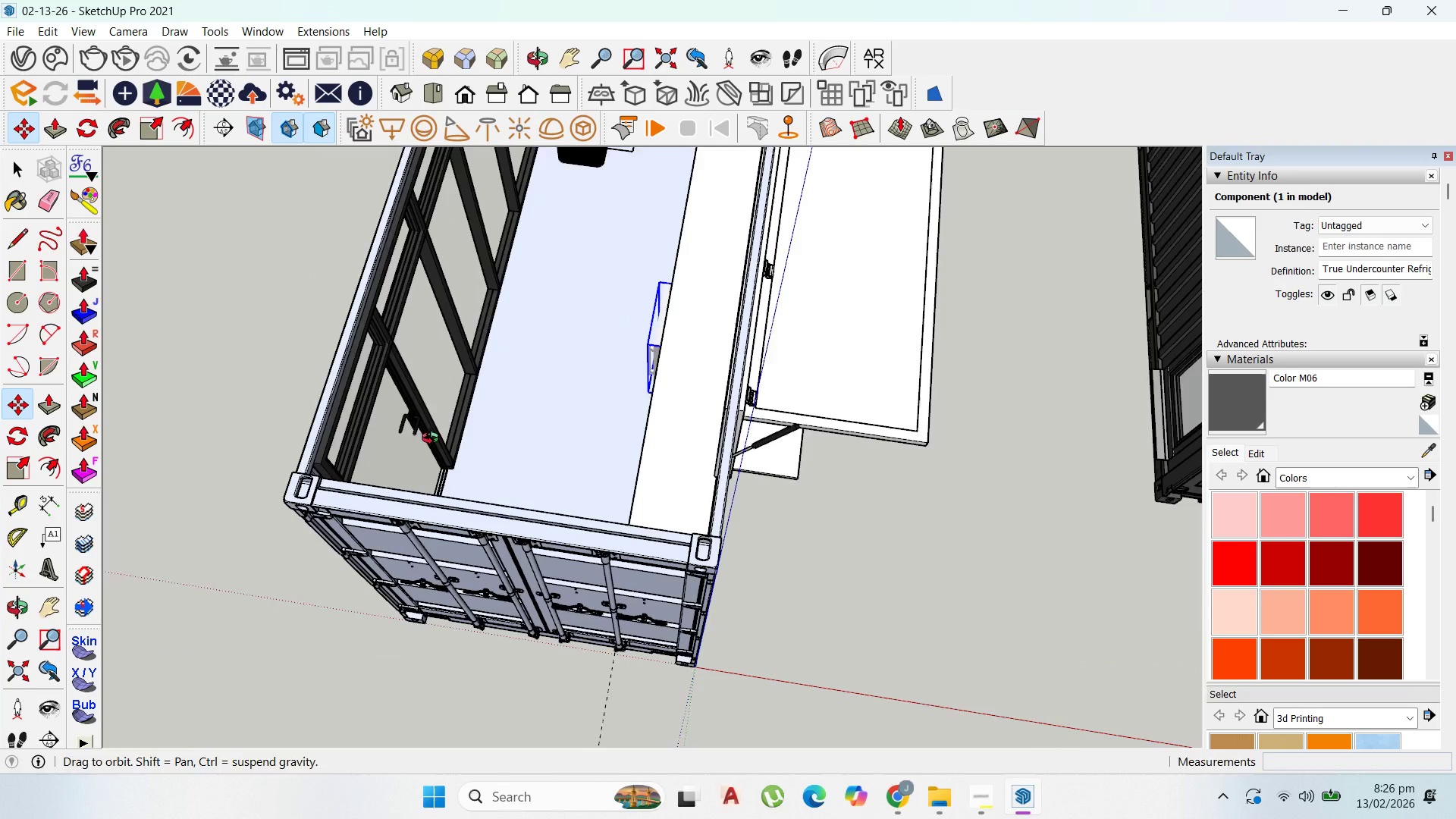 
scroll: coordinate [563, 321], scroll_direction: up, amount: 7.0
 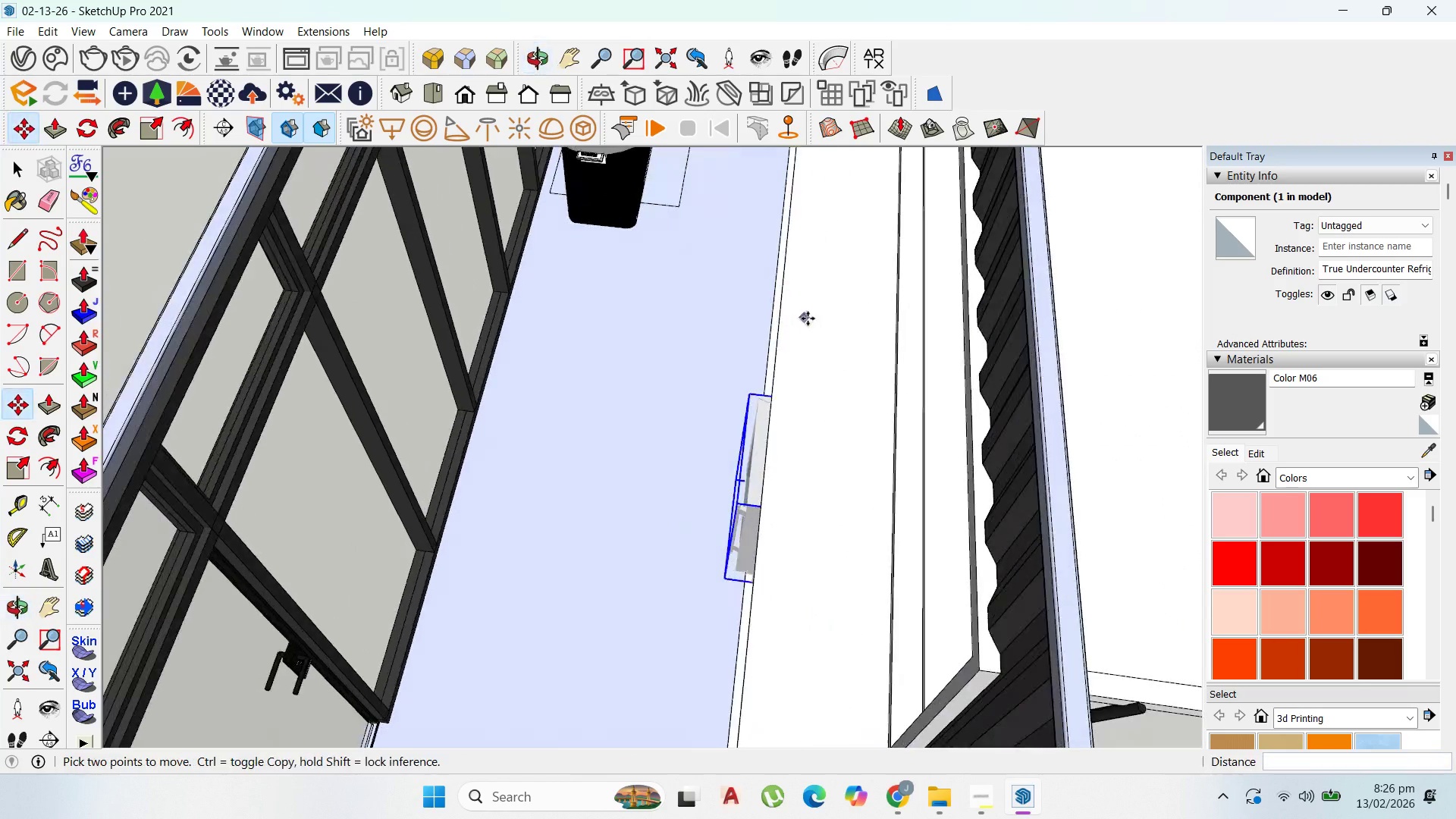 
scroll: coordinate [557, 353], scroll_direction: down, amount: 5.0
 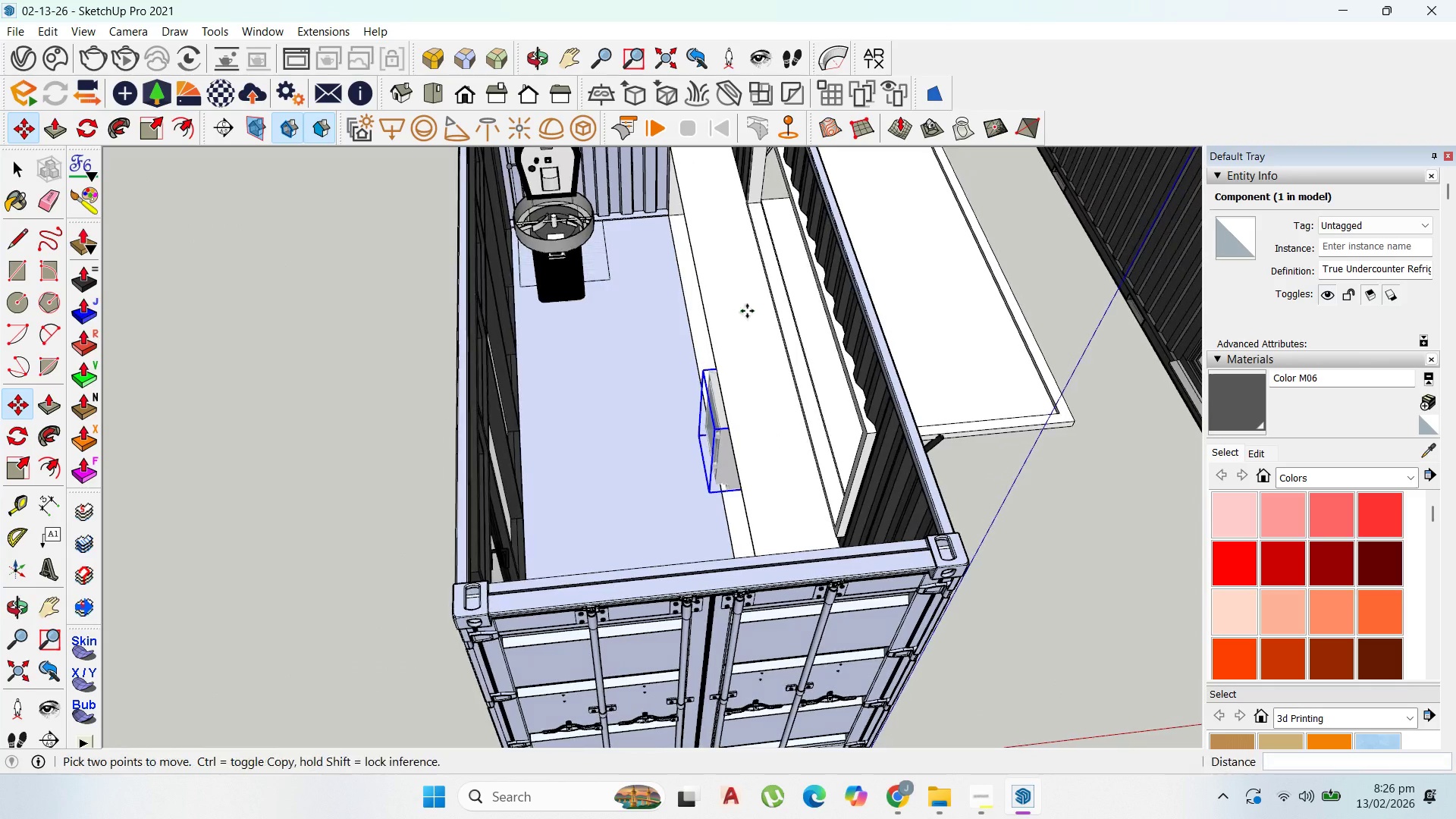 
scroll: coordinate [743, 367], scroll_direction: up, amount: 5.0
 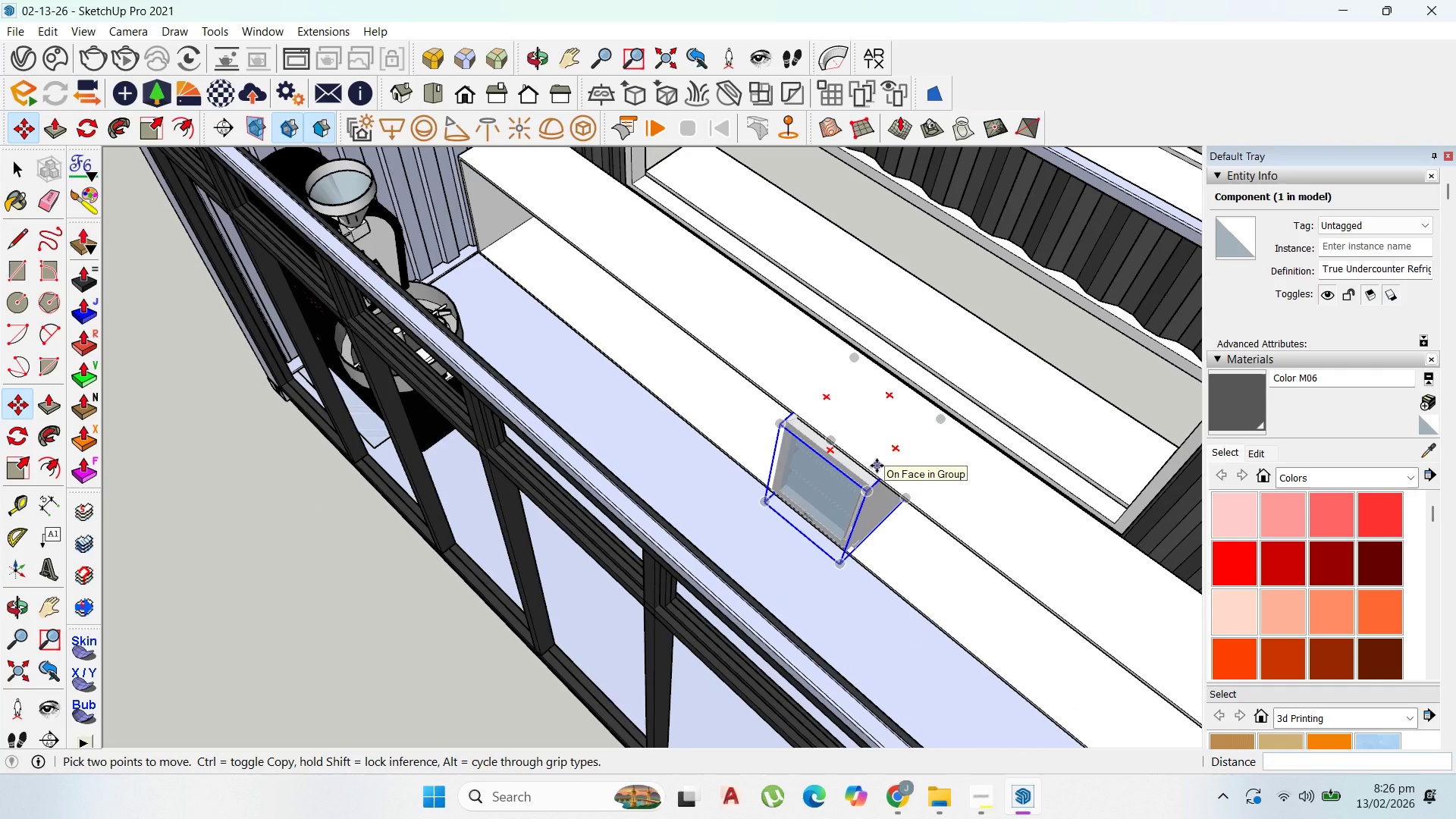 
wait(10.91)
 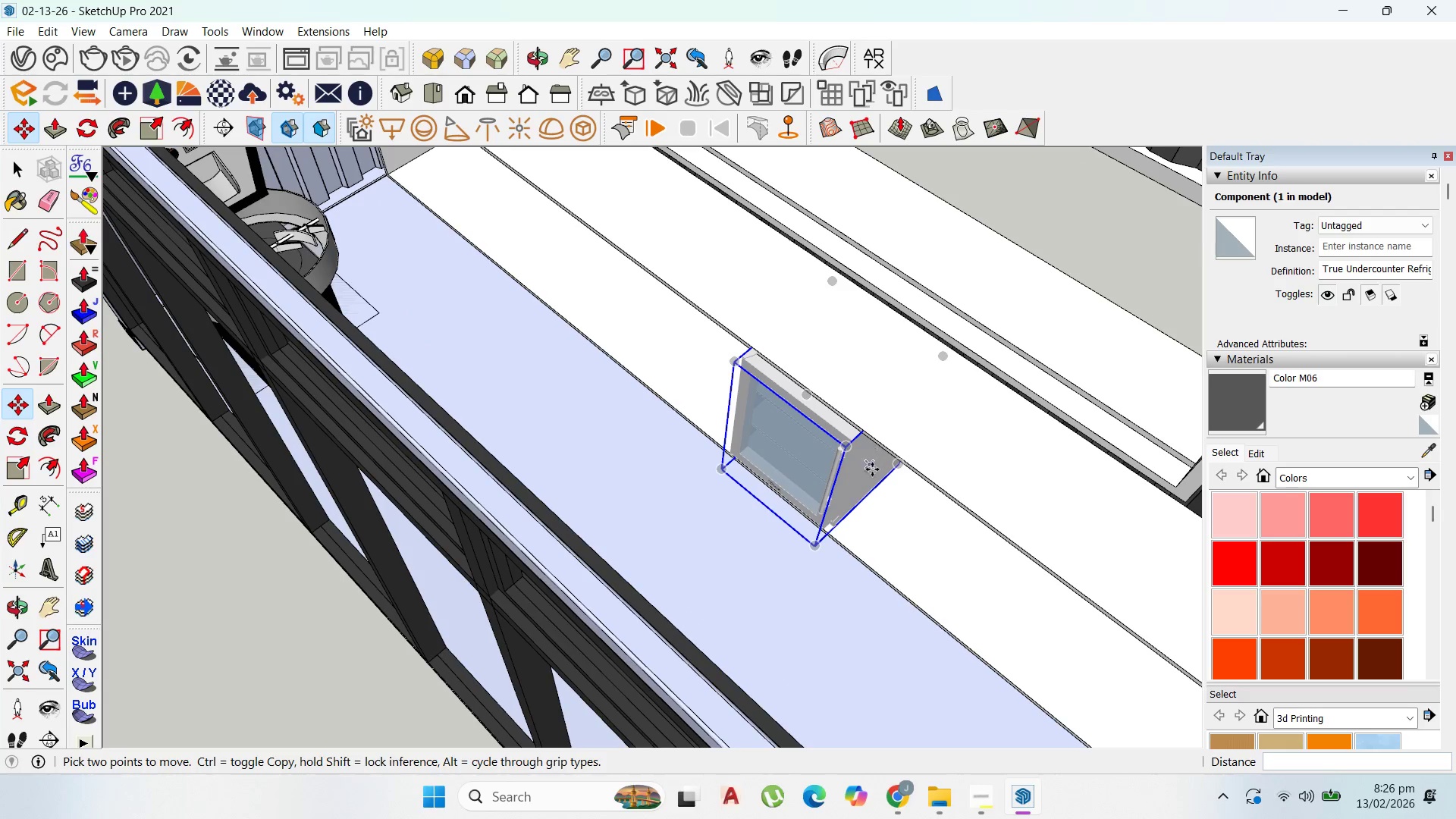 
left_click([872, 469])
 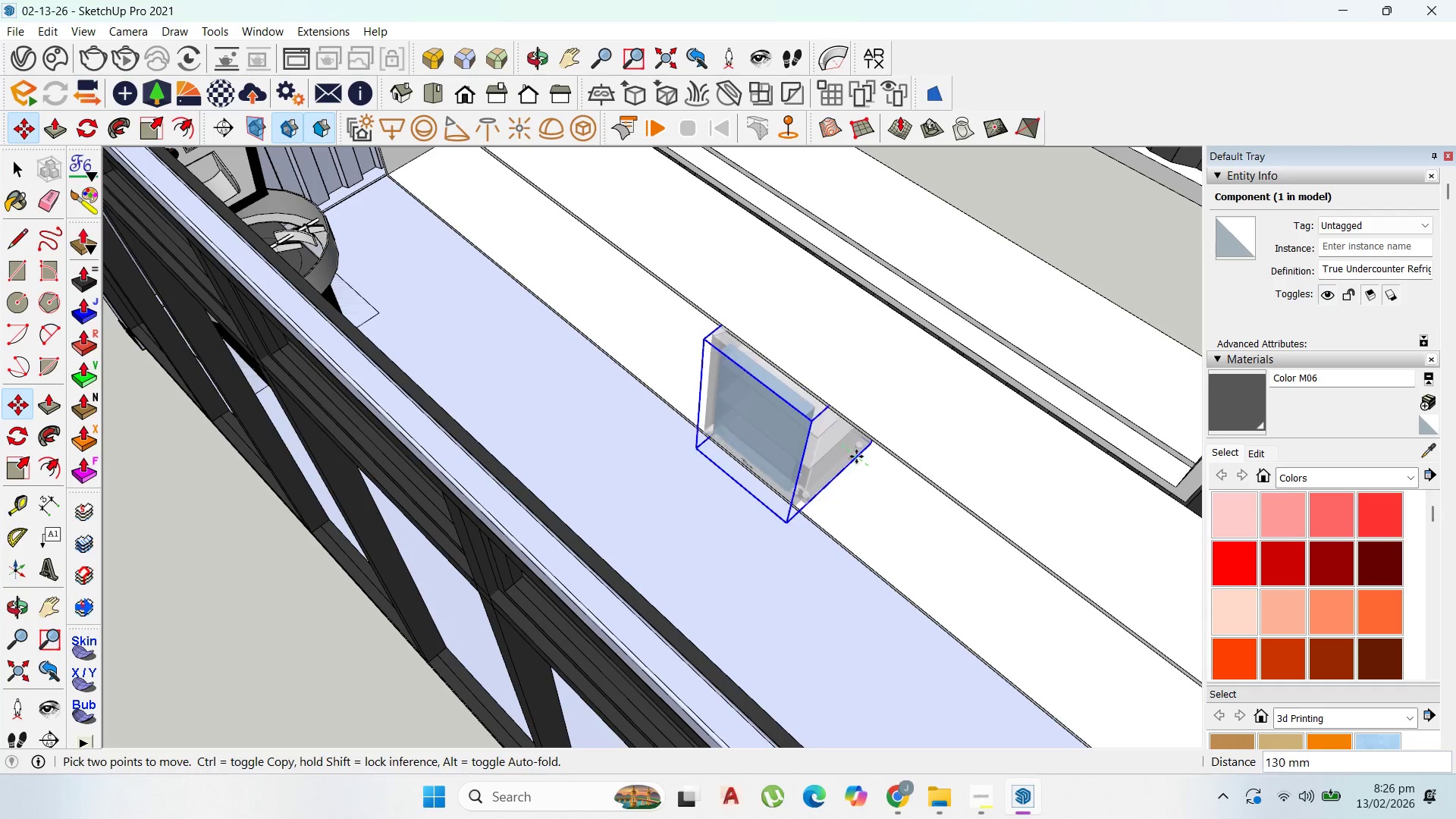 
scroll: coordinate [877, 452], scroll_direction: up, amount: 1.0
 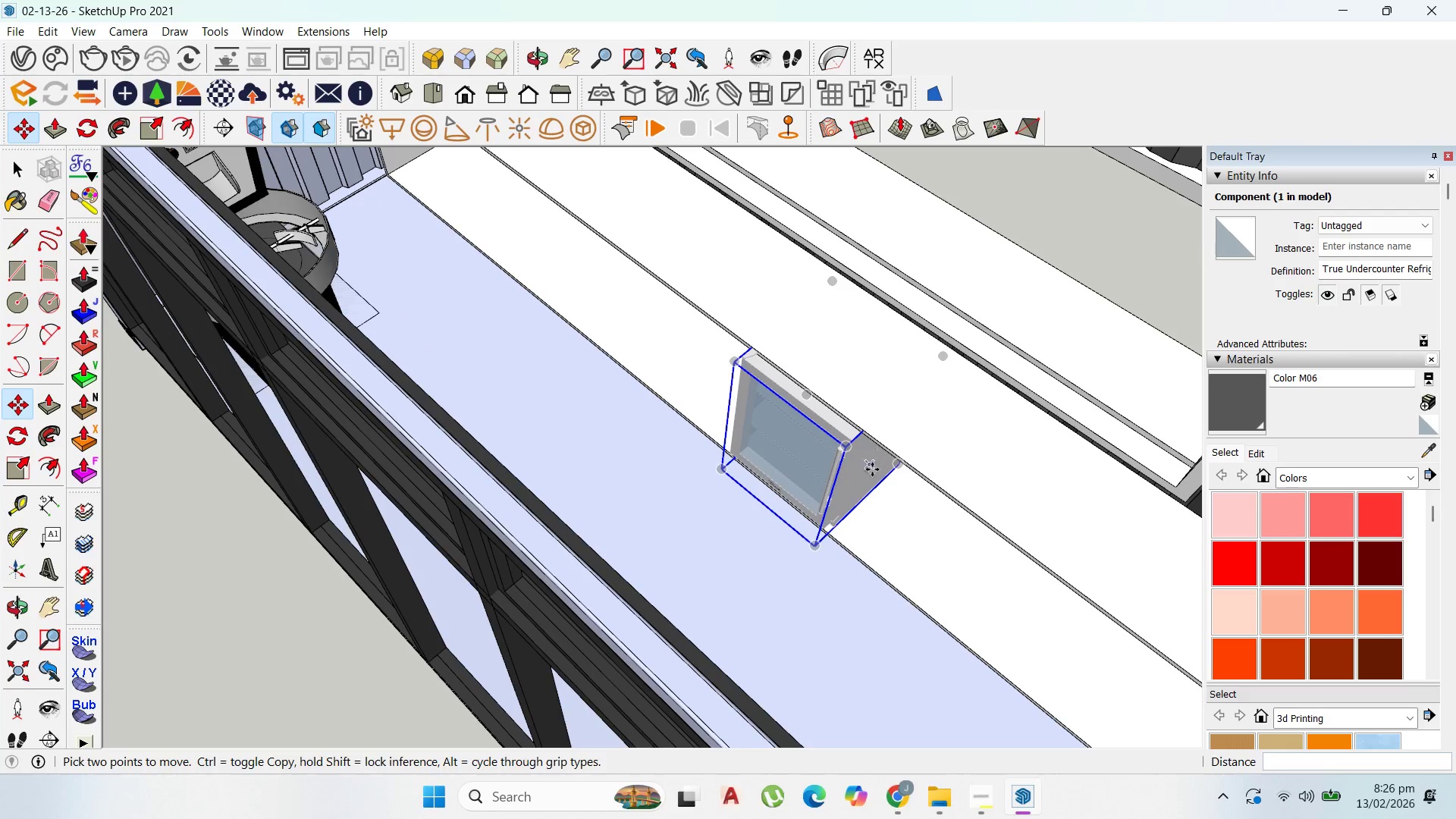 
scroll: coordinate [937, 549], scroll_direction: down, amount: 1.0
 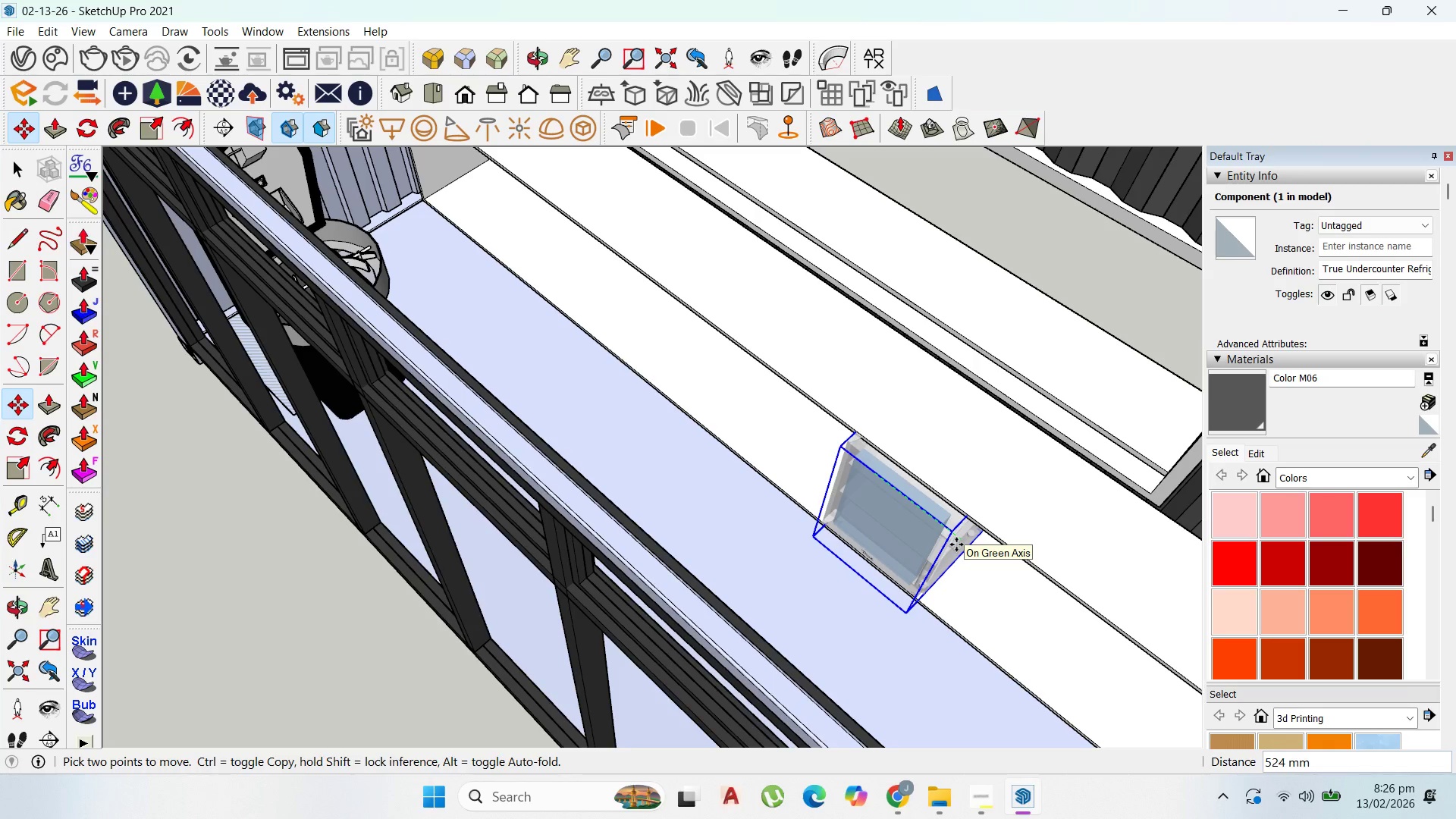 
wait(14.76)
 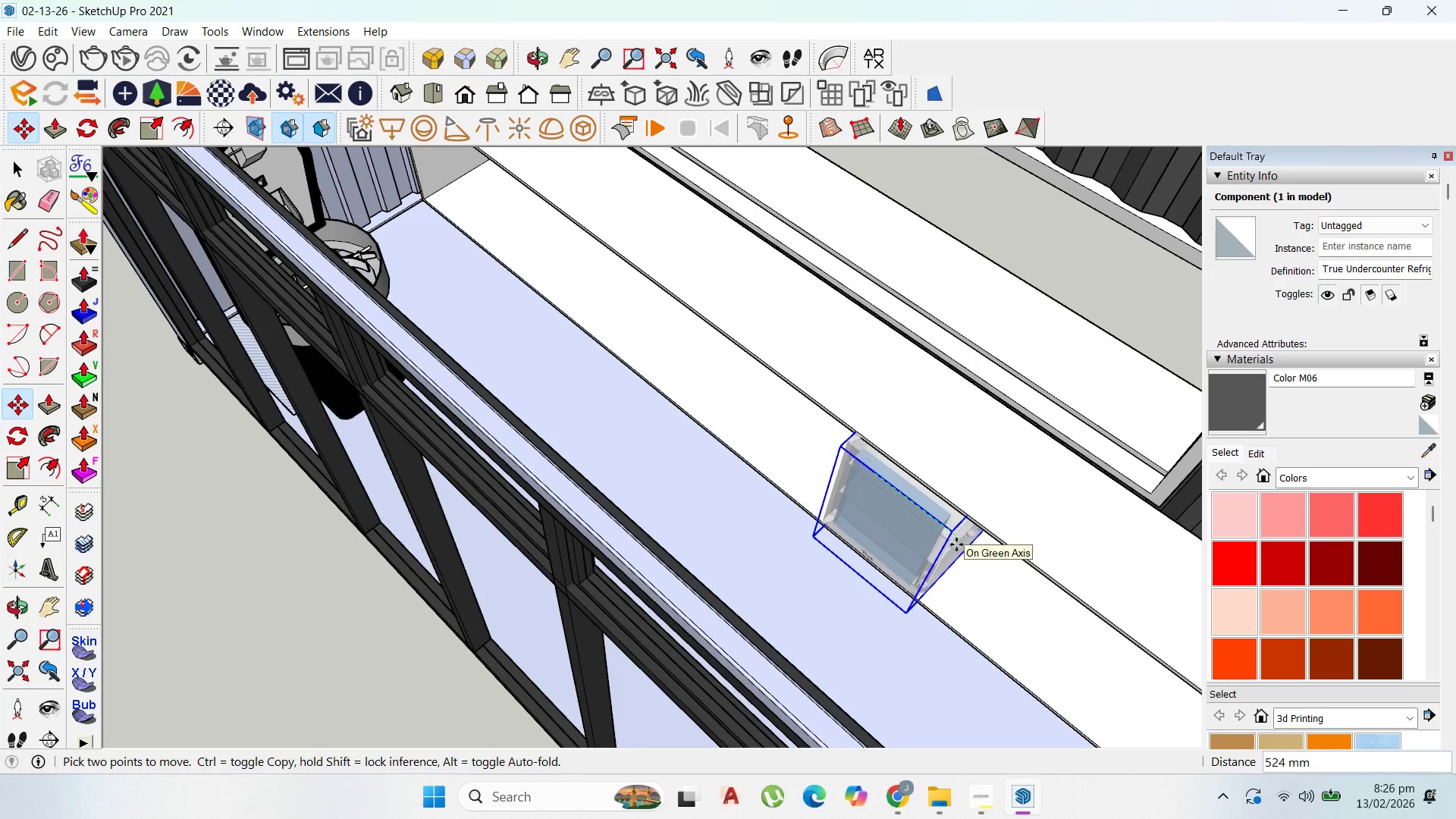 
left_click([761, 402])
 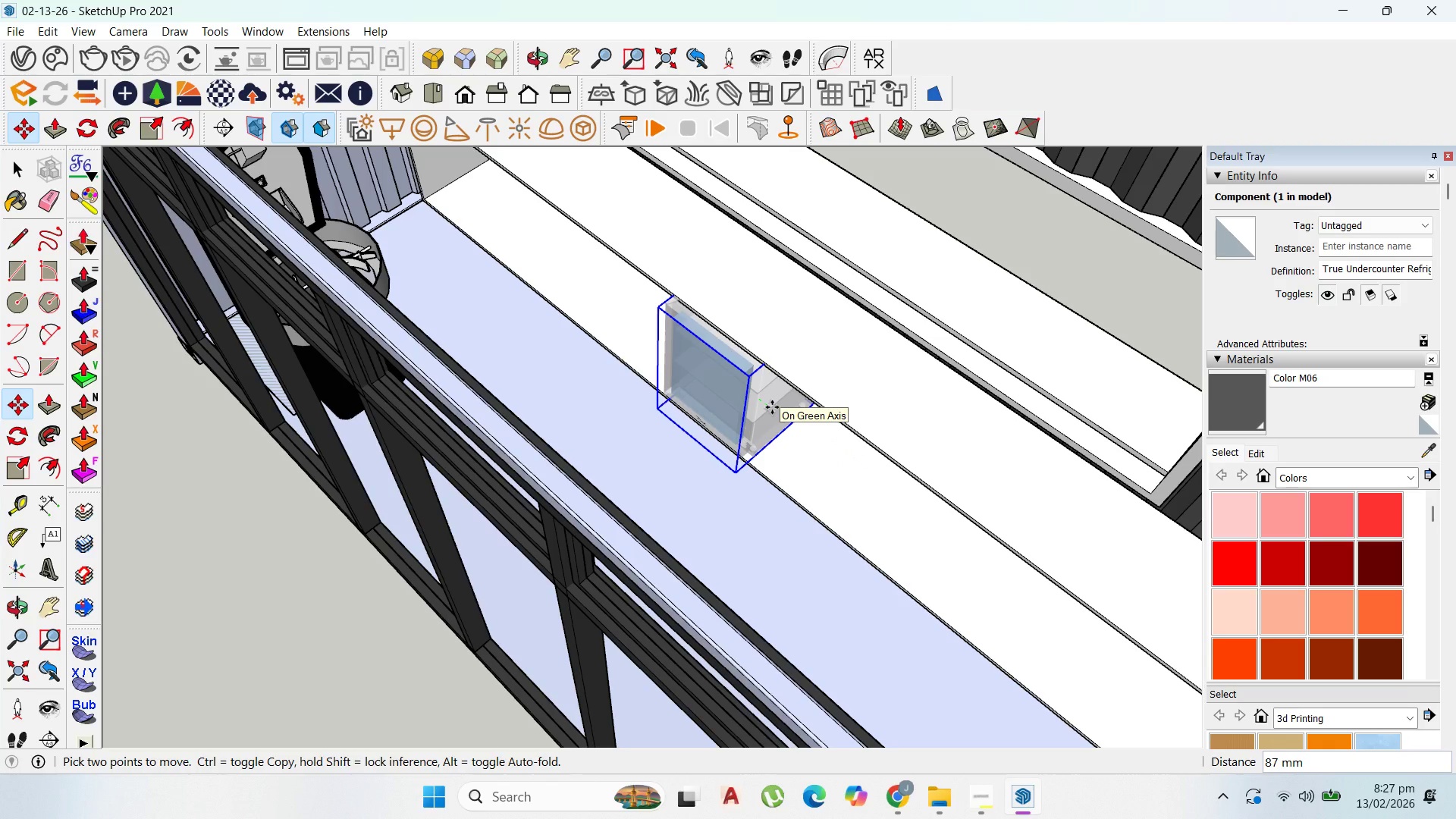 
wait(8.52)
 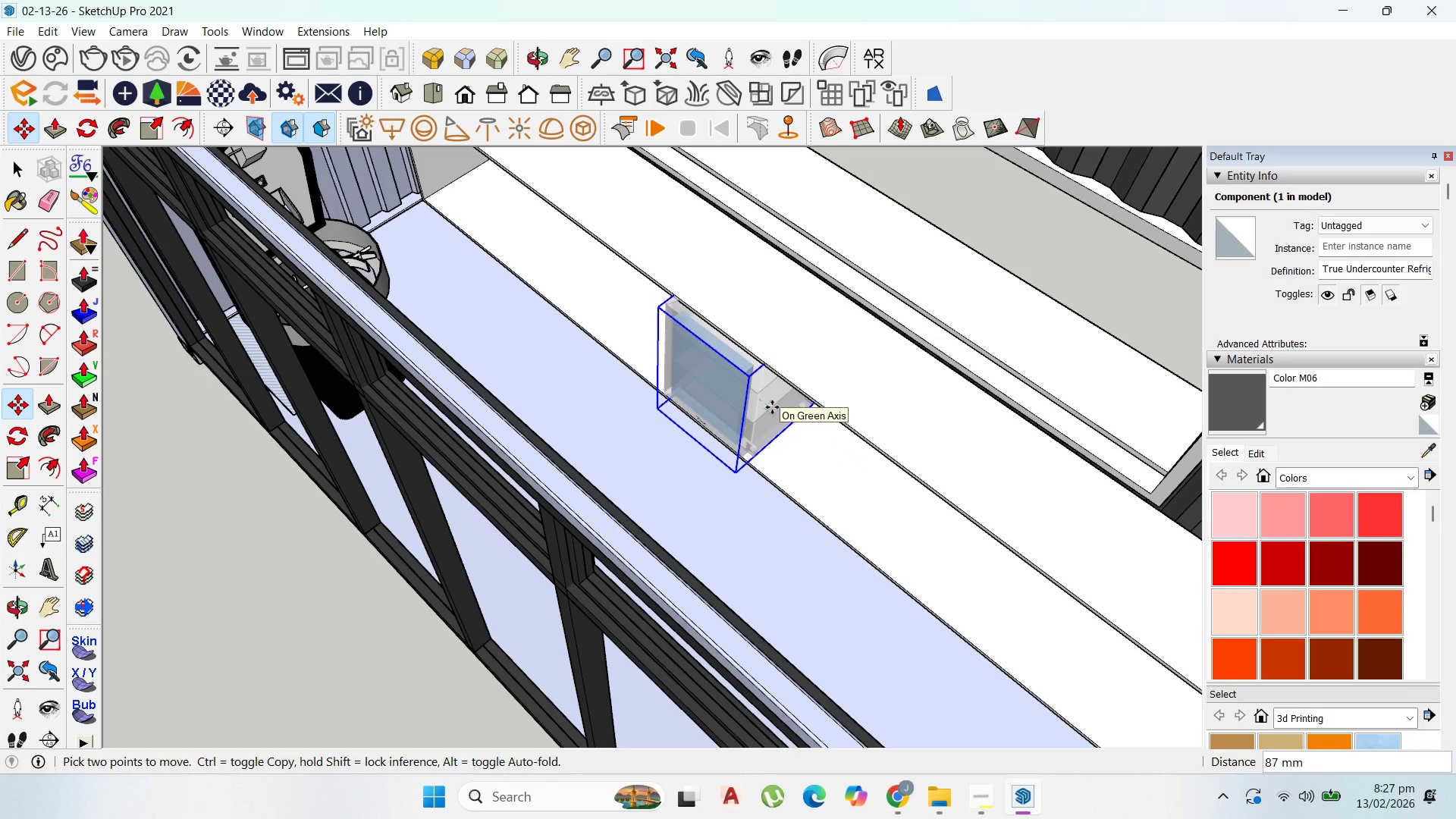 
left_click_drag(start_coordinate=[724, 379], to_coordinate=[720, 370])
 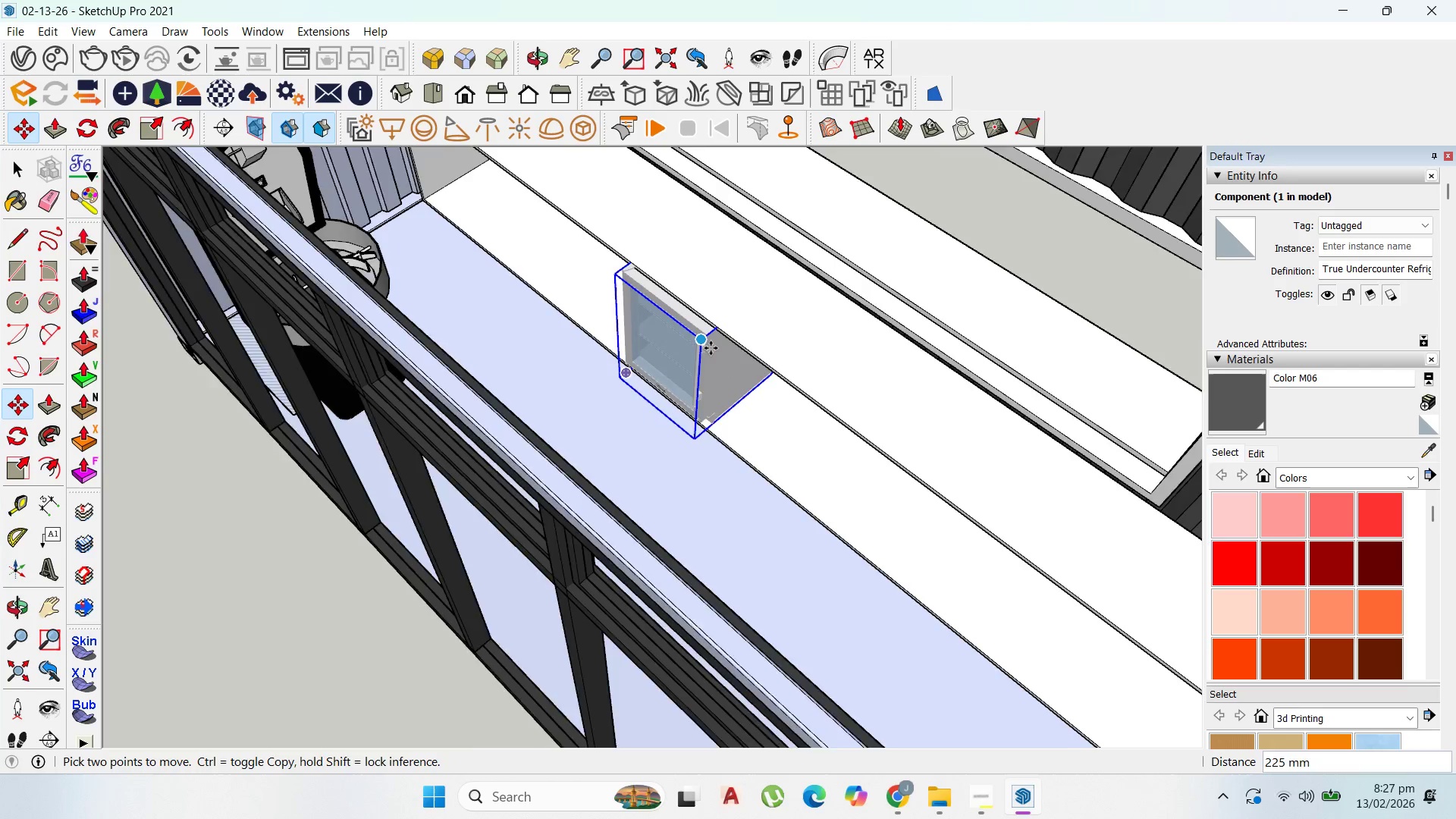 
left_click_drag(start_coordinate=[707, 350], to_coordinate=[698, 347])
 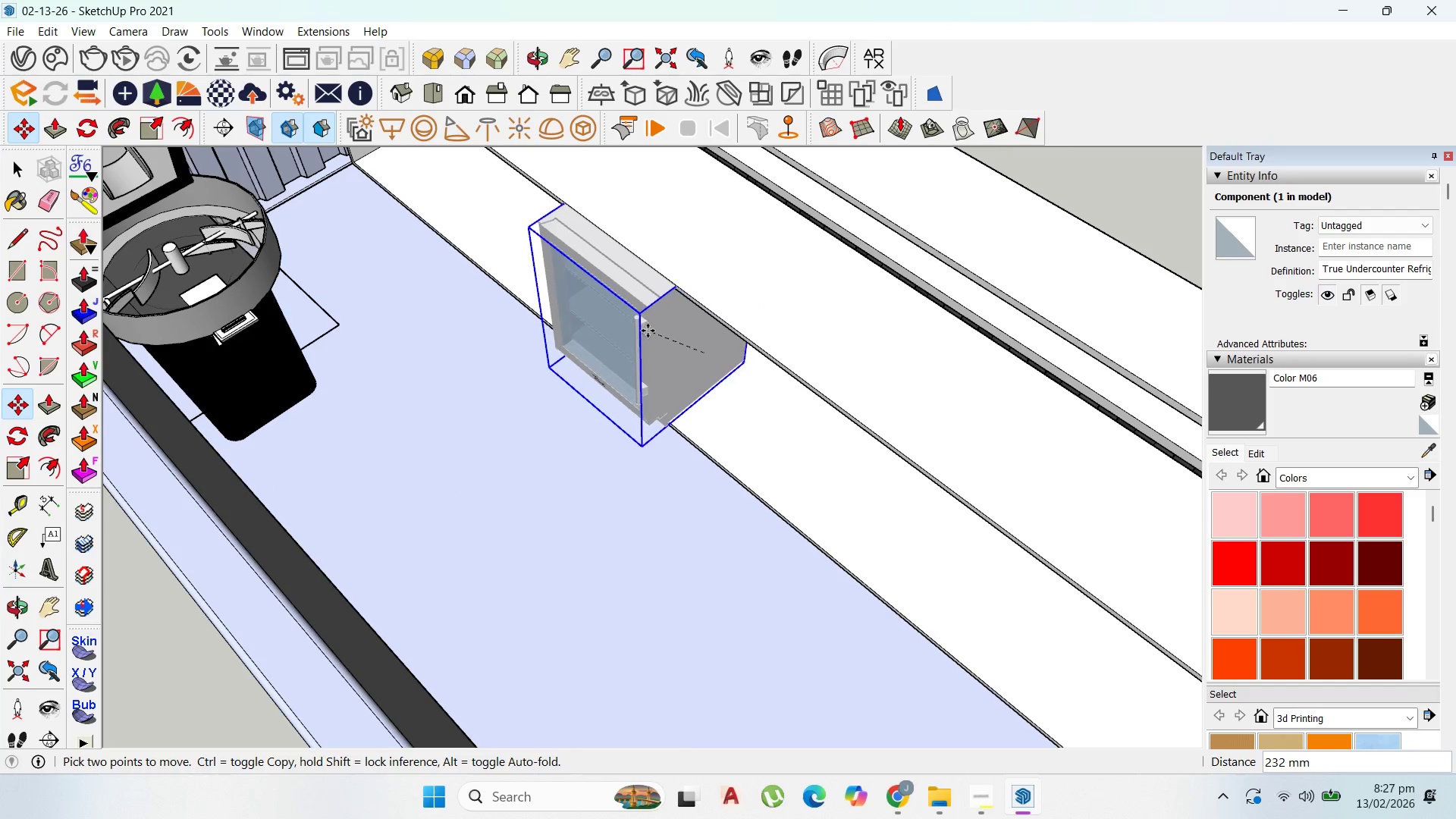 
scroll: coordinate [707, 350], scroll_direction: up, amount: 3.0
 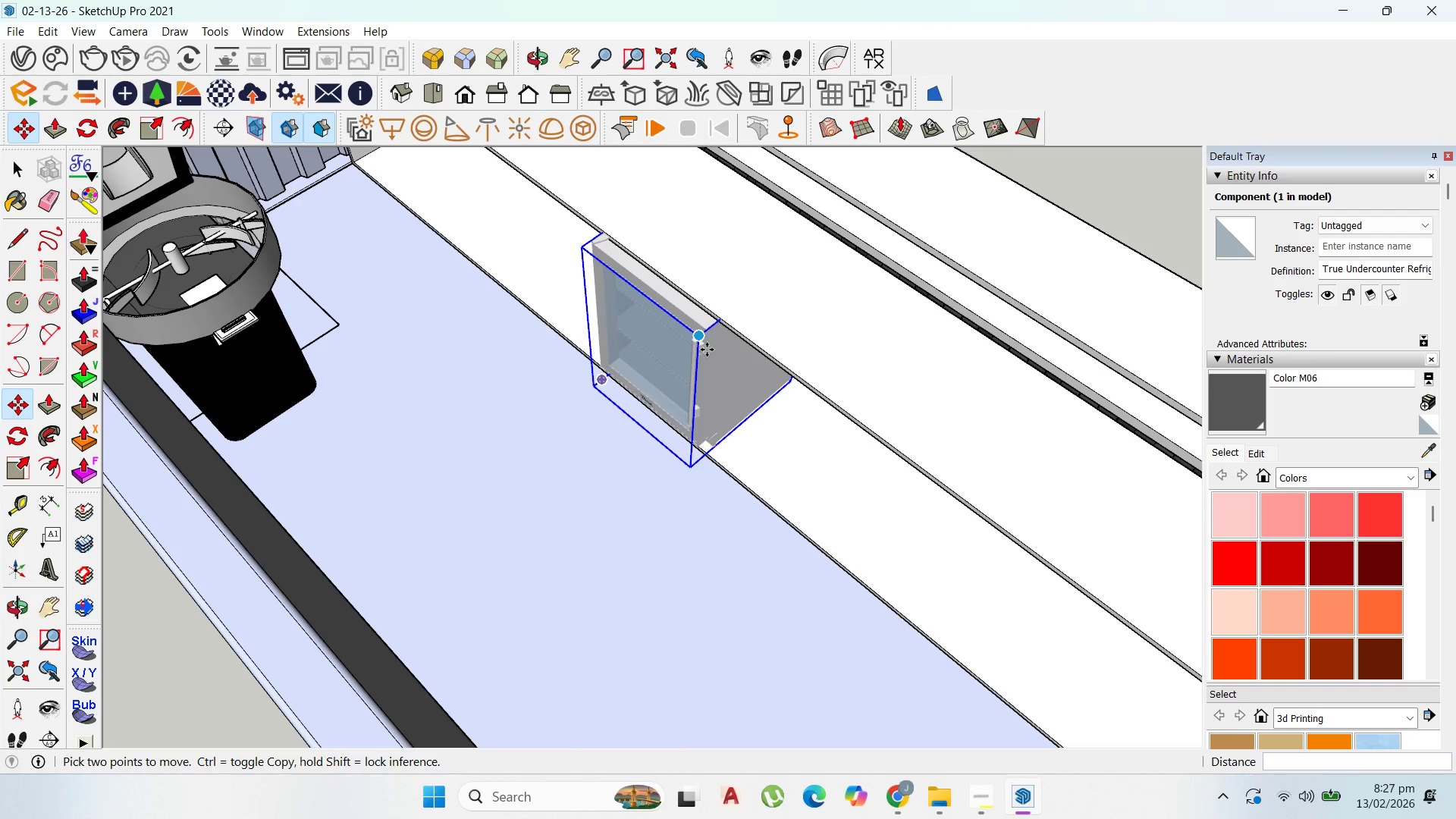 
scroll: coordinate [689, 365], scroll_direction: down, amount: 11.0
 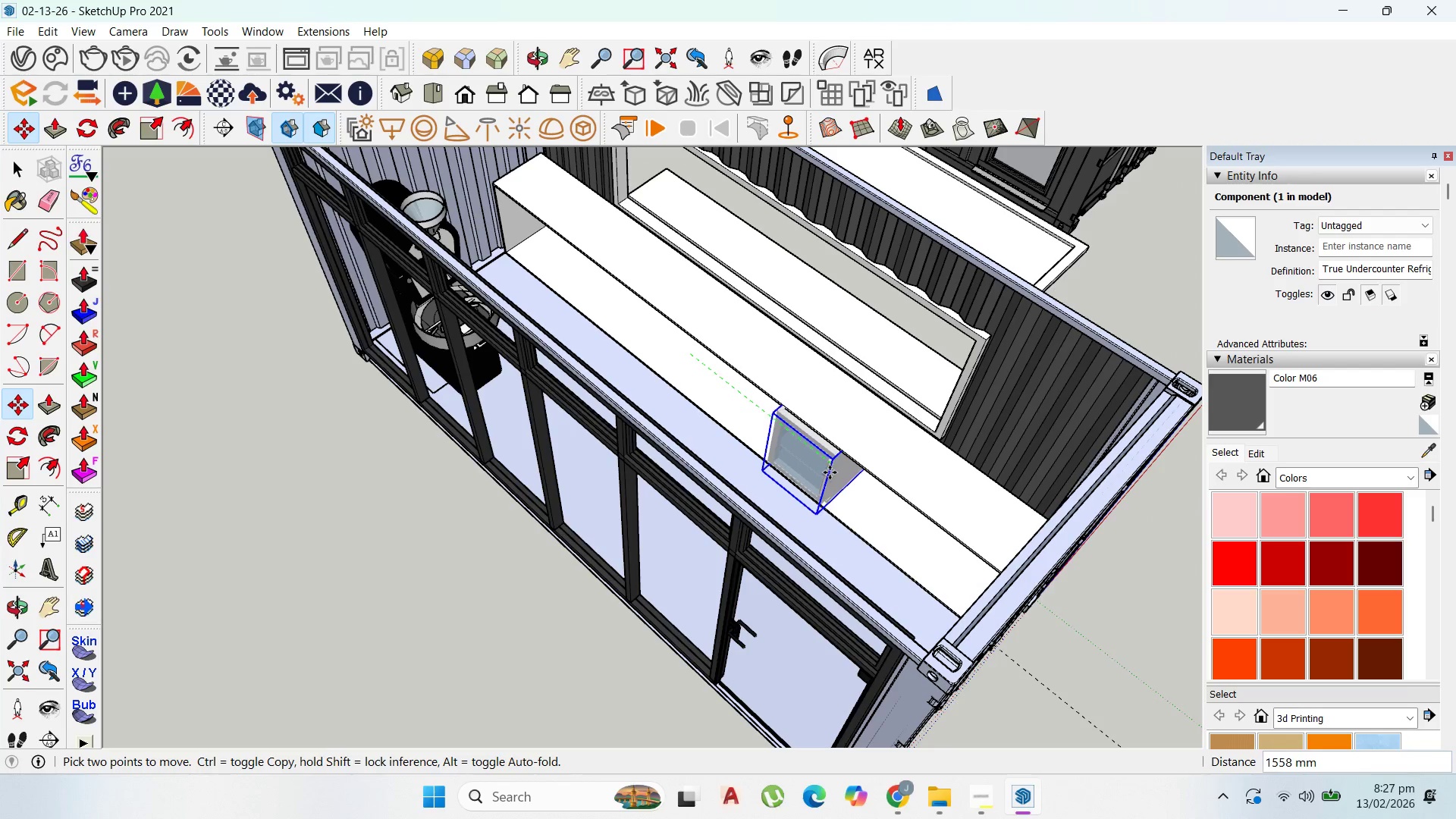 
left_click([815, 464])
 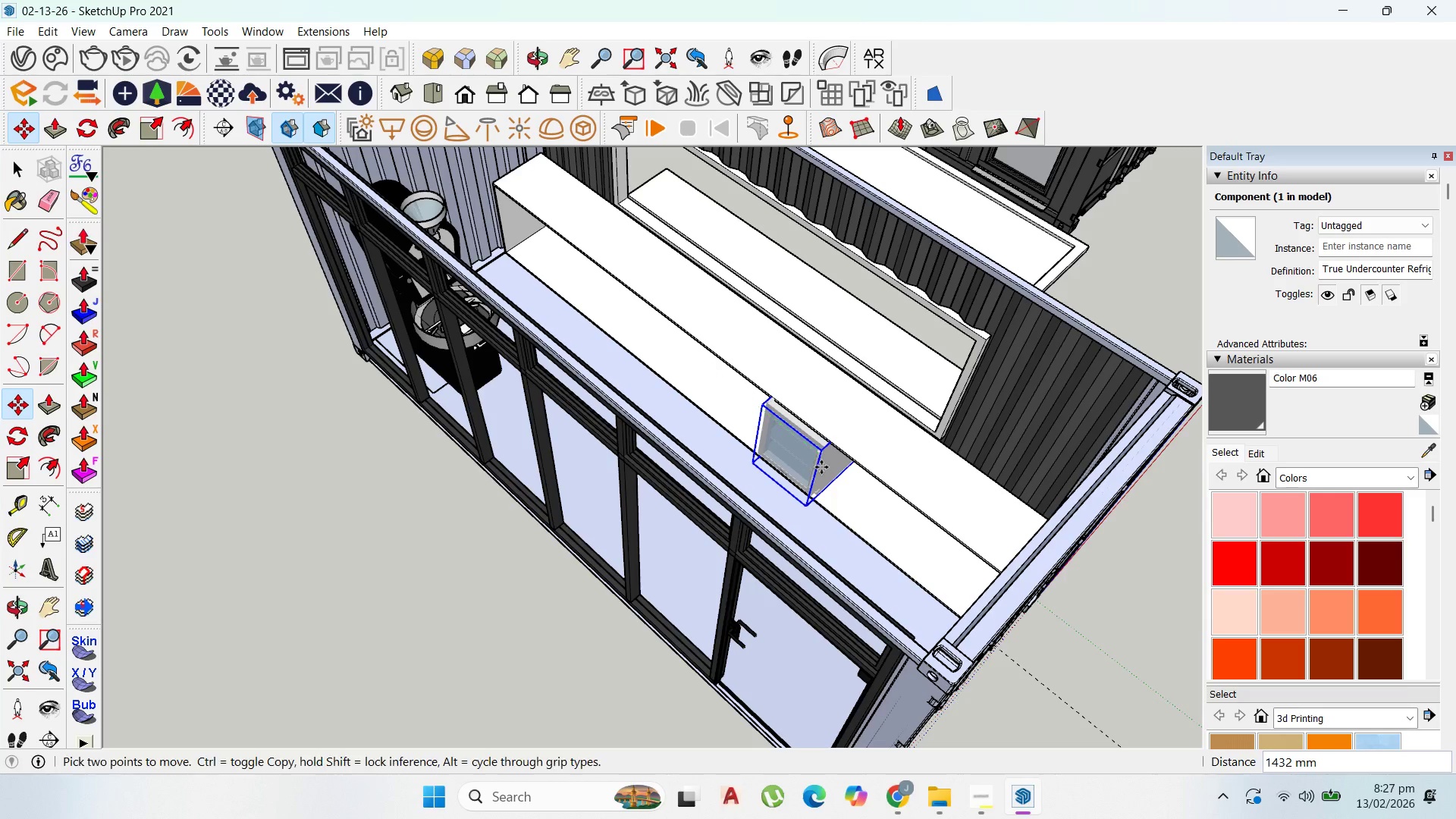 
key(Control+ControlLeft)
 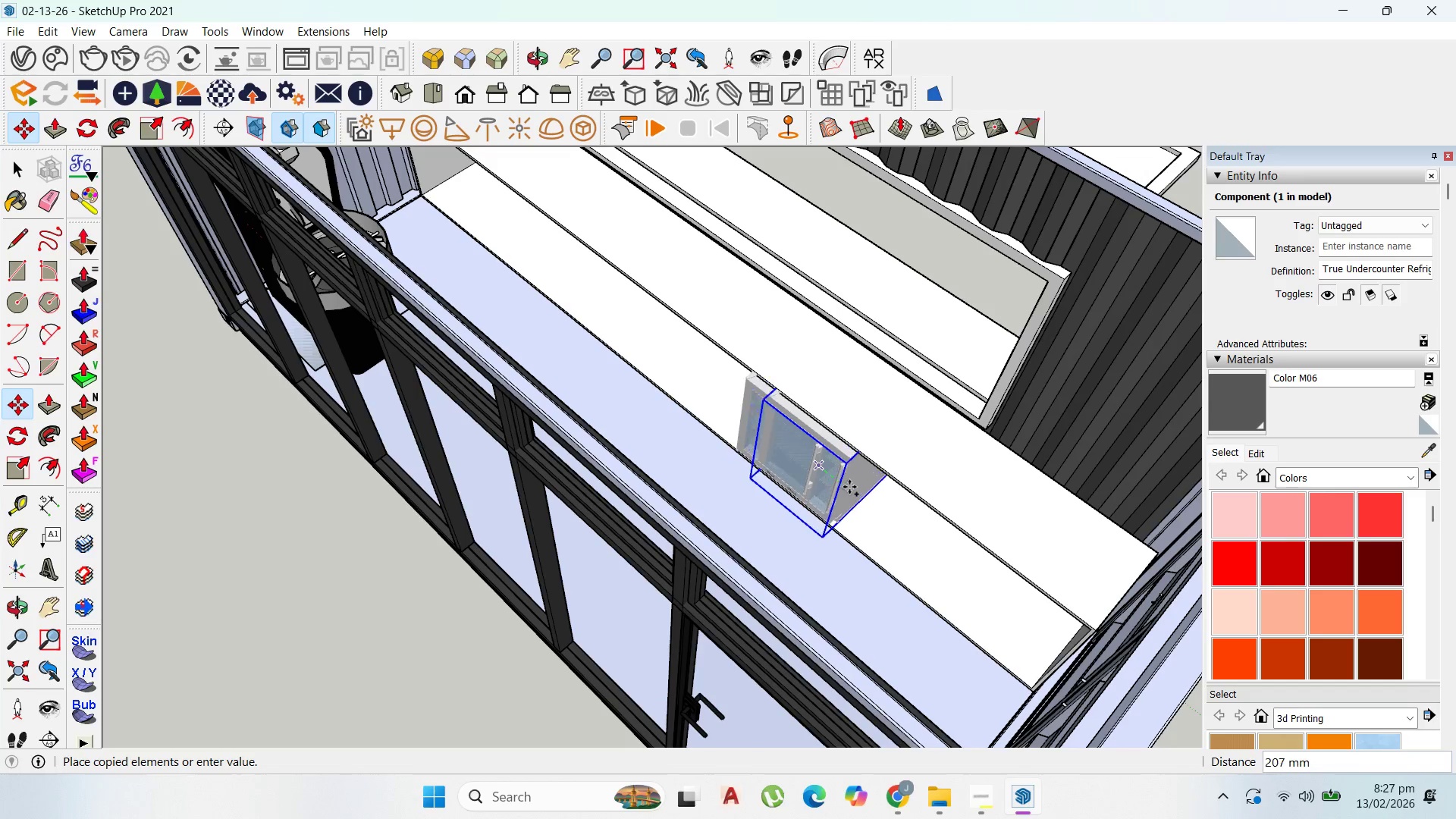 
left_click([823, 467])
 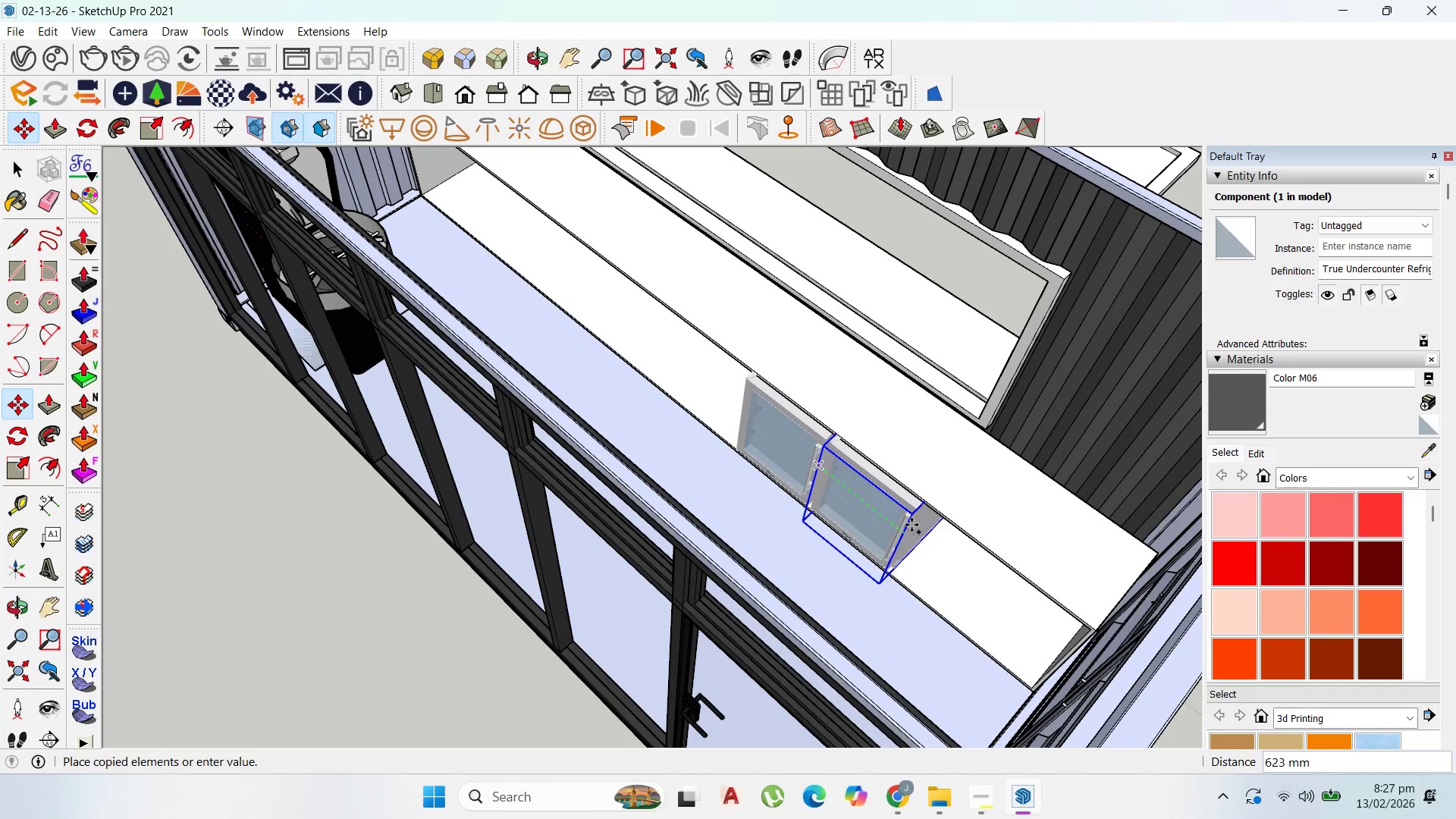 
scroll: coordinate [823, 467], scroll_direction: up, amount: 4.0
 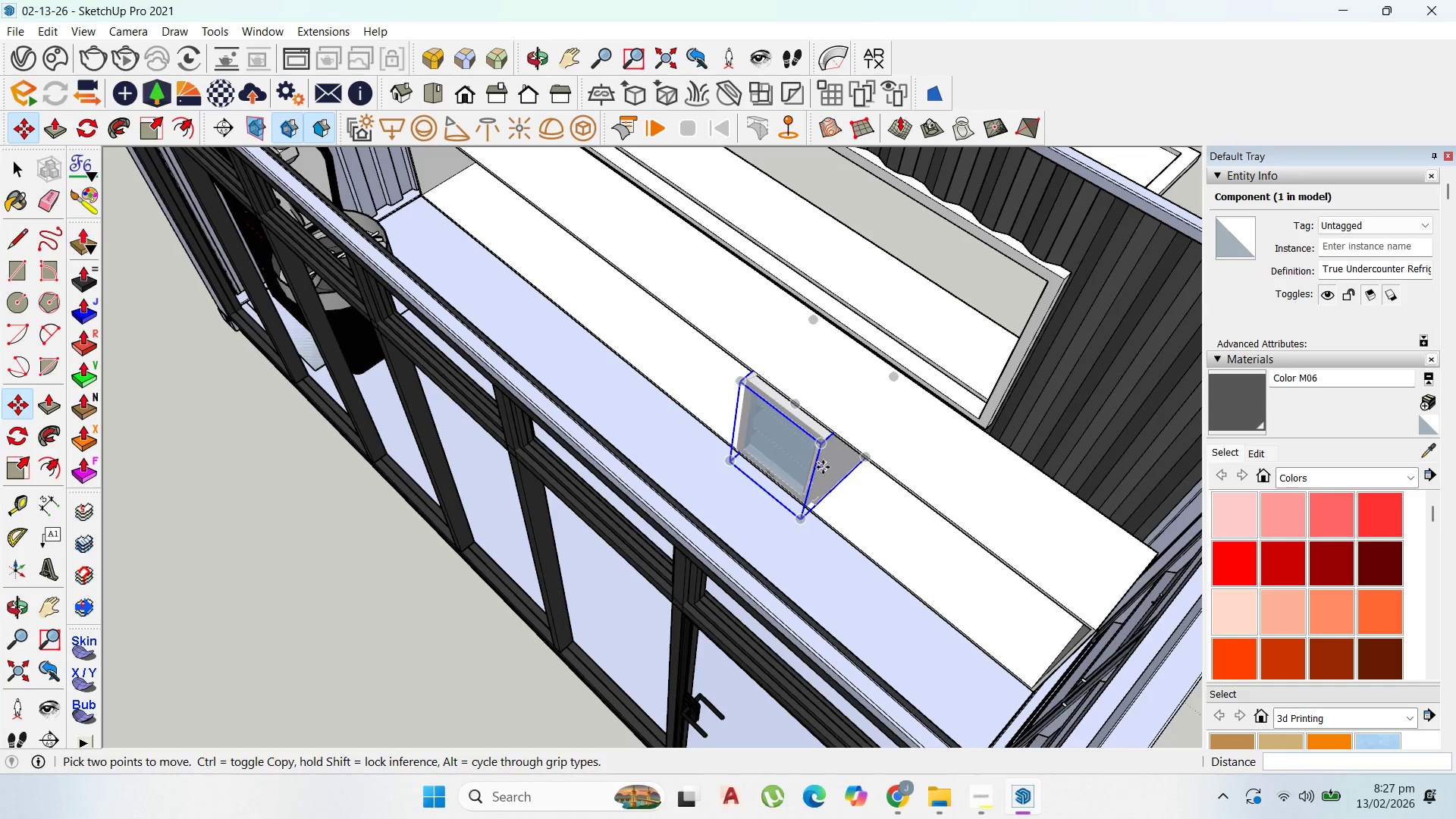 
left_click([911, 525])
 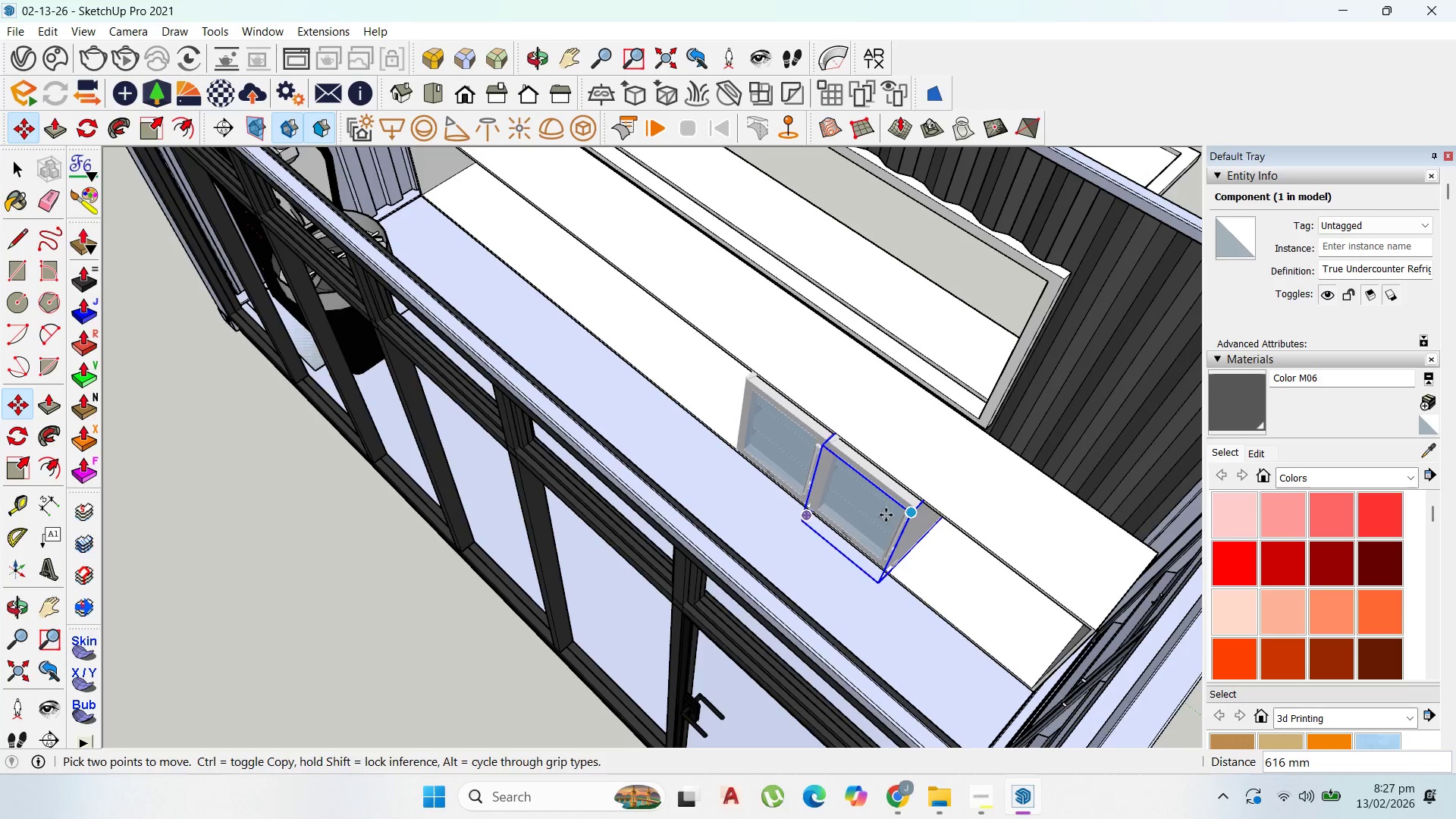 
scroll: coordinate [927, 510], scroll_direction: up, amount: 13.0
 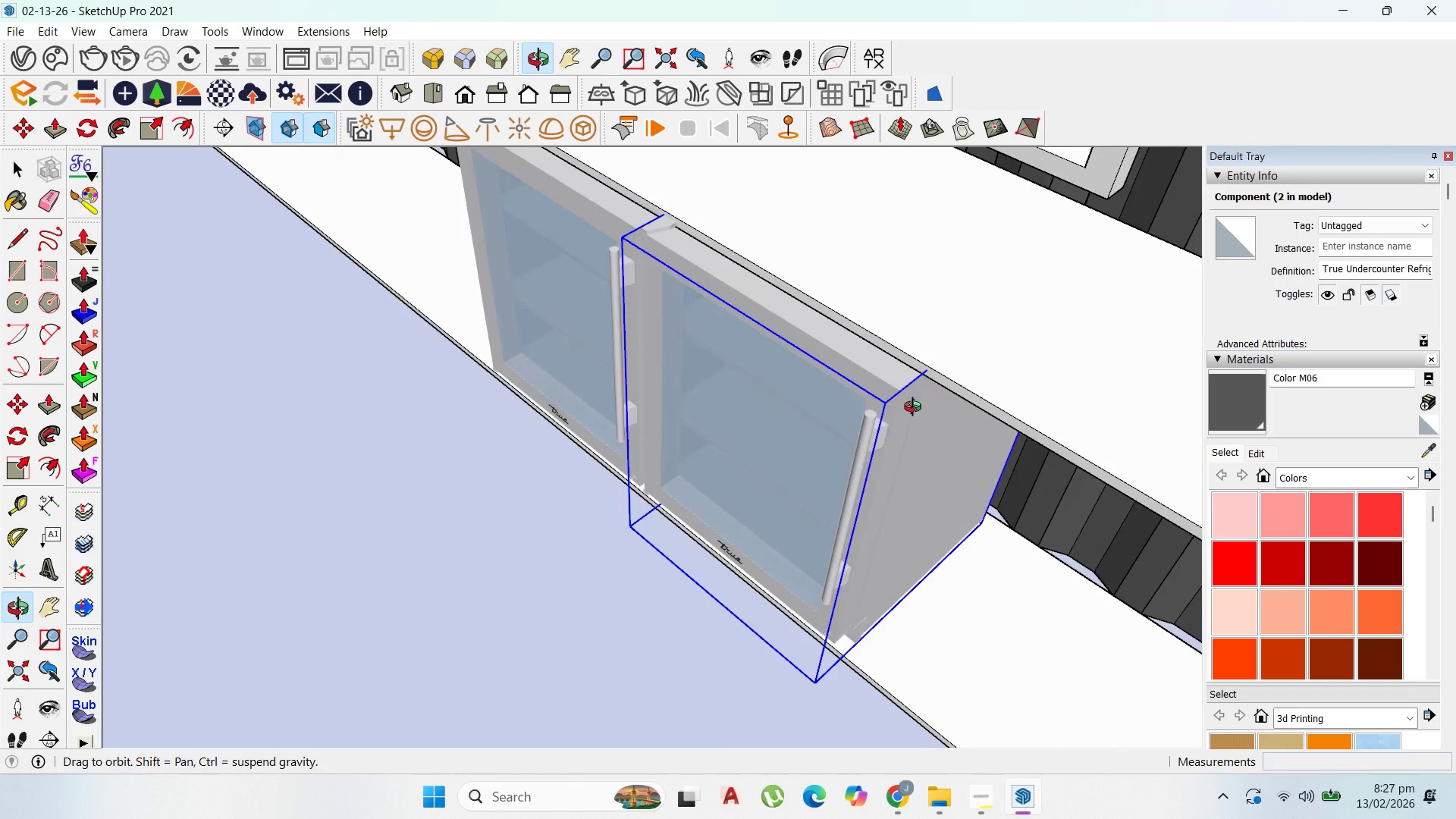 
scroll: coordinate [383, 267], scroll_direction: down, amount: 6.0
 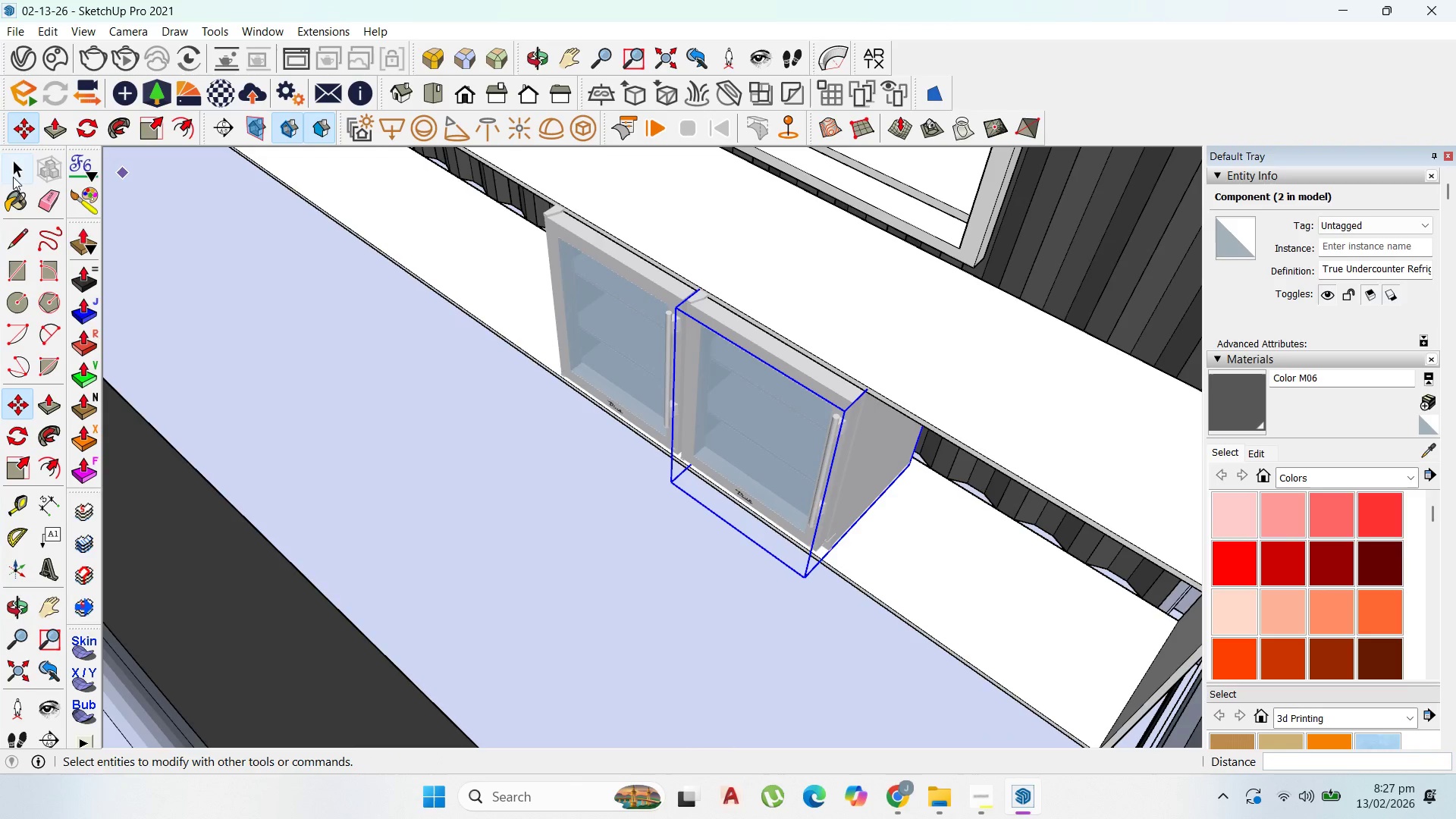 
left_click([17, 174])
 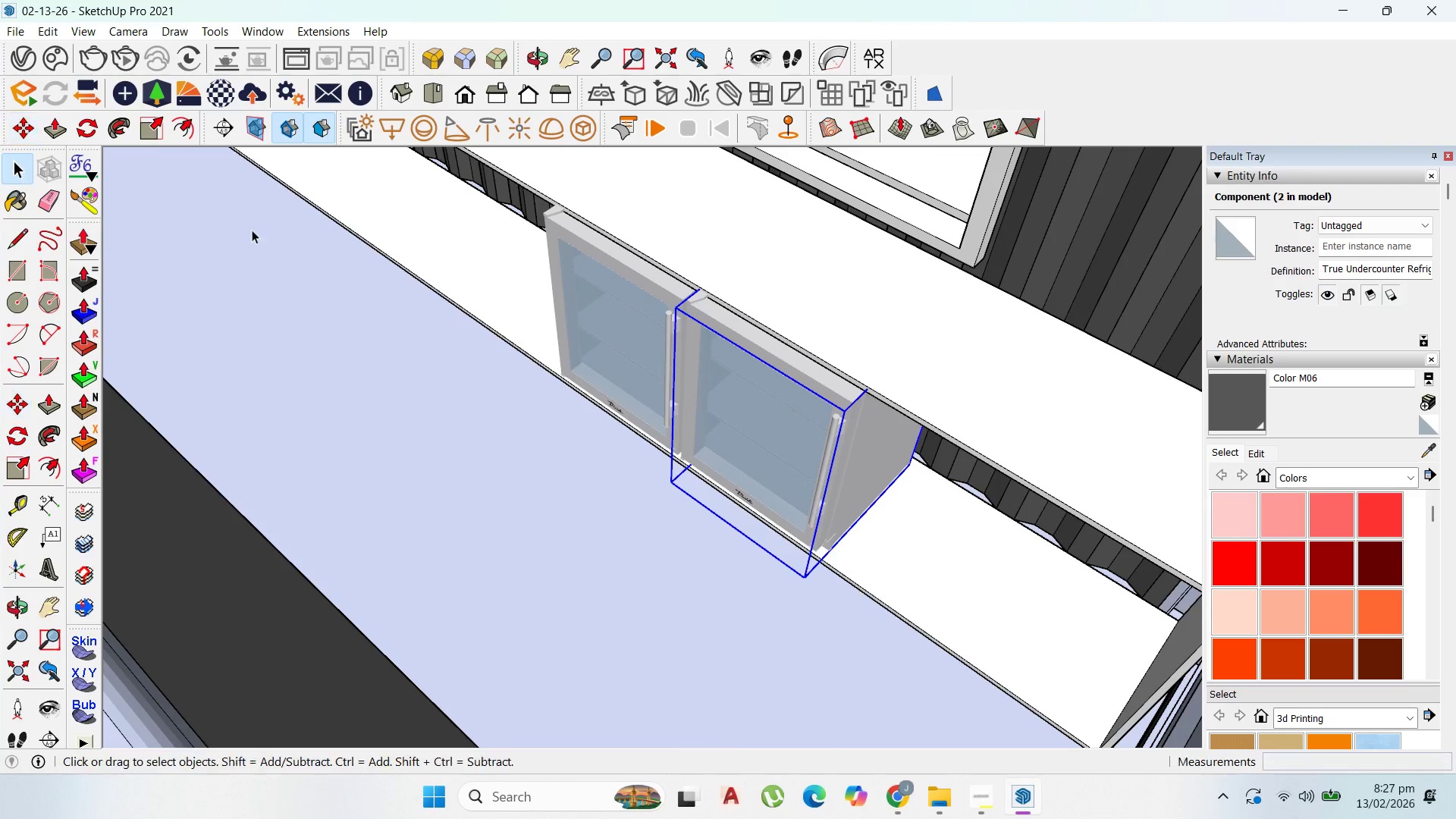 
key(Escape)
 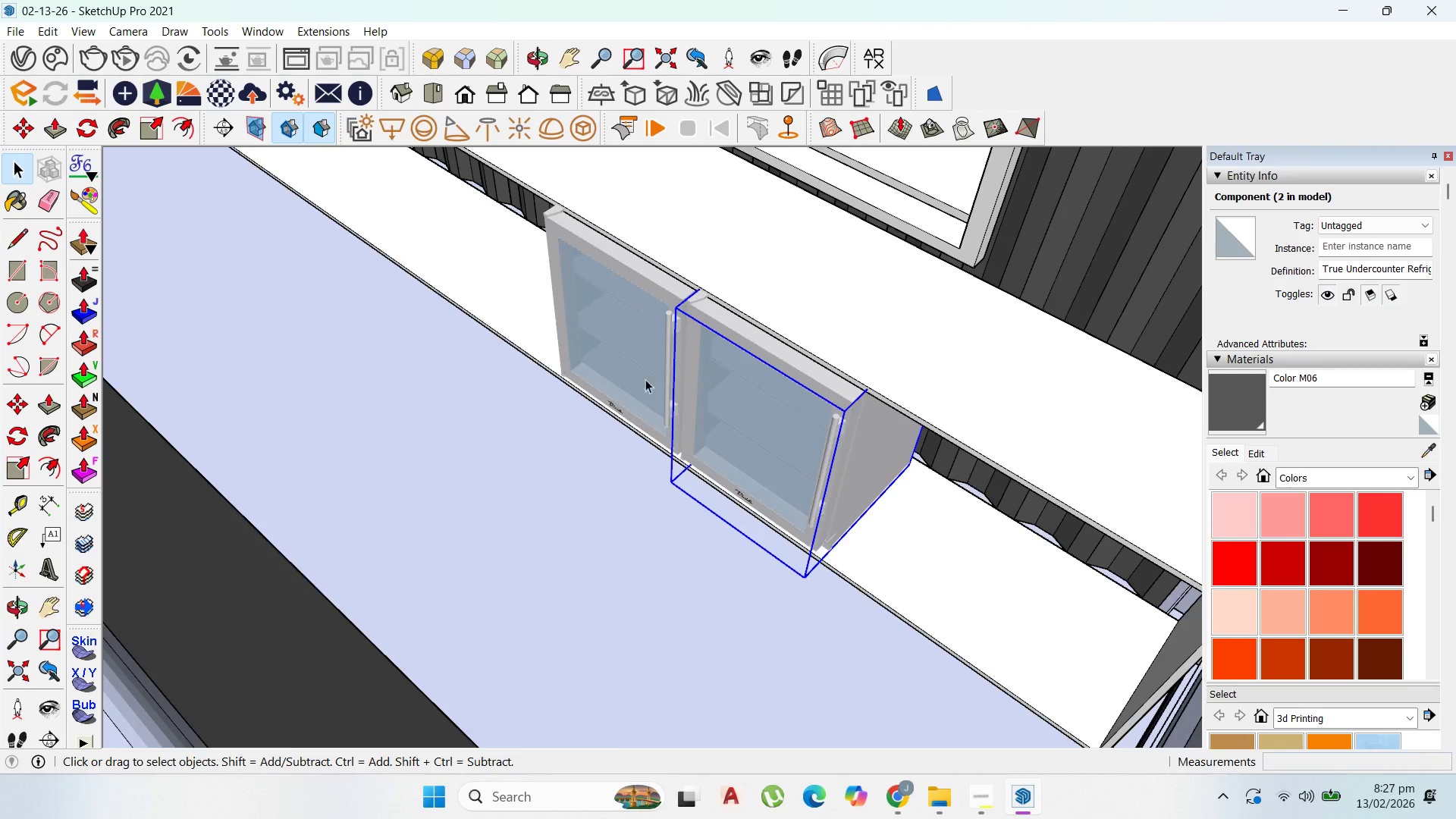 
scroll: coordinate [260, 404], scroll_direction: down, amount: 18.0
 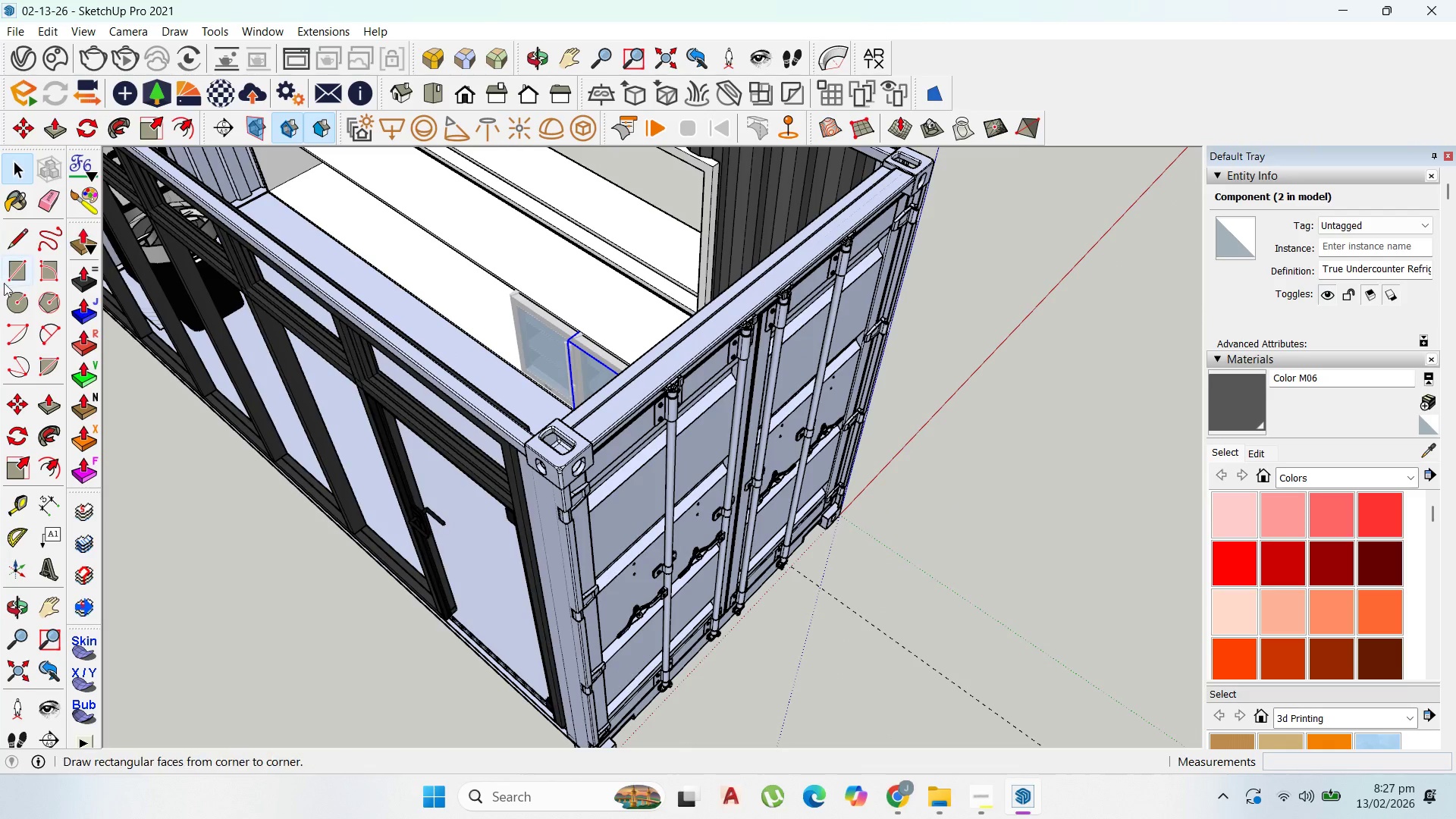 
left_click_drag(start_coordinate=[14, 268], to_coordinate=[20, 263])
 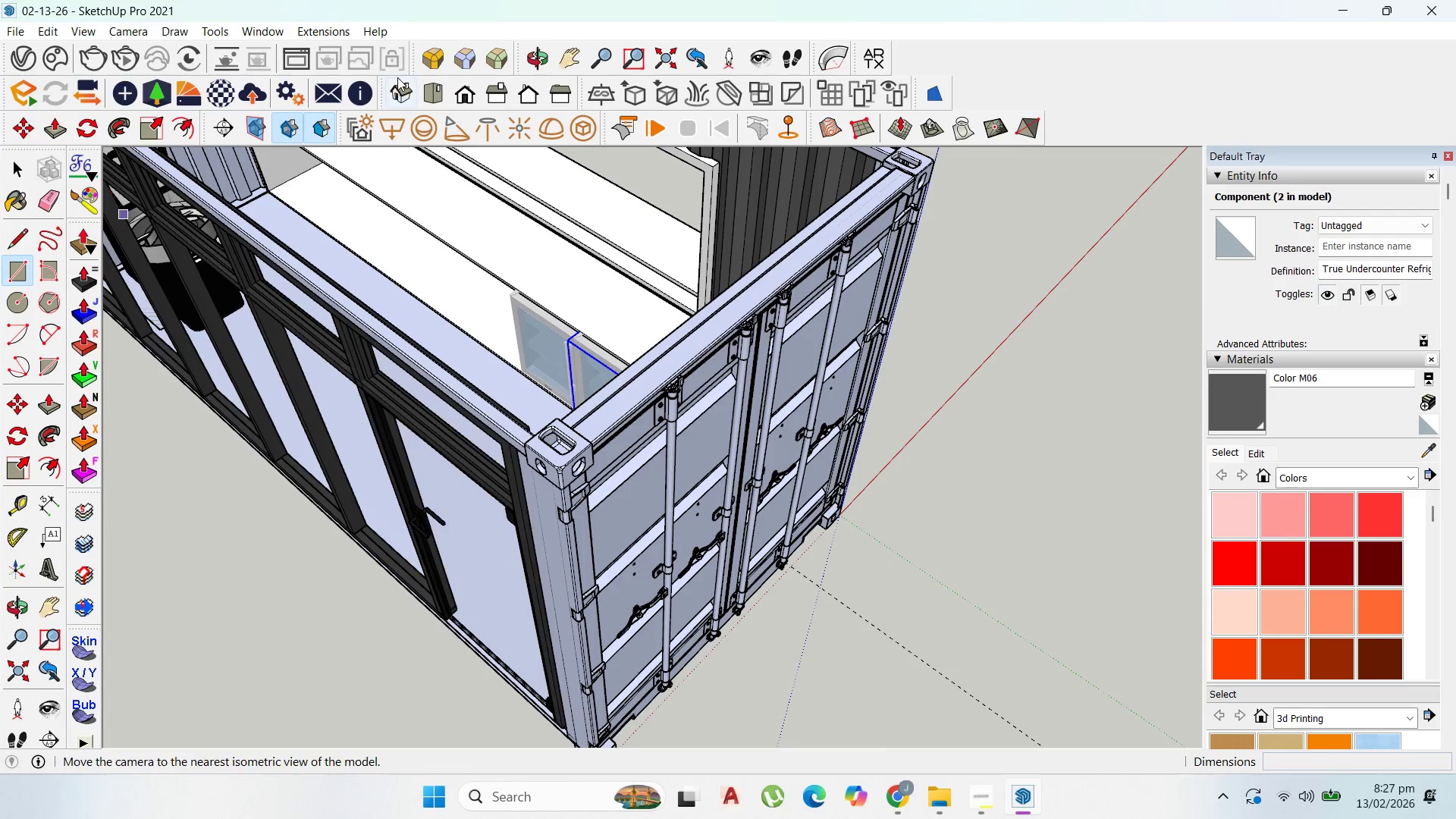 
scroll: coordinate [279, 633], scroll_direction: up, amount: 13.0
 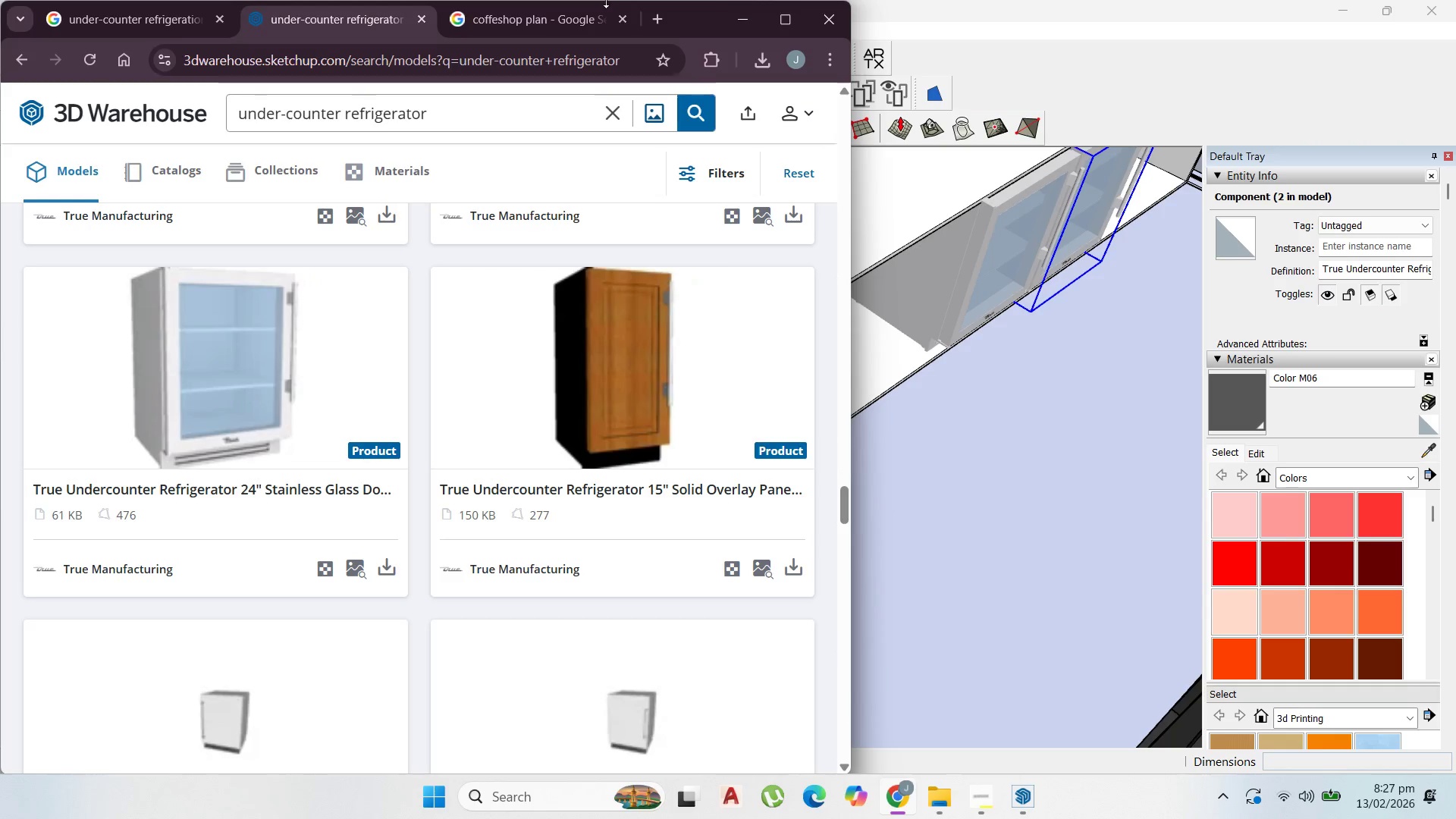 
left_click([528, 24])
 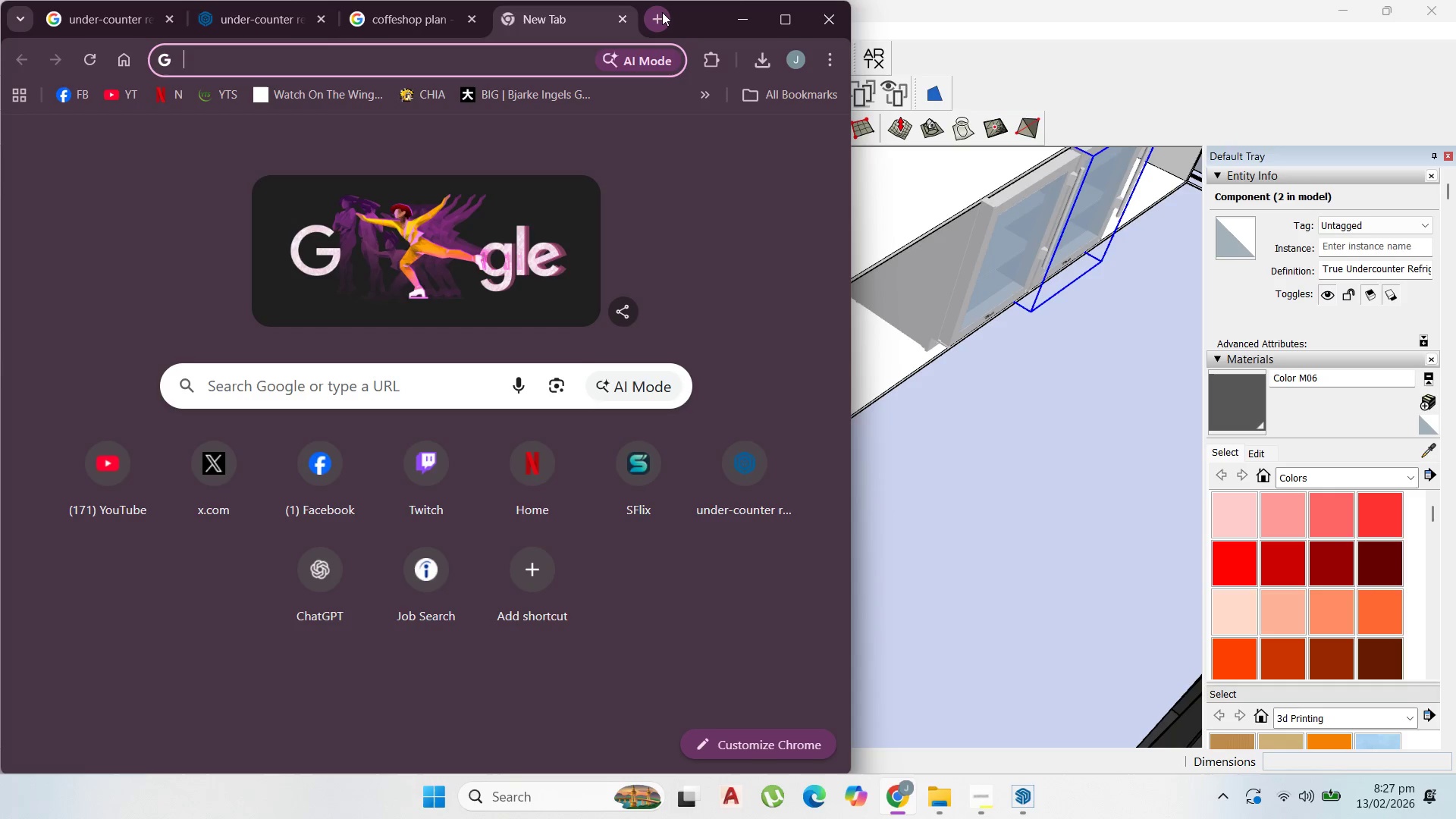 
type(container co)
 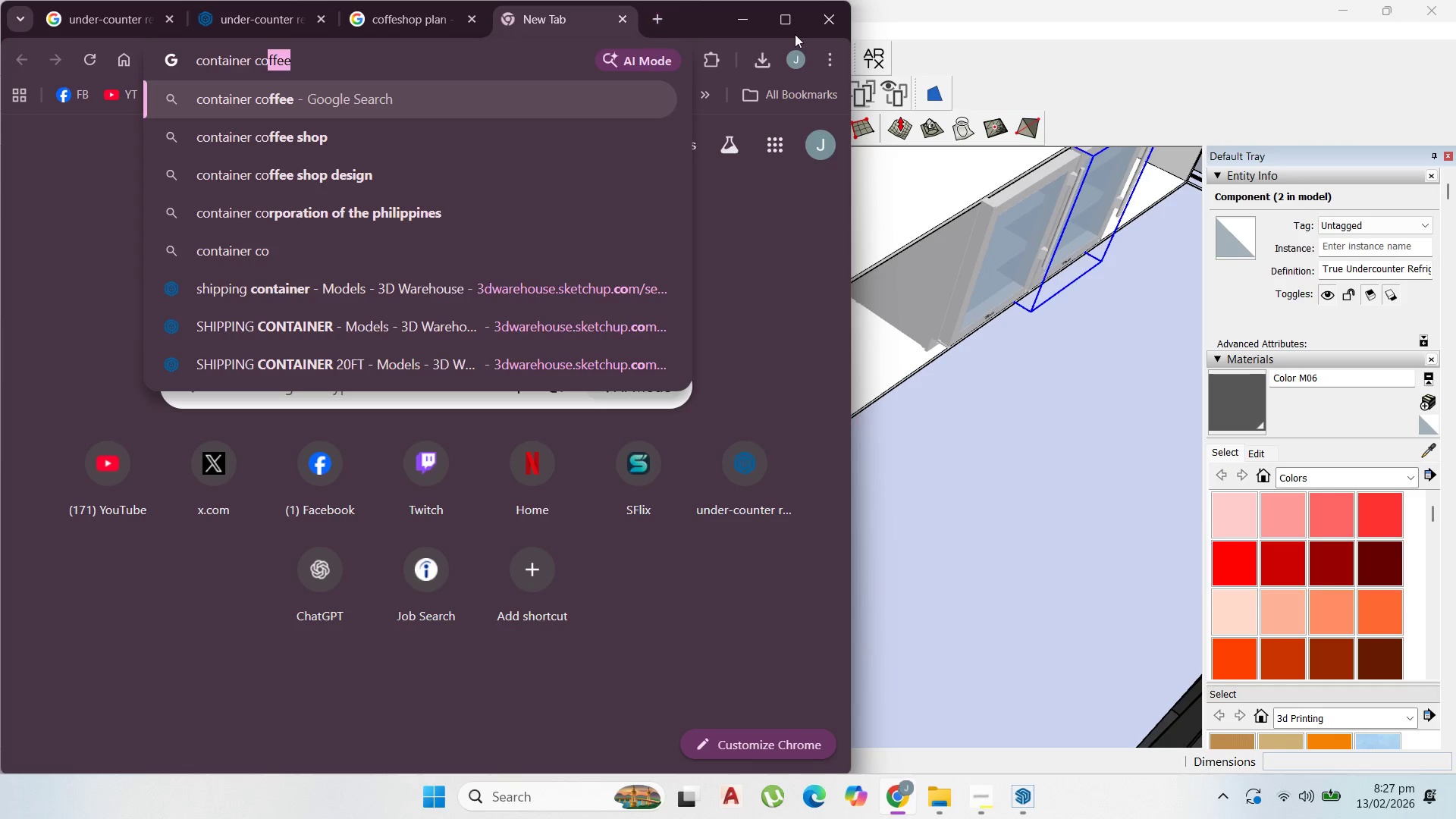 
left_click([348, 130])
 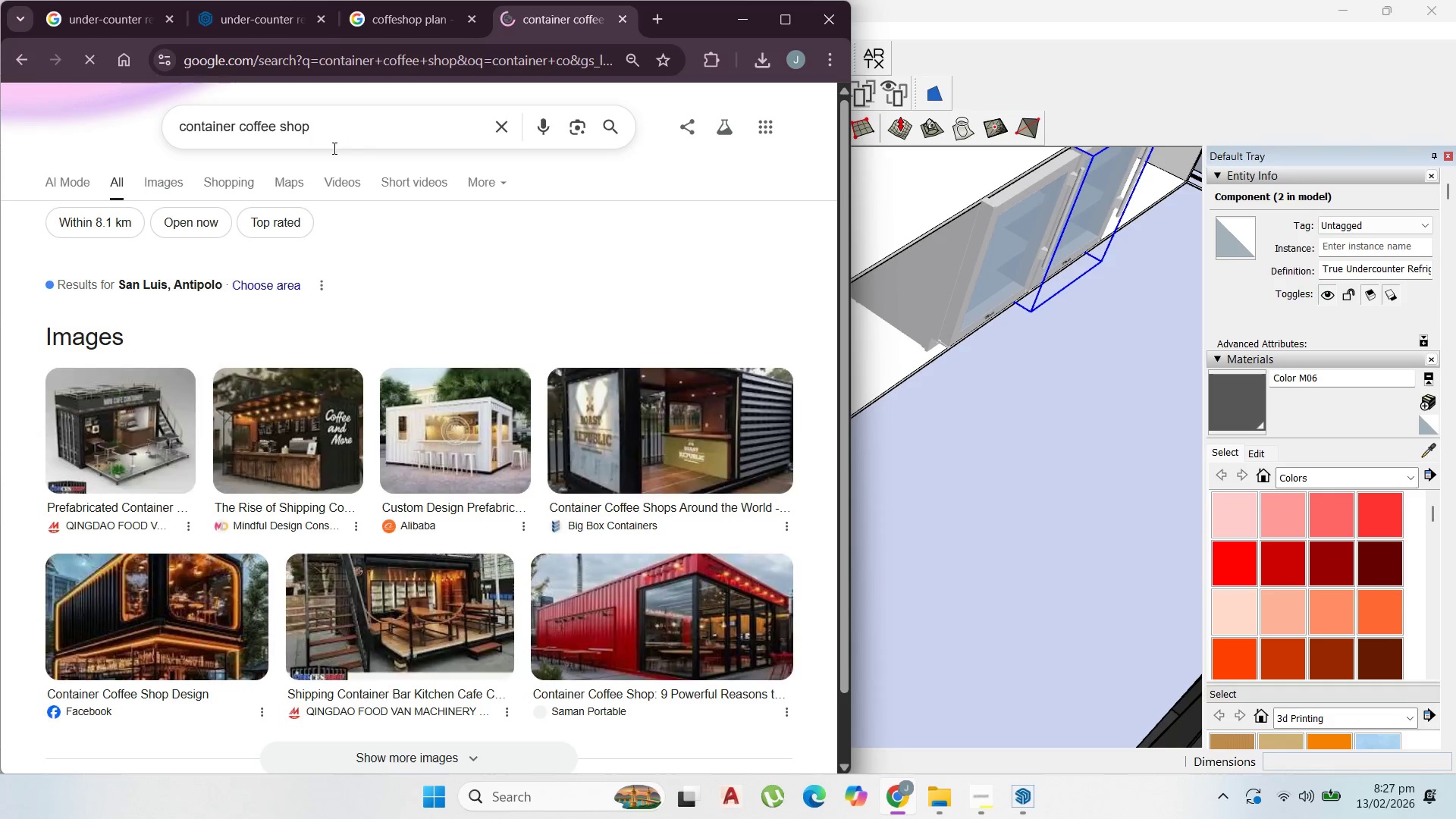 
left_click([333, 127])
 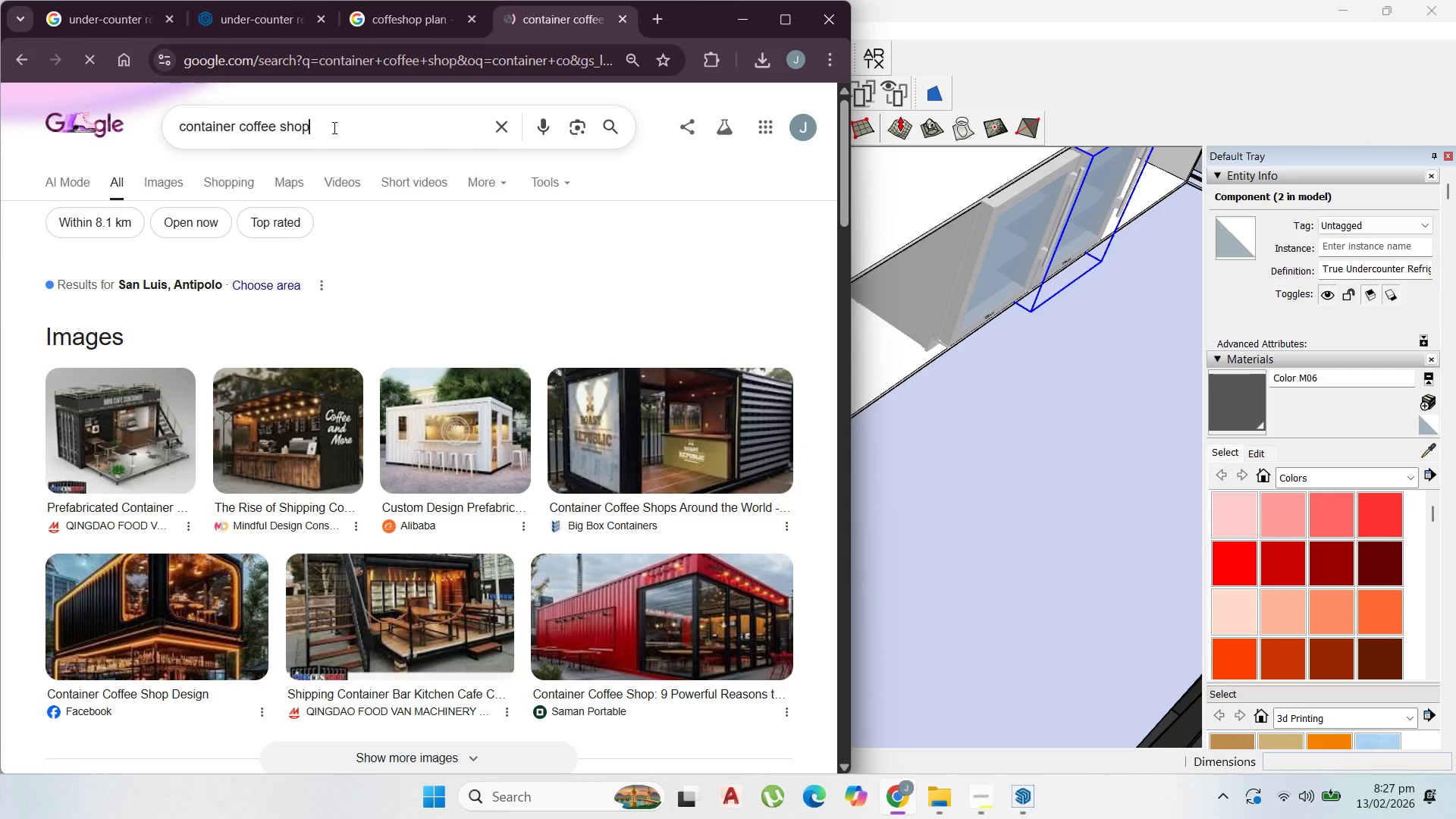 
type( int)
 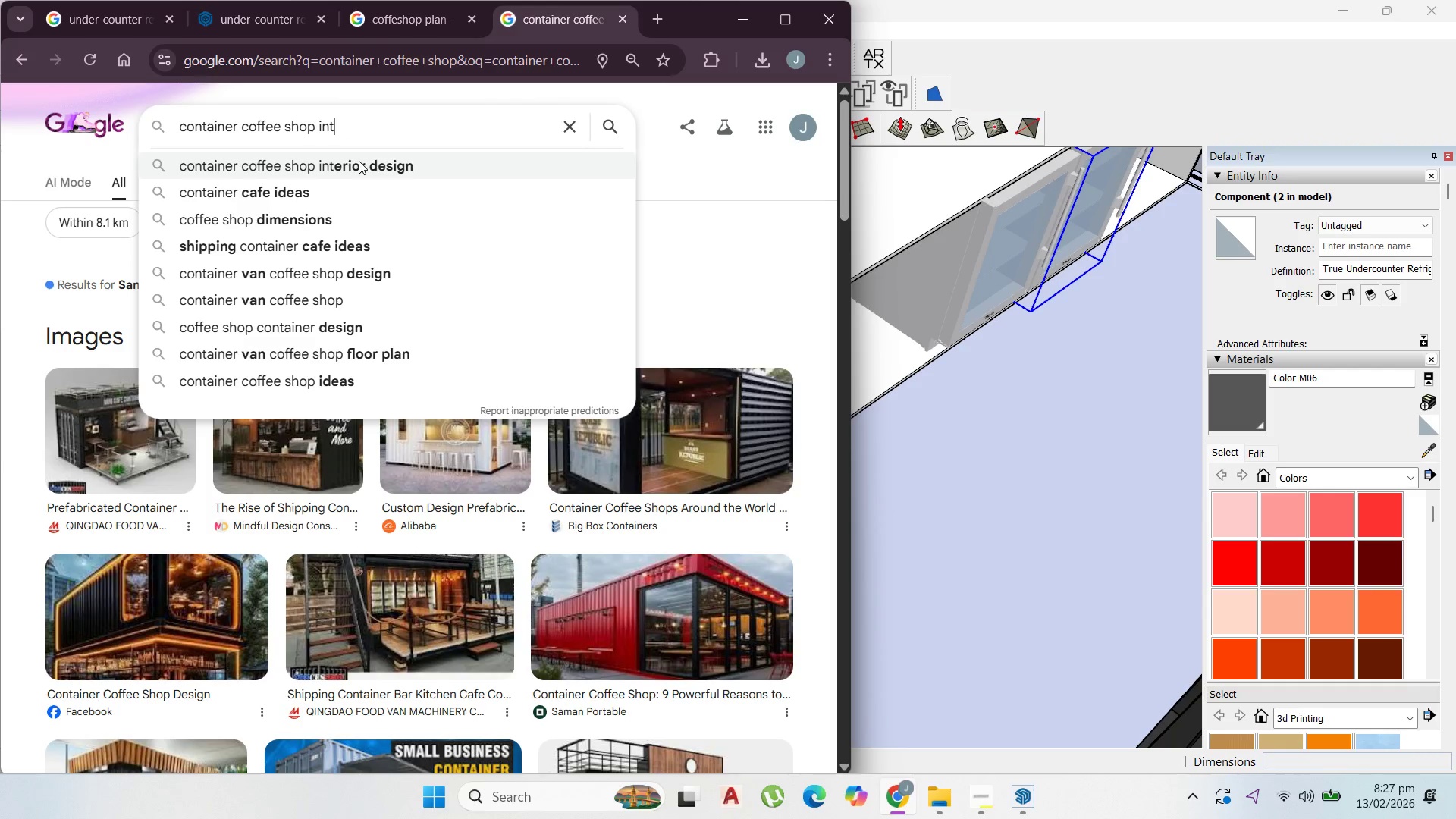 
left_click([353, 159])
 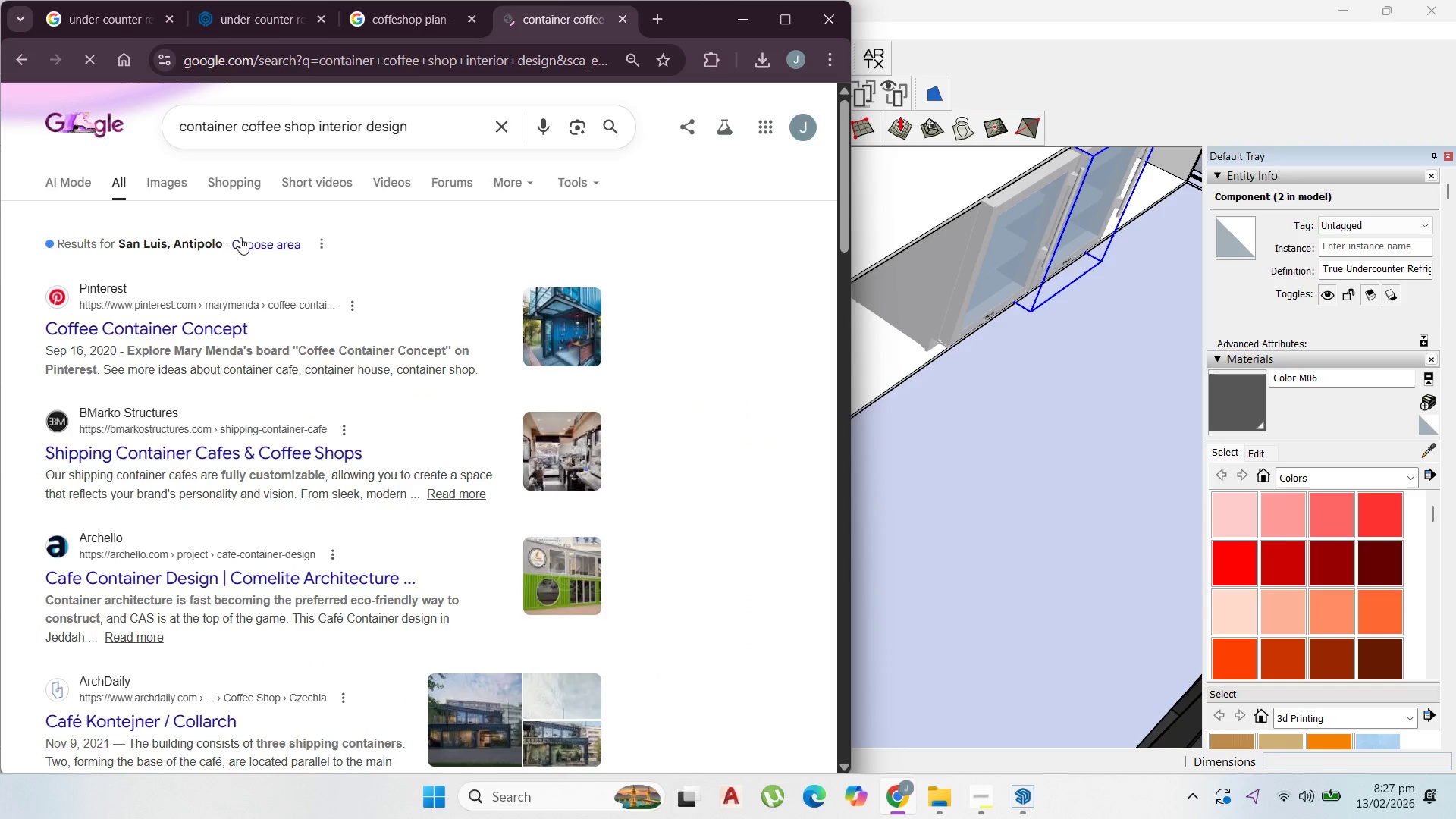 
left_click([172, 190])
 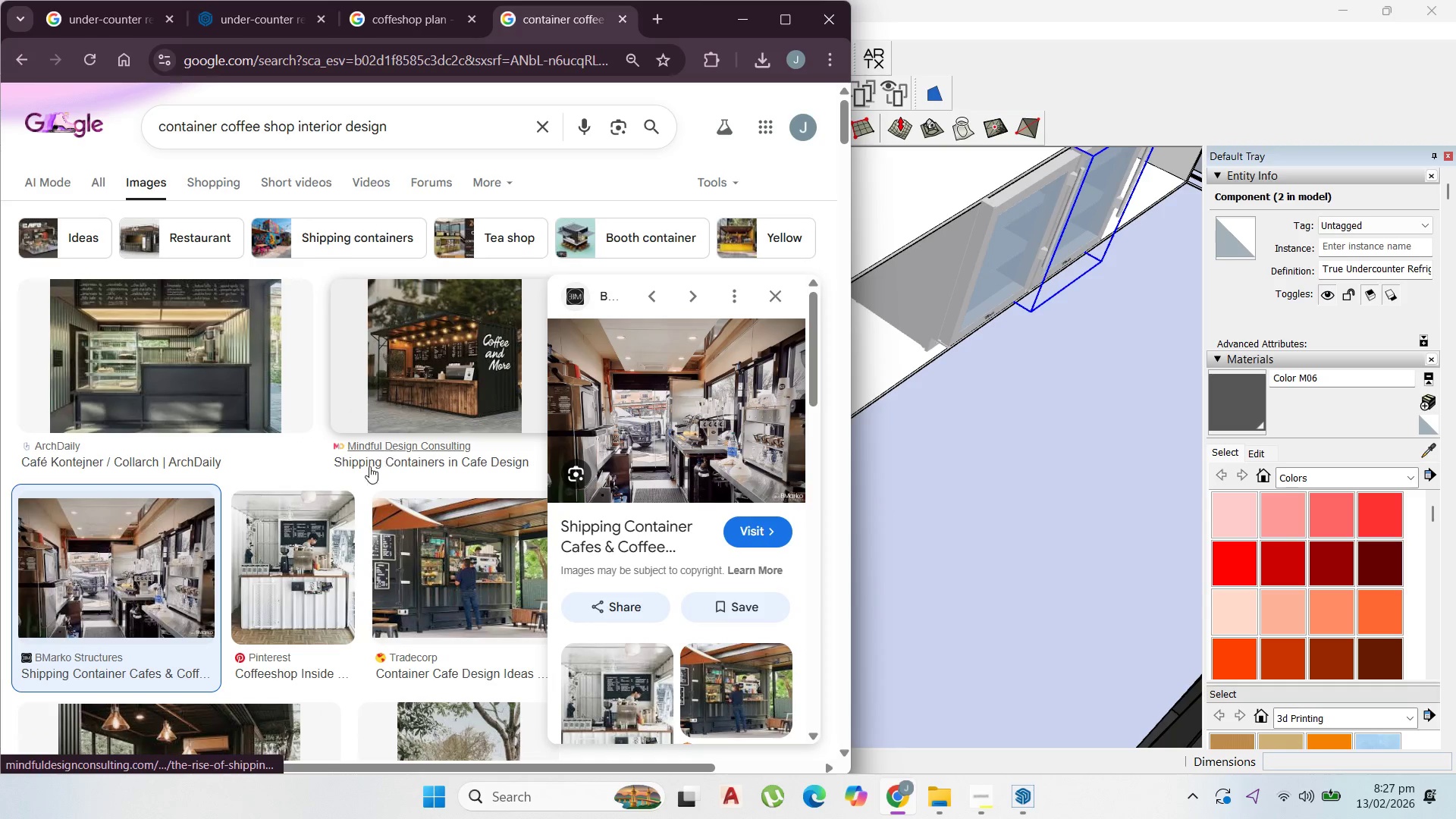 
wait(6.59)
 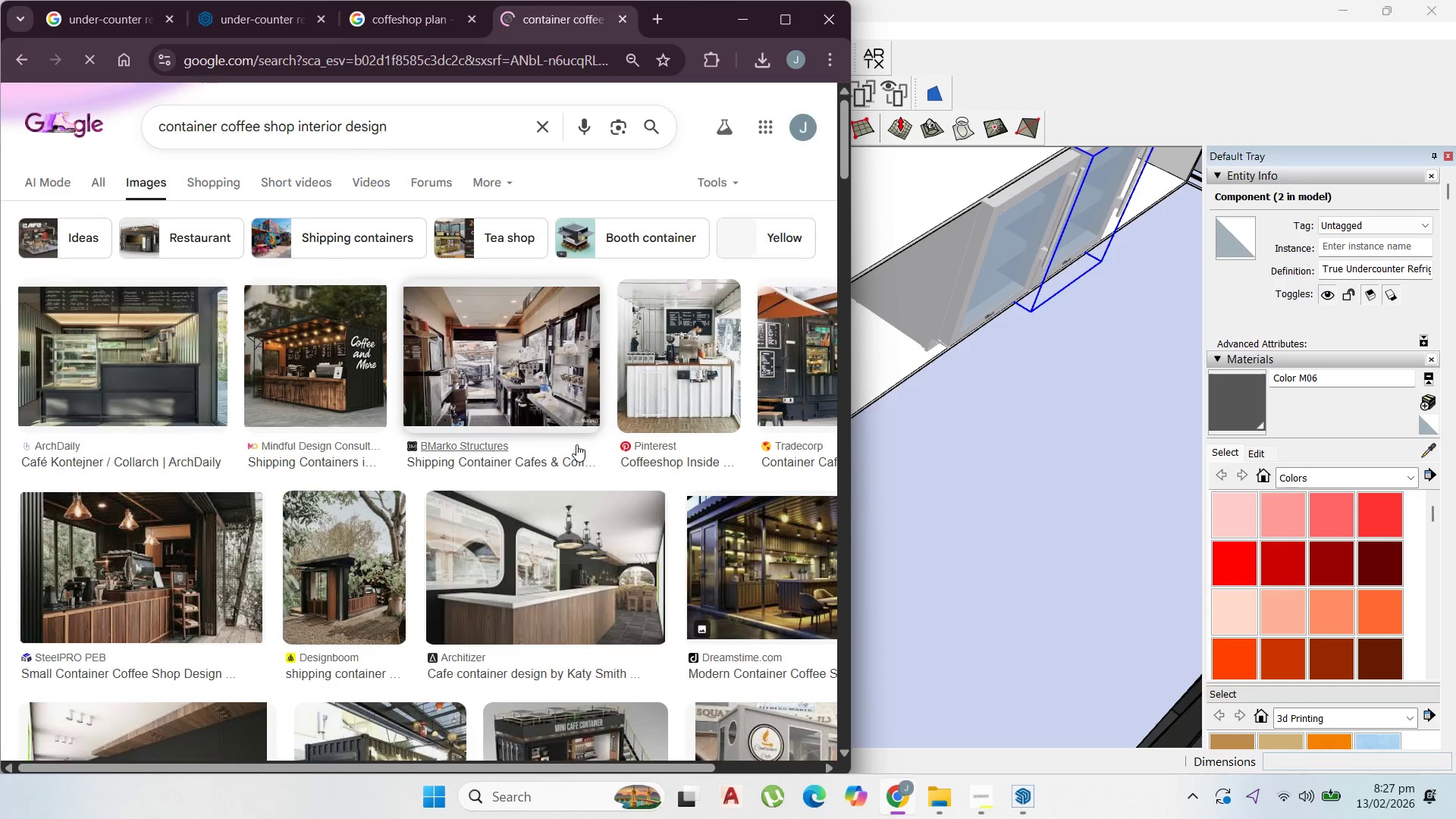 
left_click([429, 595])
 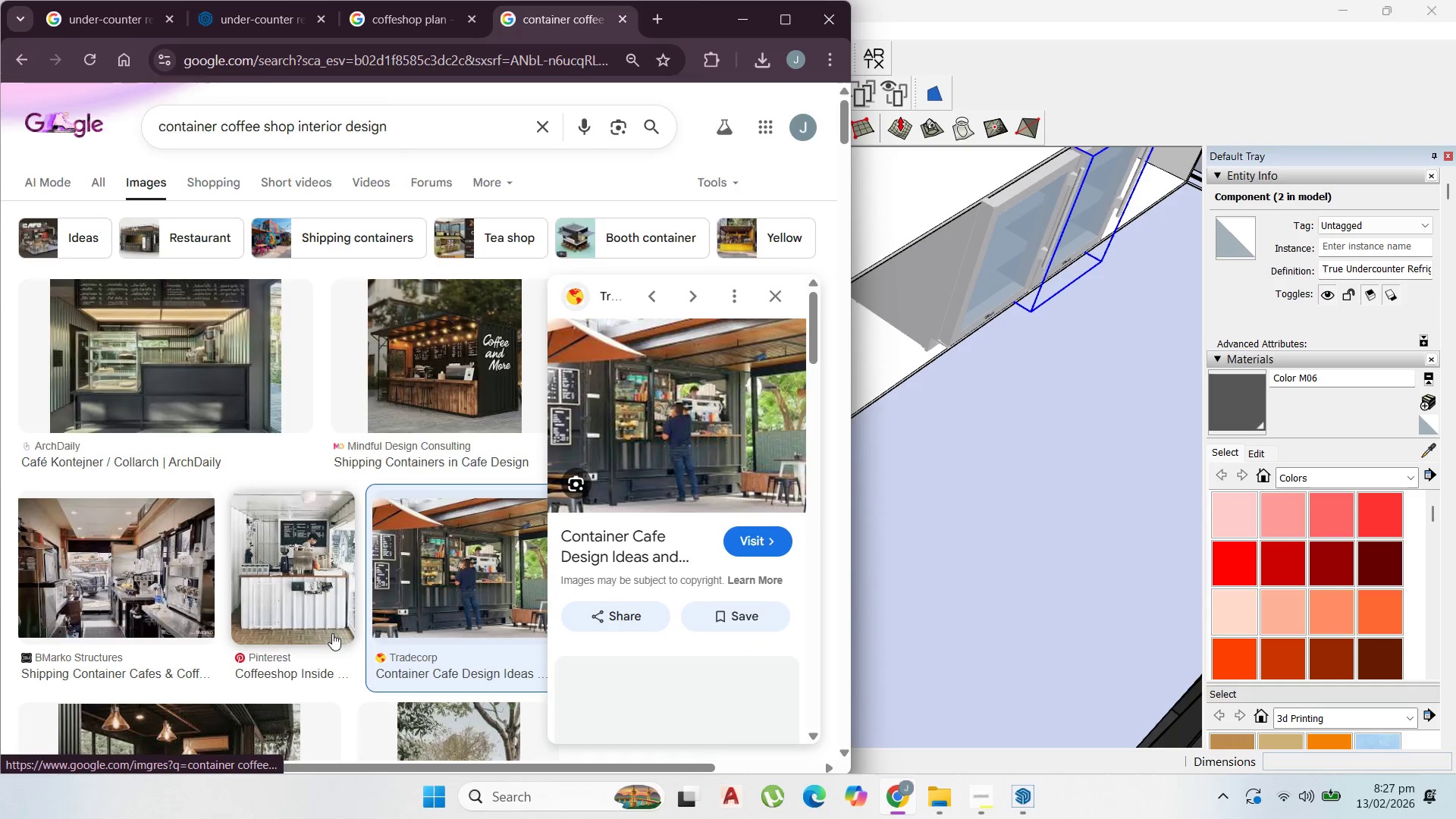 
scroll: coordinate [332, 628], scroll_direction: down, amount: 3.0
 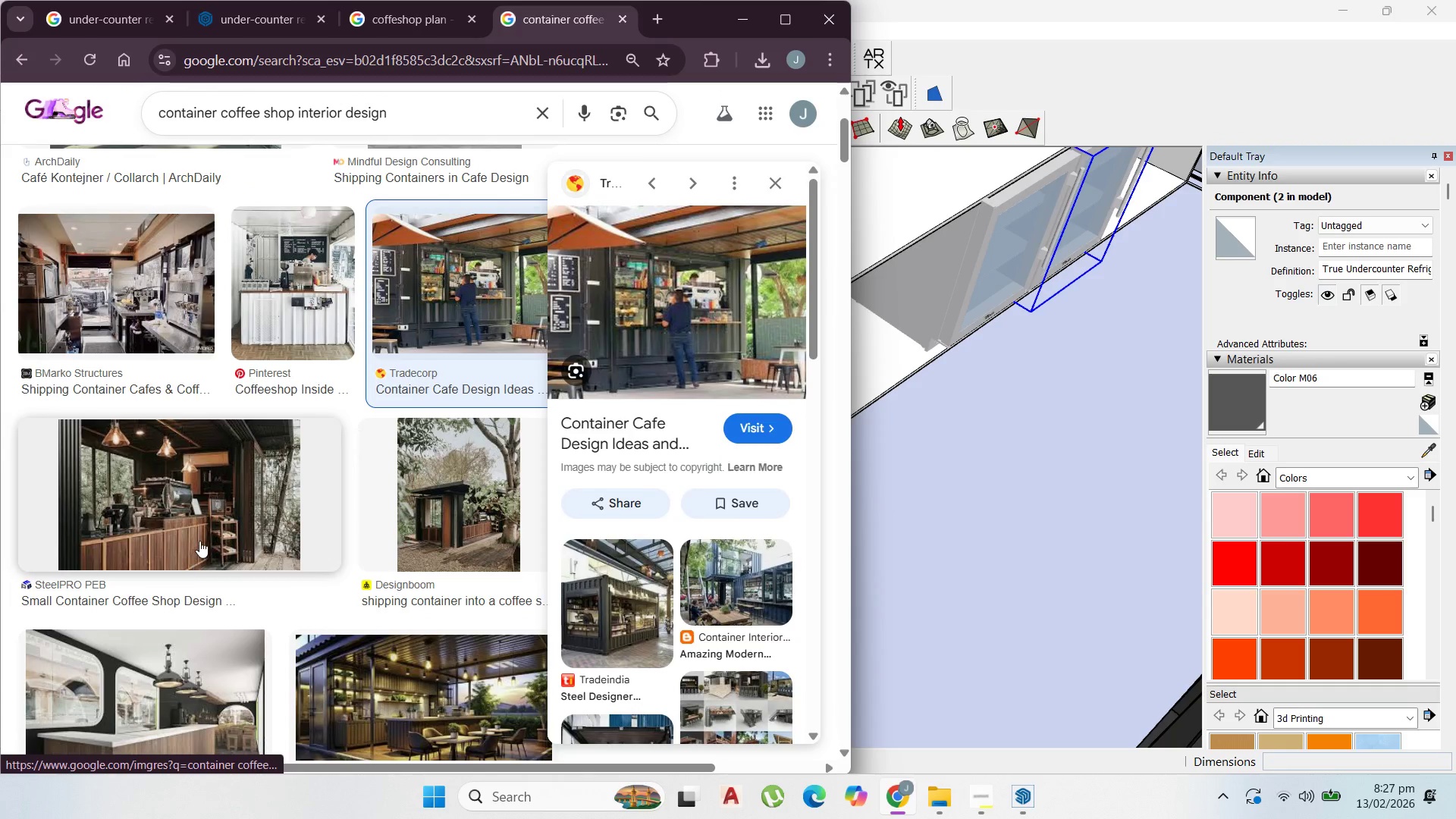 
left_click([199, 541])
 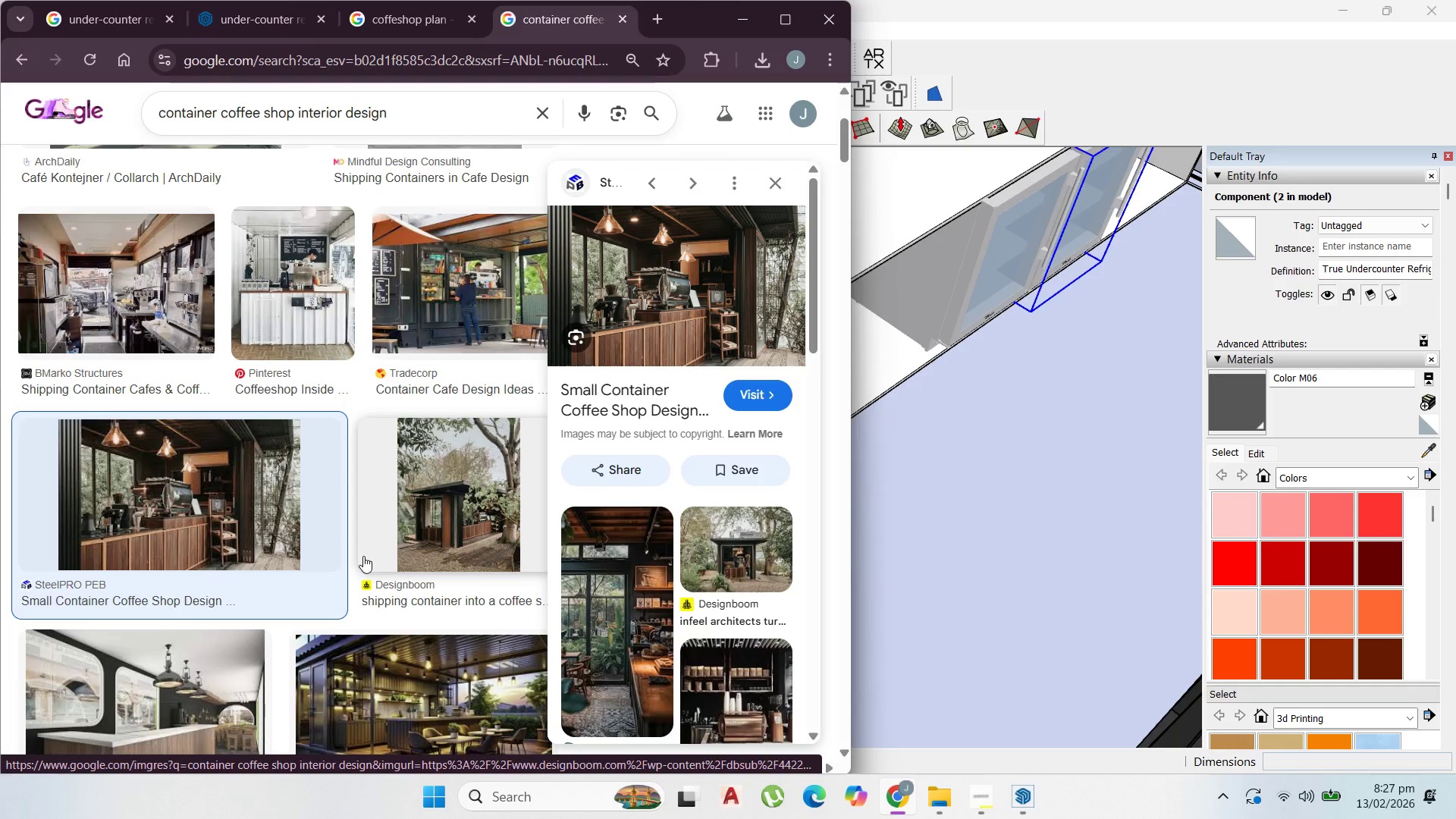 
scroll: coordinate [264, 549], scroll_direction: down, amount: 12.0
 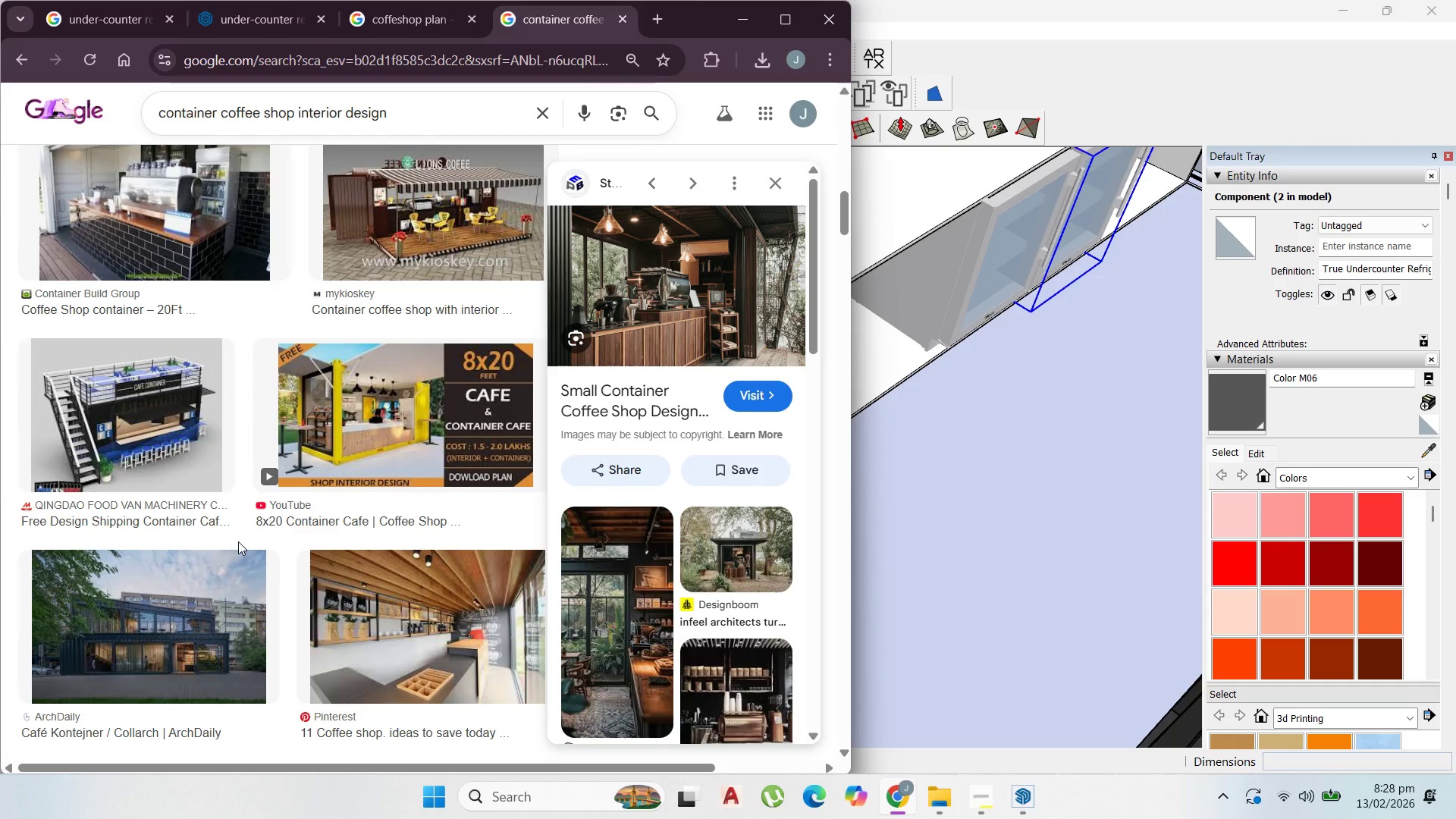 
scroll: coordinate [237, 536], scroll_direction: down, amount: 3.0
 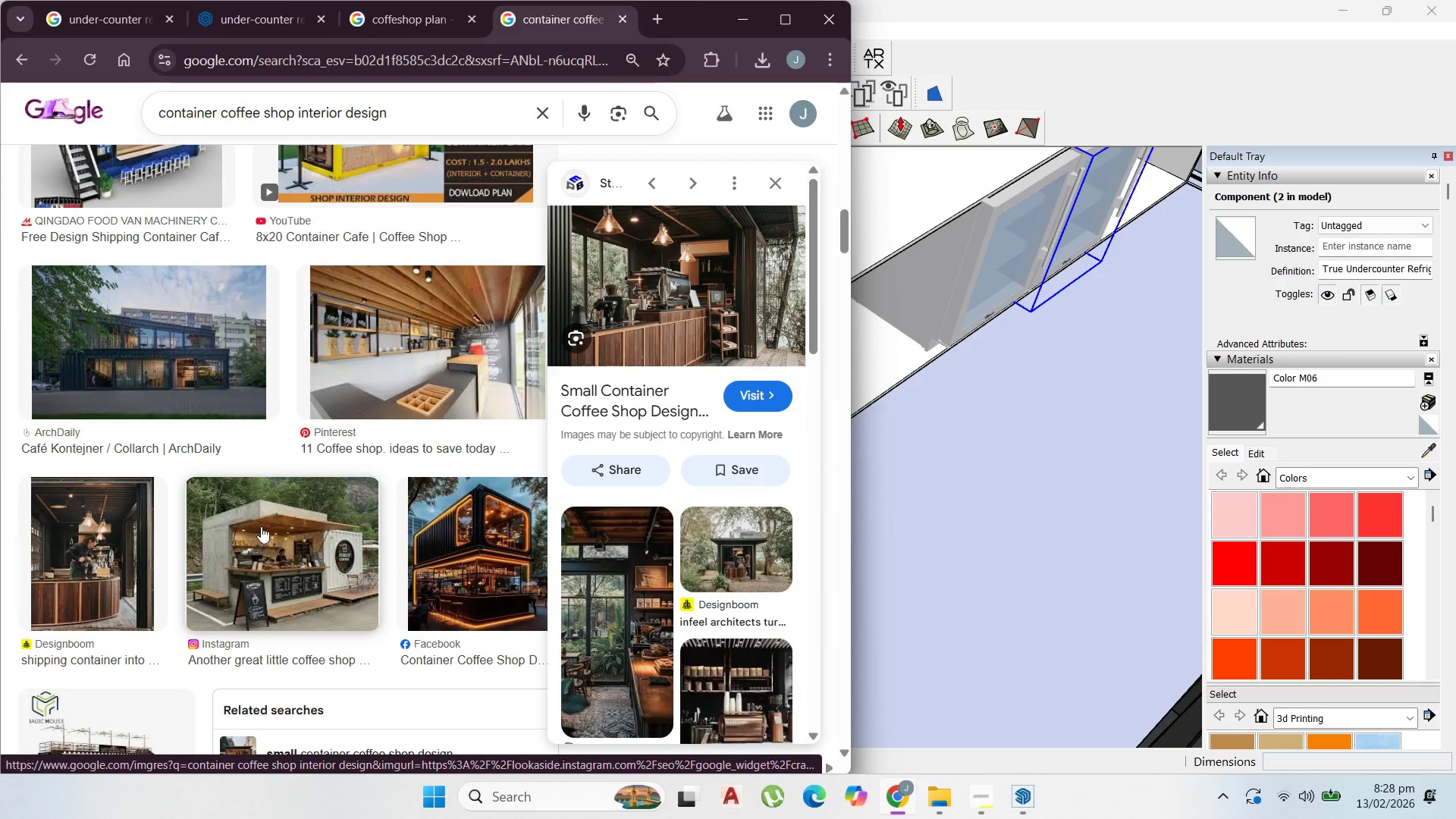 
wait(5.07)
 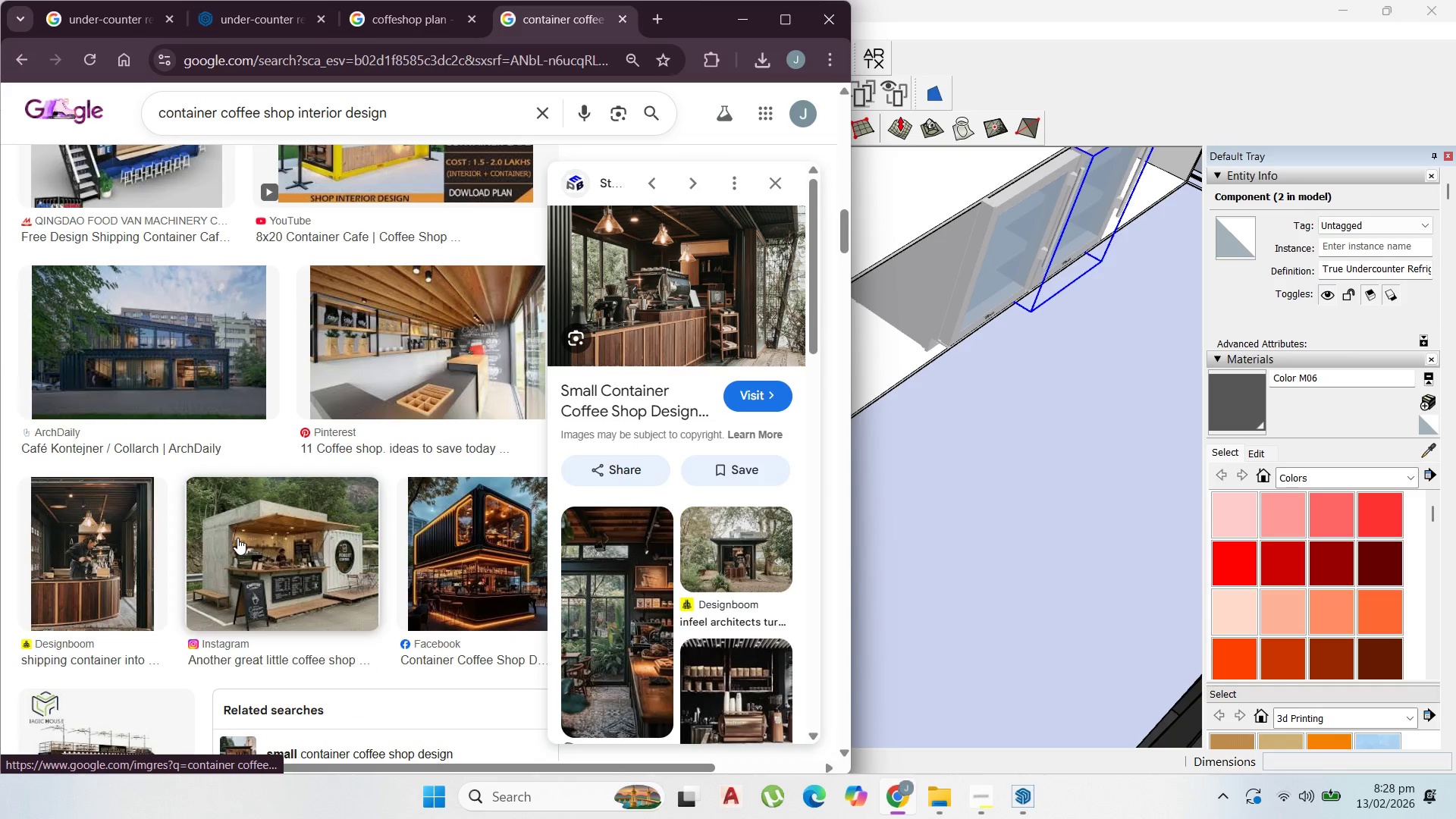 
left_click([725, 24])
 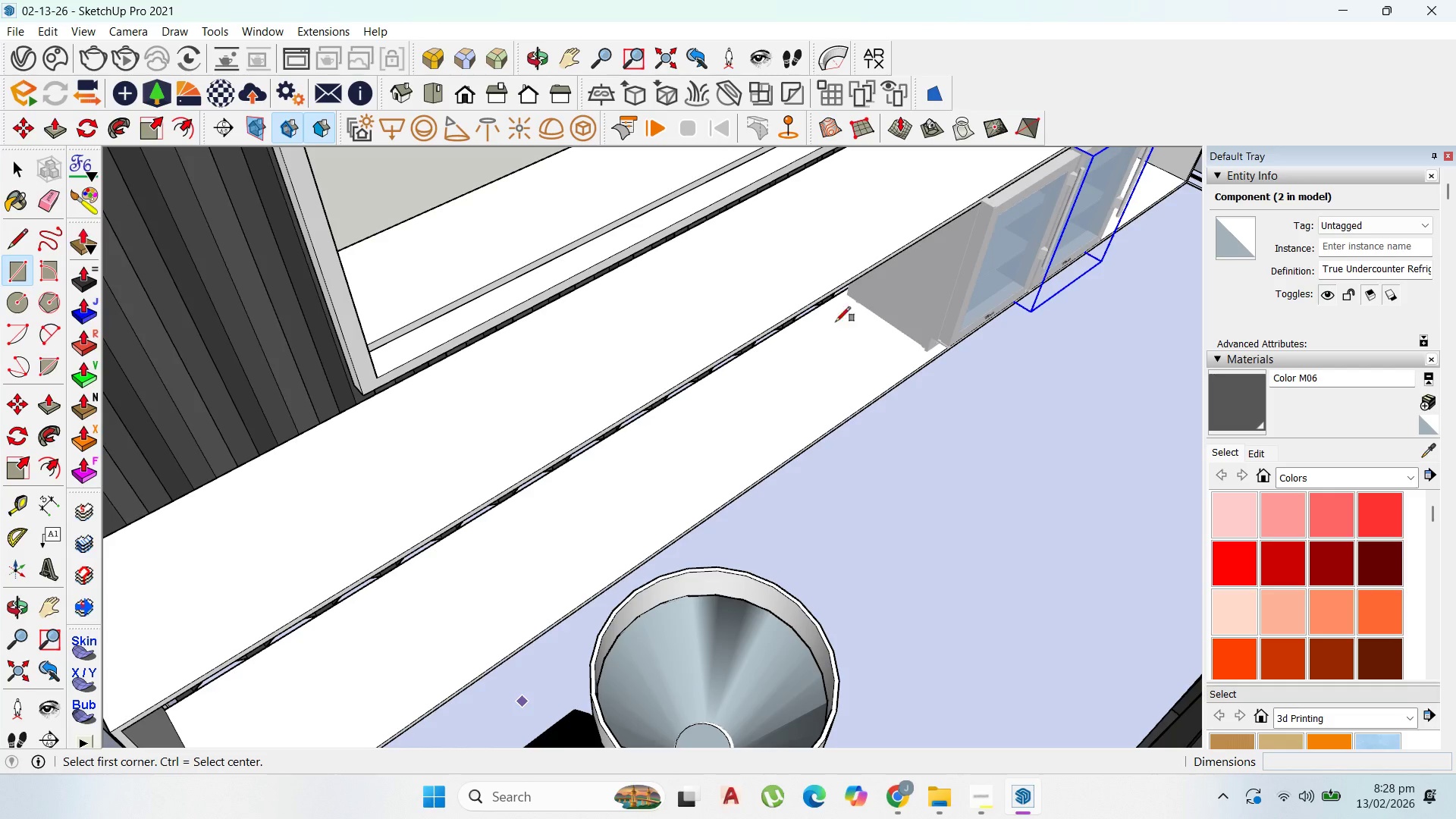 
scroll: coordinate [857, 349], scroll_direction: down, amount: 21.0
 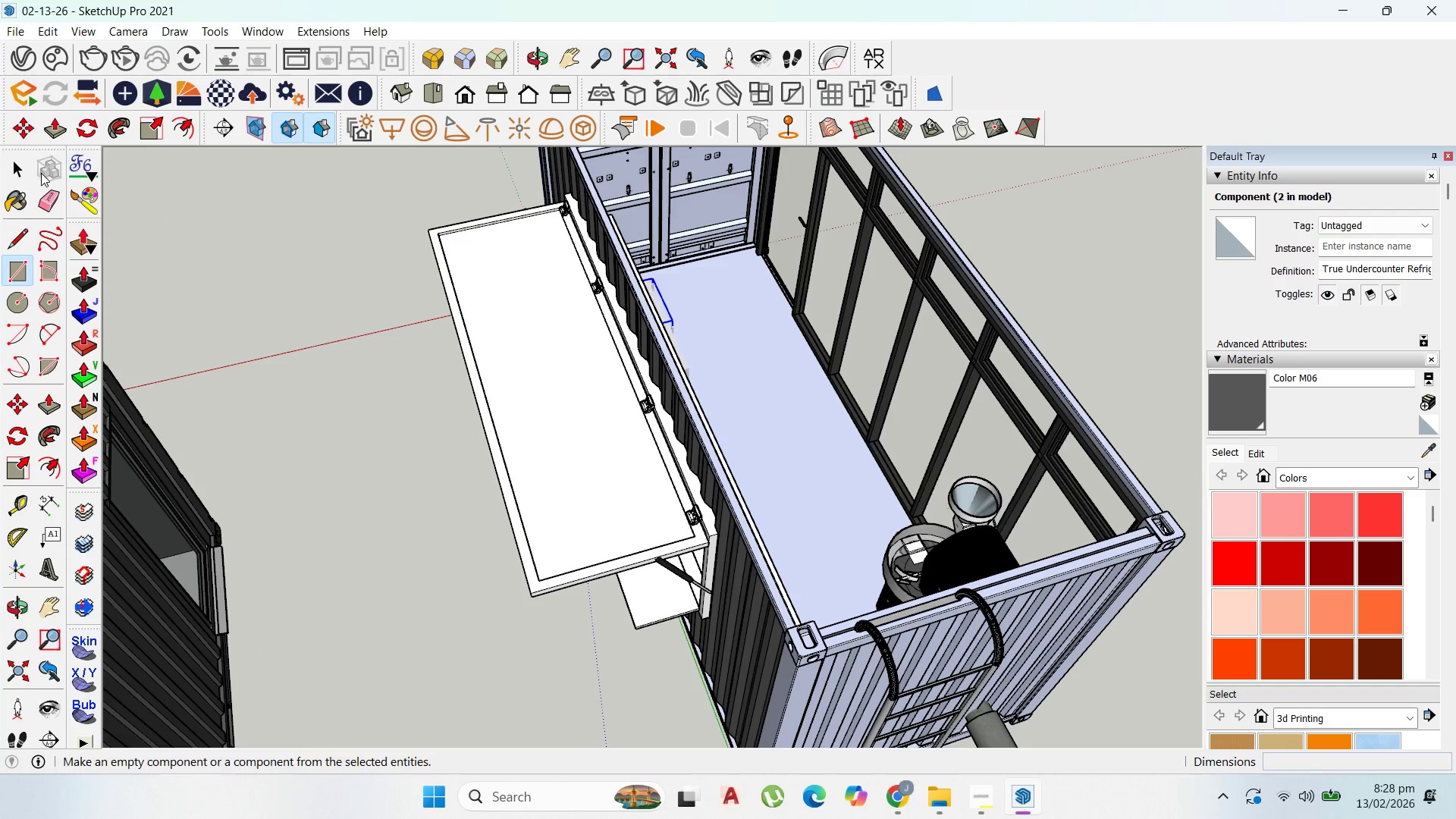 
left_click([17, 172])
 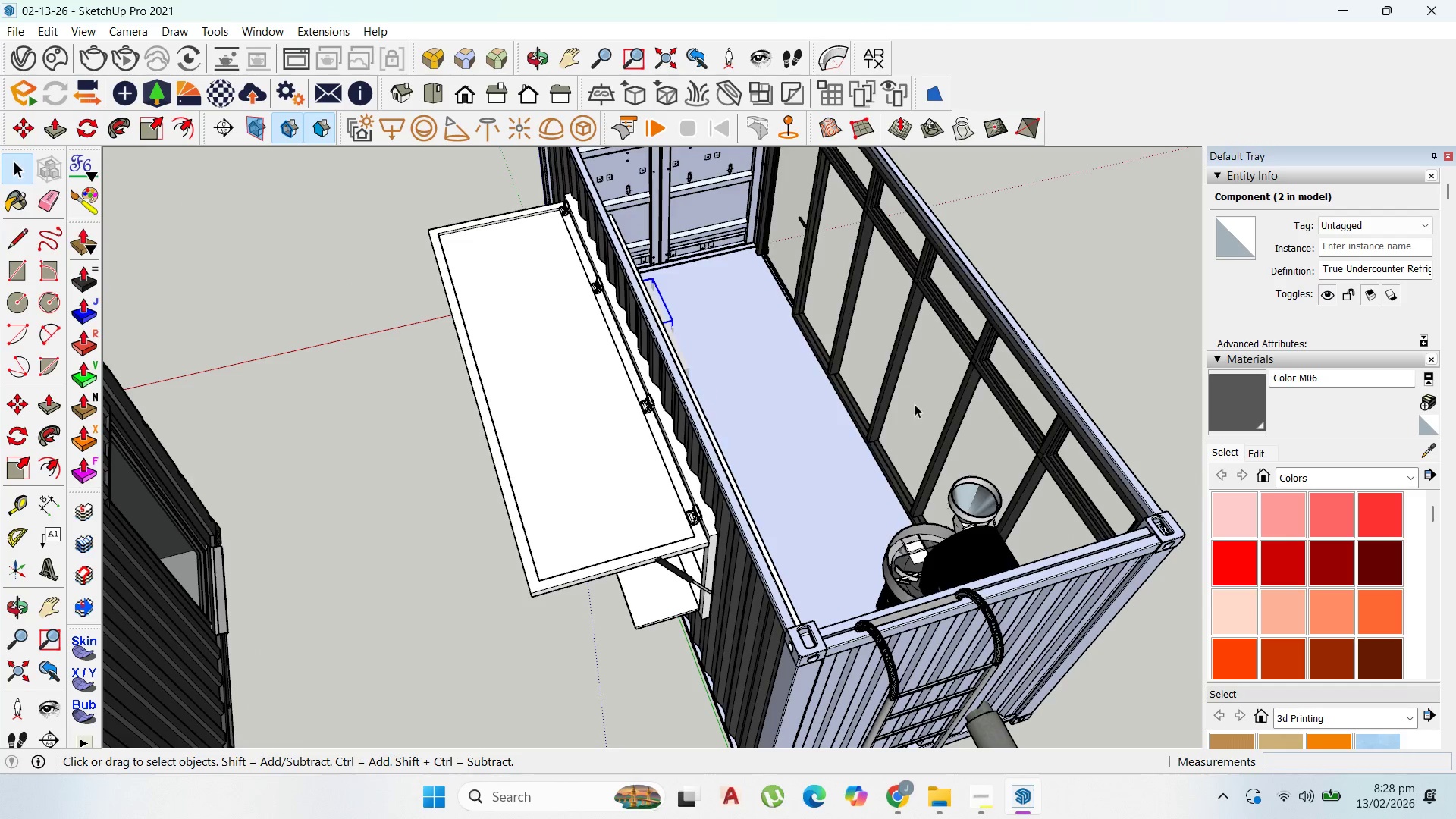 
scroll: coordinate [890, 507], scroll_direction: down, amount: 4.0
 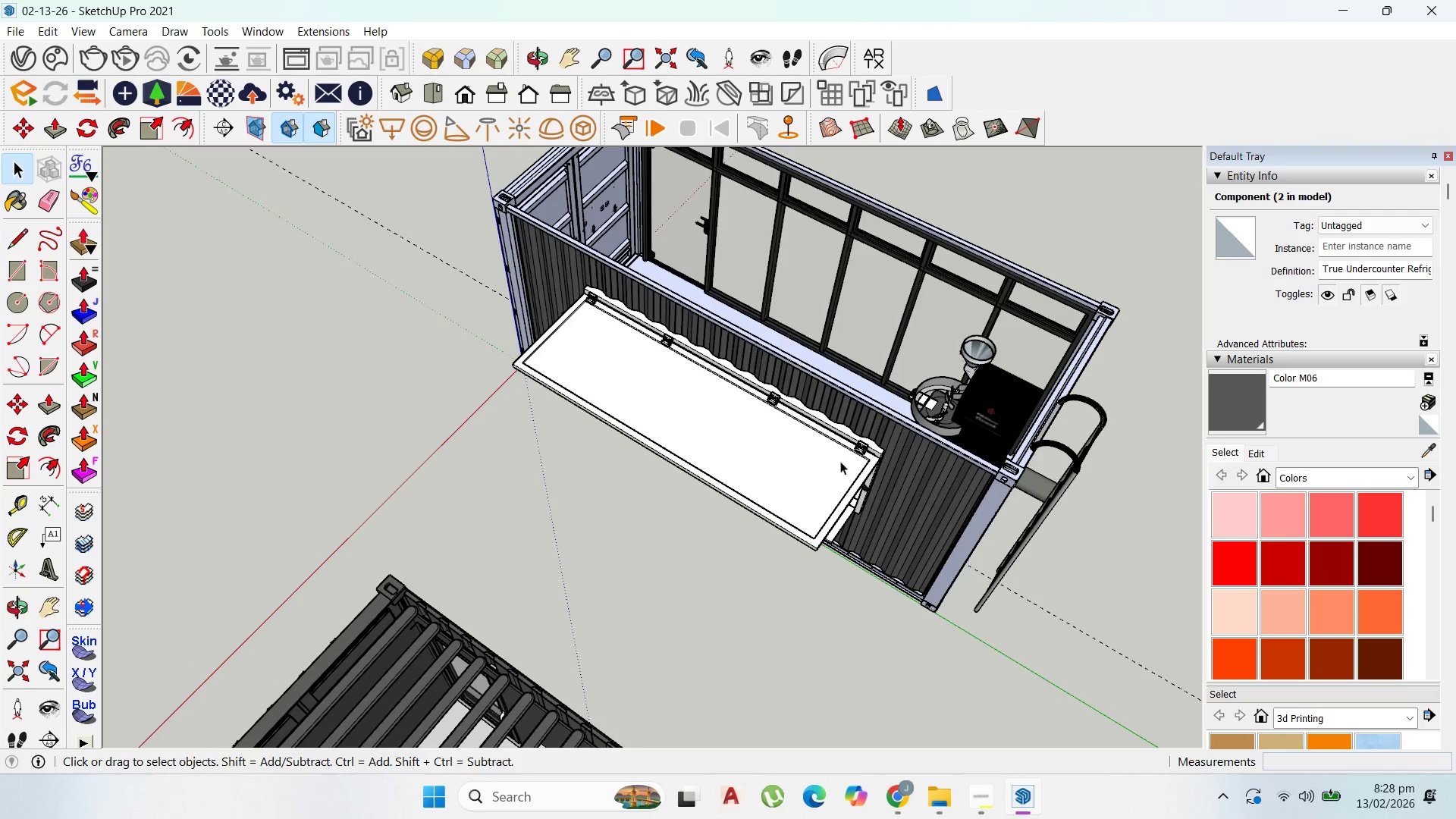 
scroll: coordinate [905, 330], scroll_direction: up, amount: 6.0
 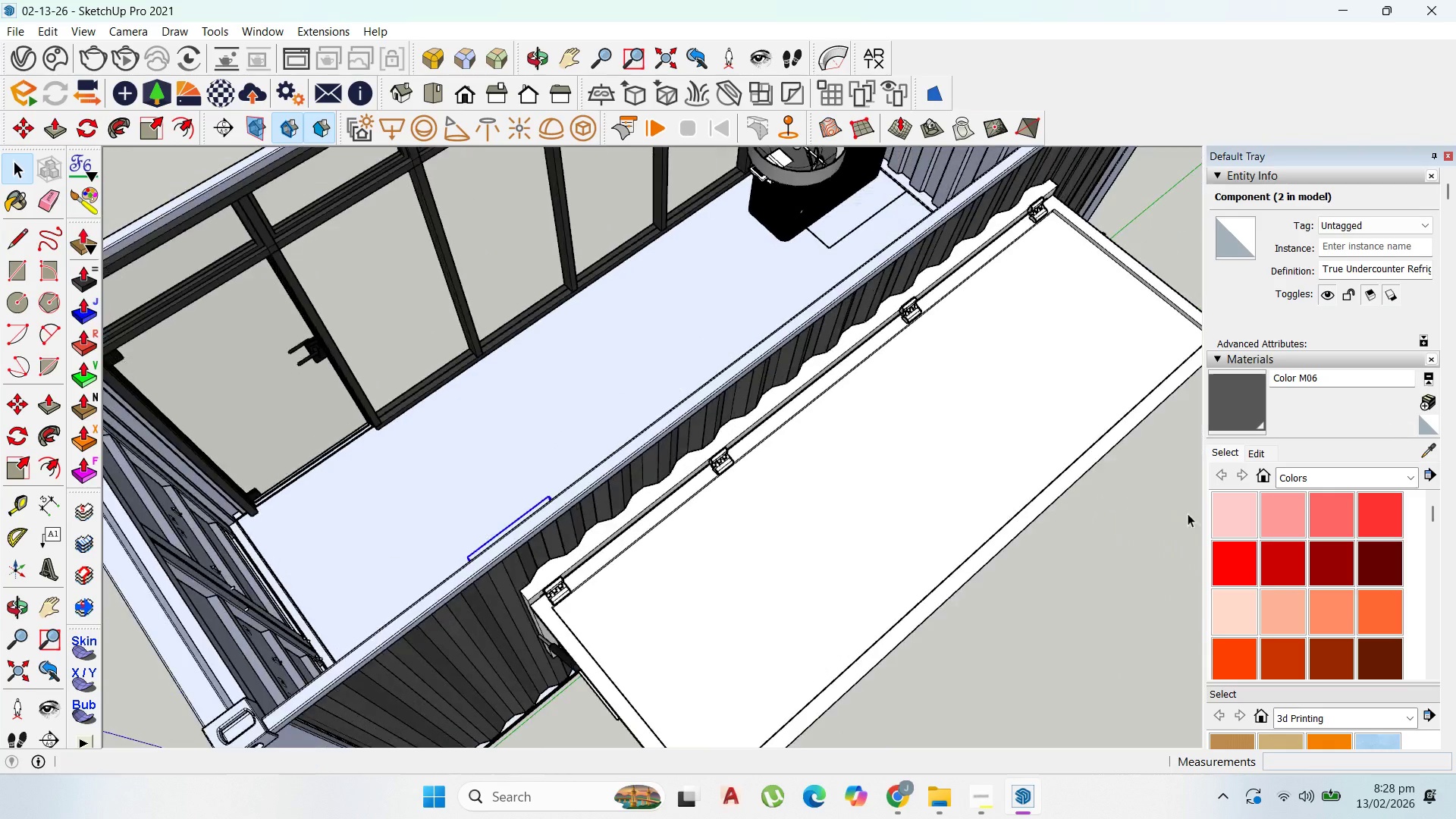 
scroll: coordinate [643, 494], scroll_direction: down, amount: 7.0
 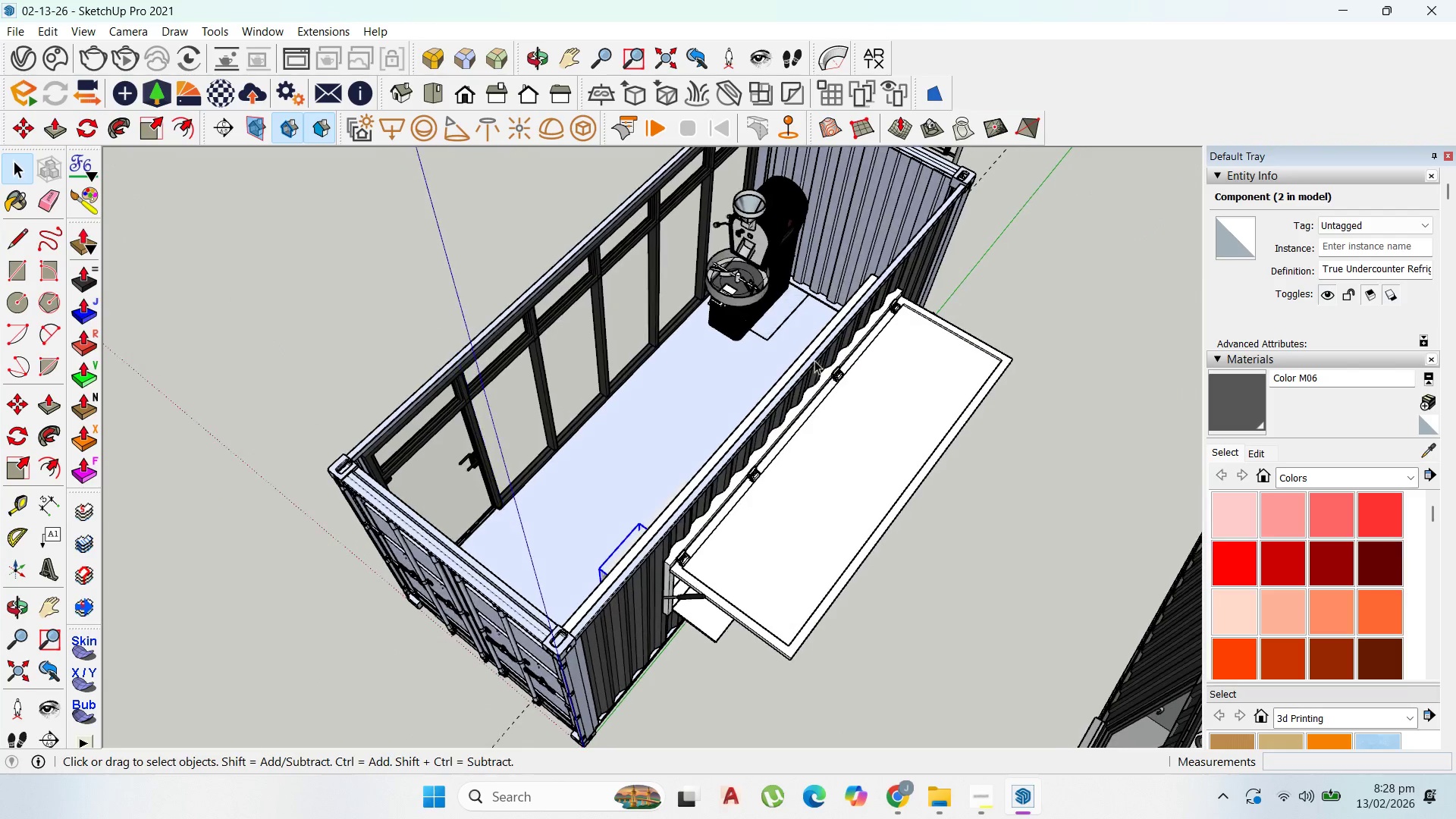 
scroll: coordinate [888, 602], scroll_direction: up, amount: 13.0
 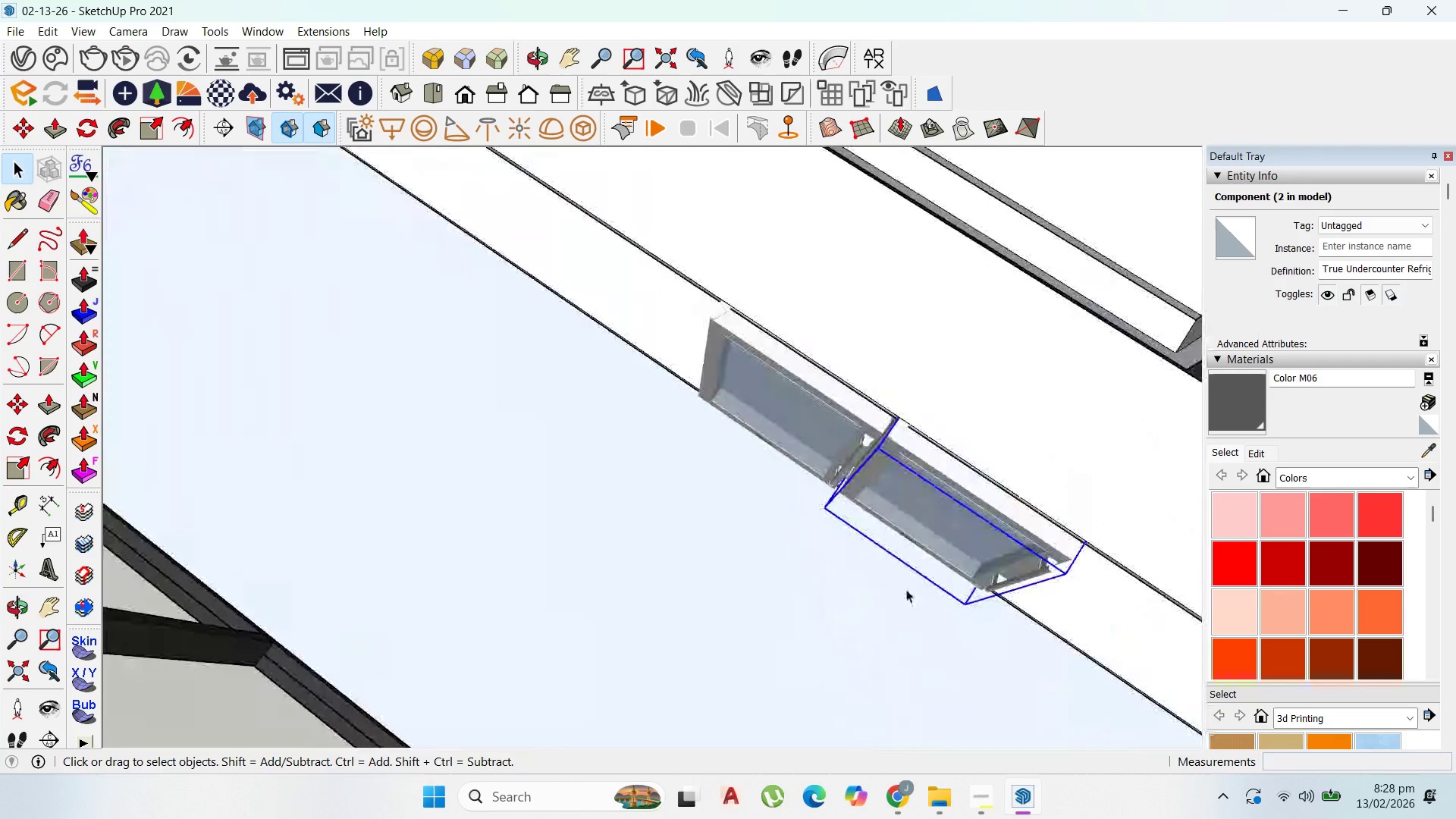 
scroll: coordinate [742, 592], scroll_direction: down, amount: 11.0
 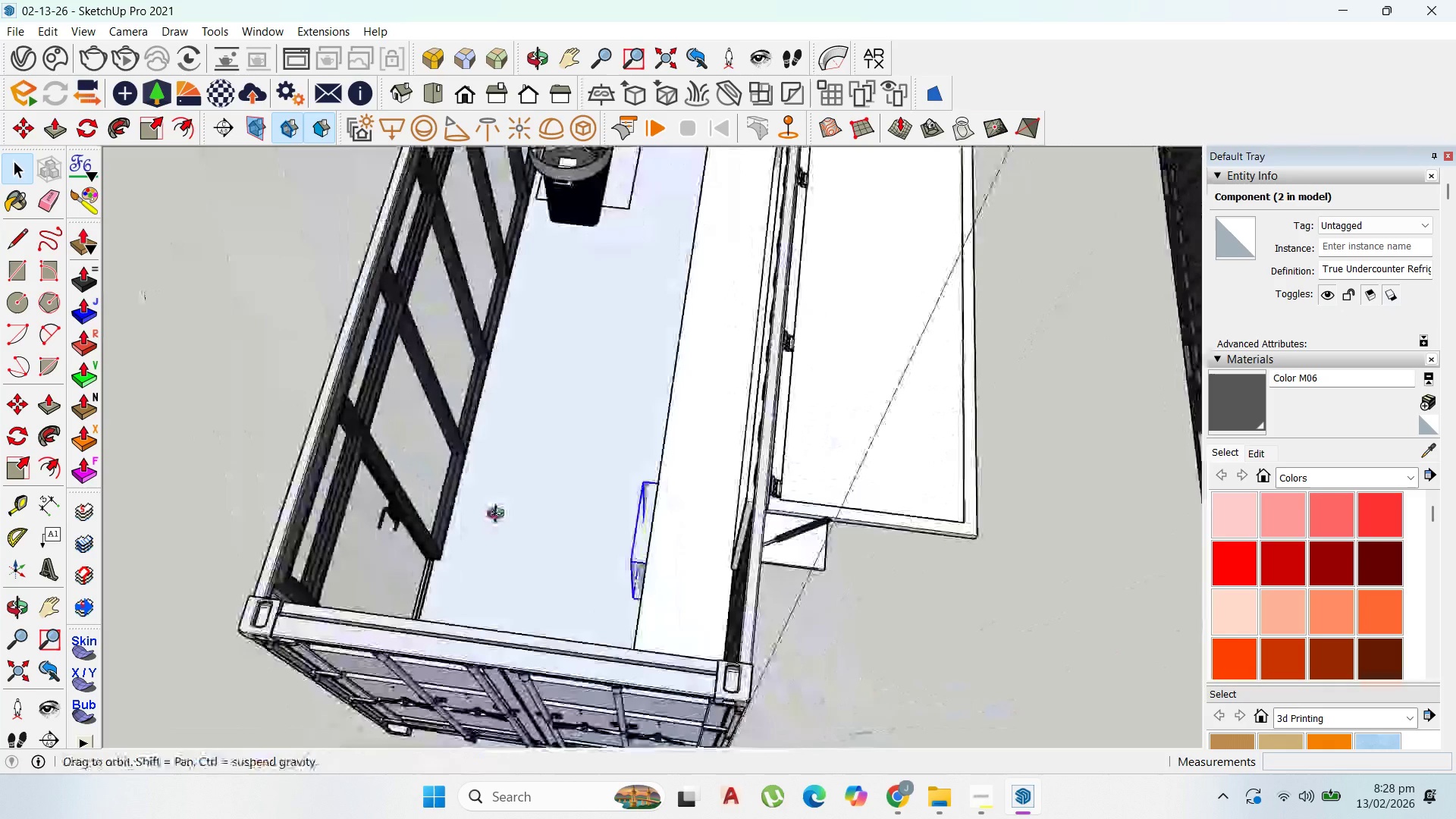 
scroll: coordinate [499, 514], scroll_direction: up, amount: 1.0
 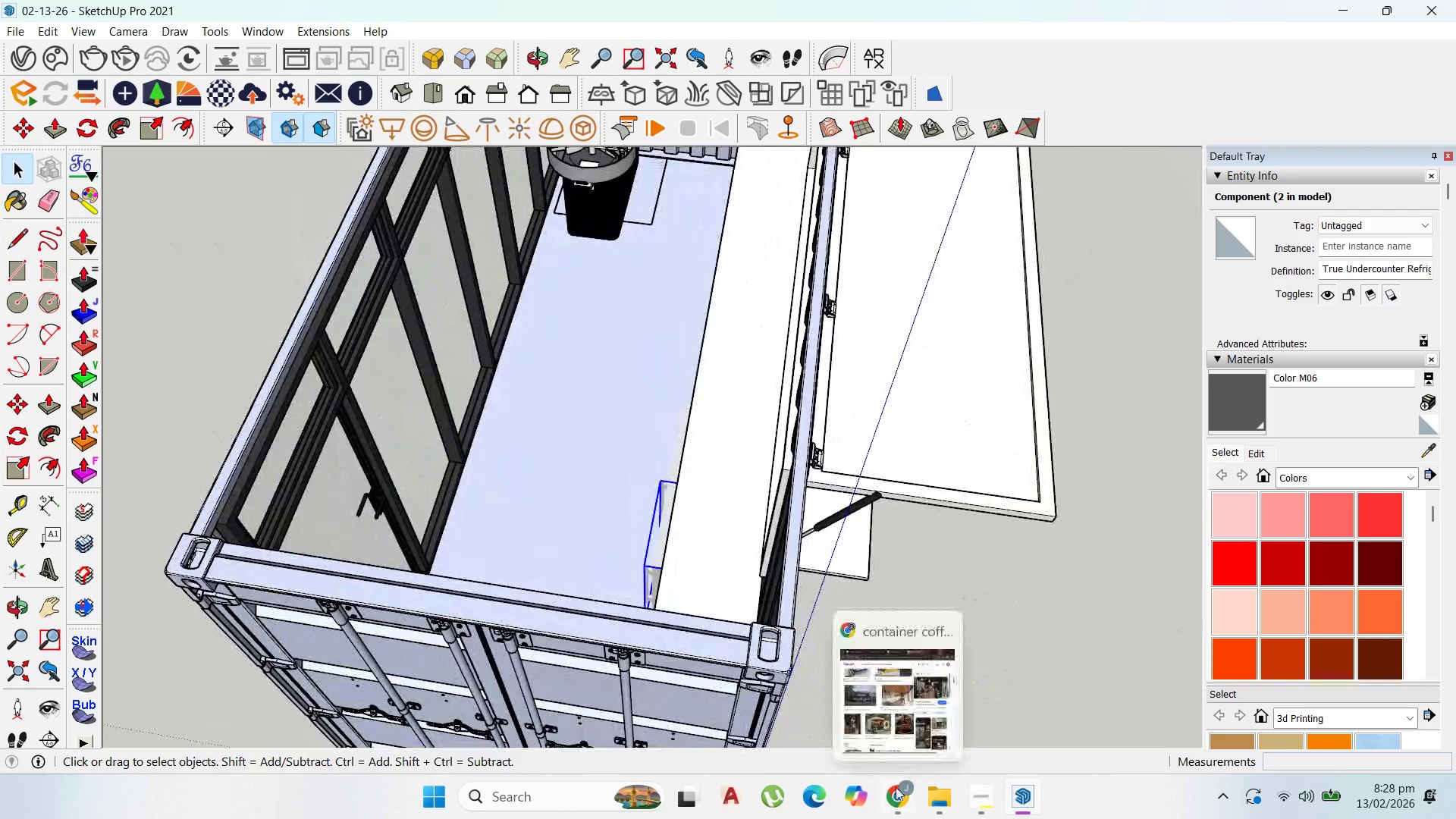 
left_click([912, 733])
 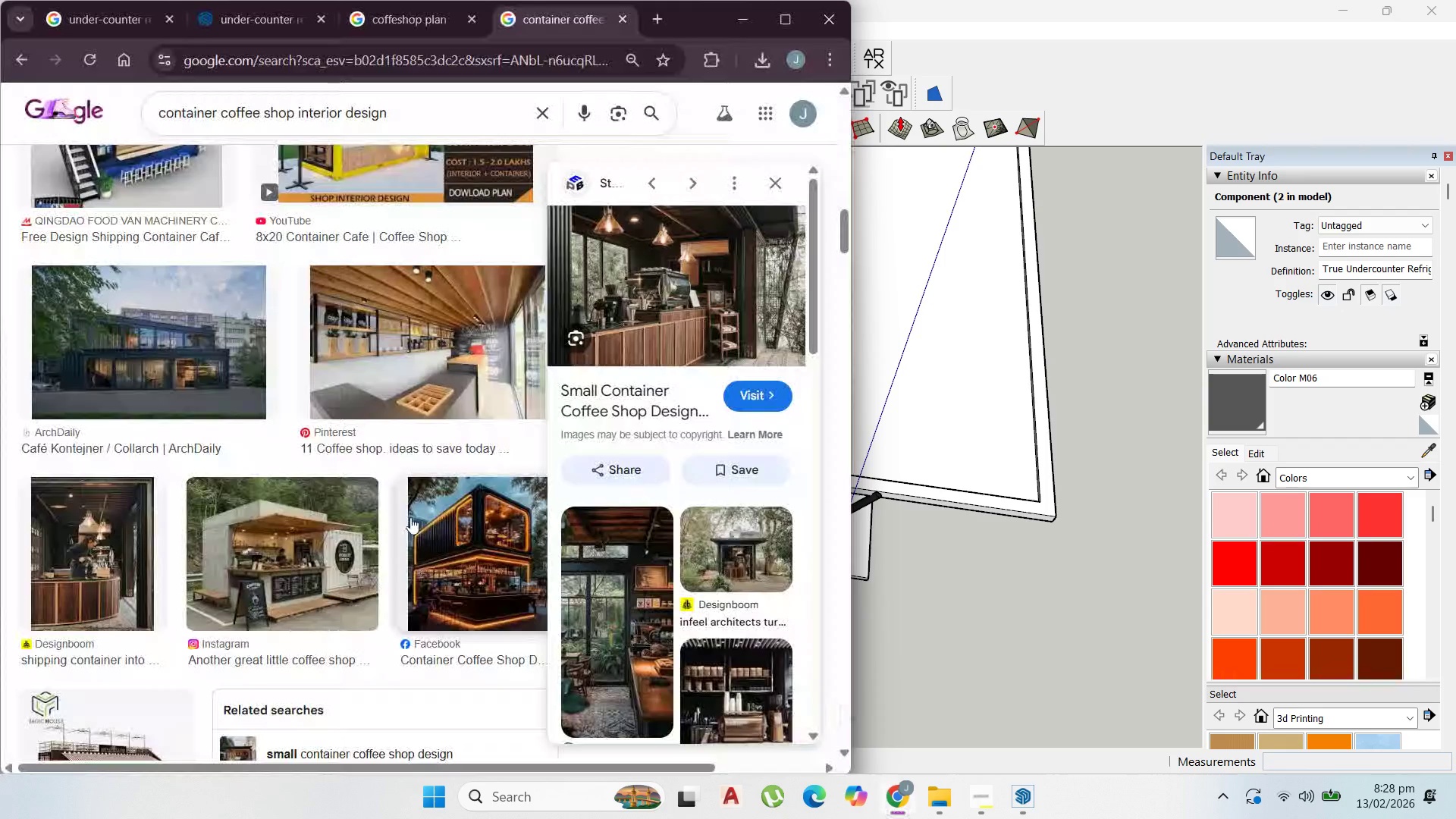 
scroll: coordinate [469, 573], scroll_direction: down, amount: 14.0
 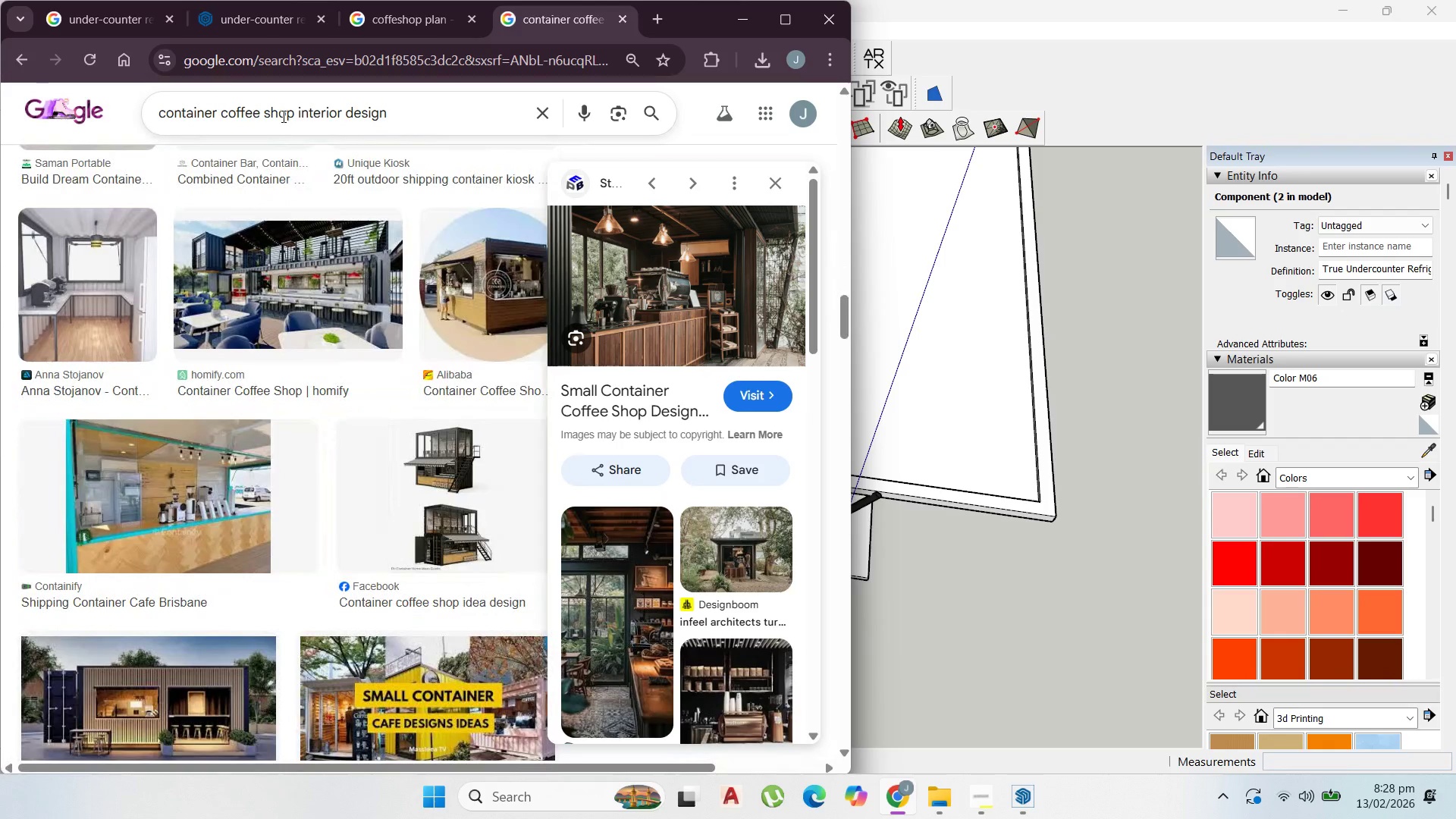 
double_click([282, 116])
 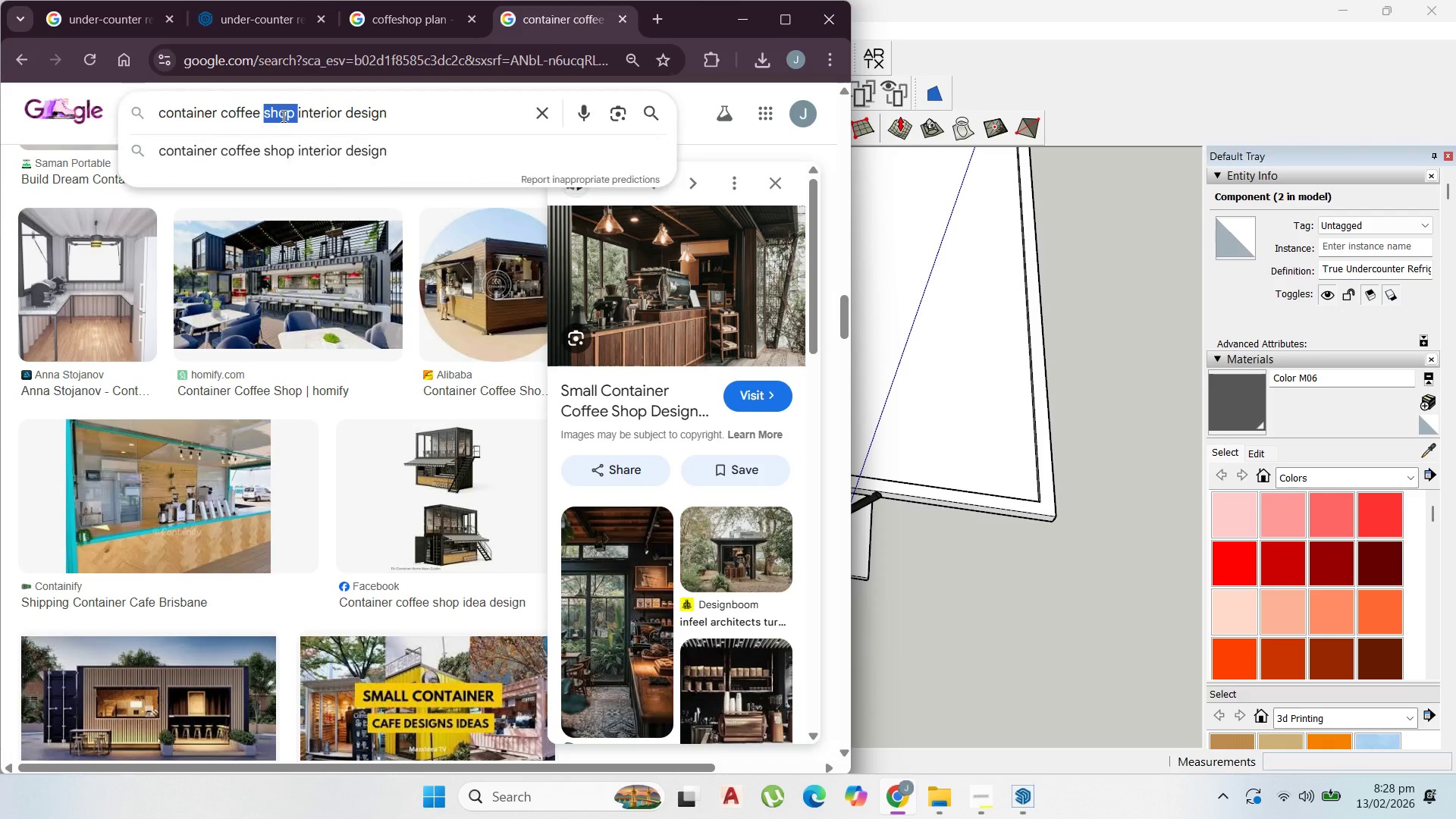 
key(Backspace)
 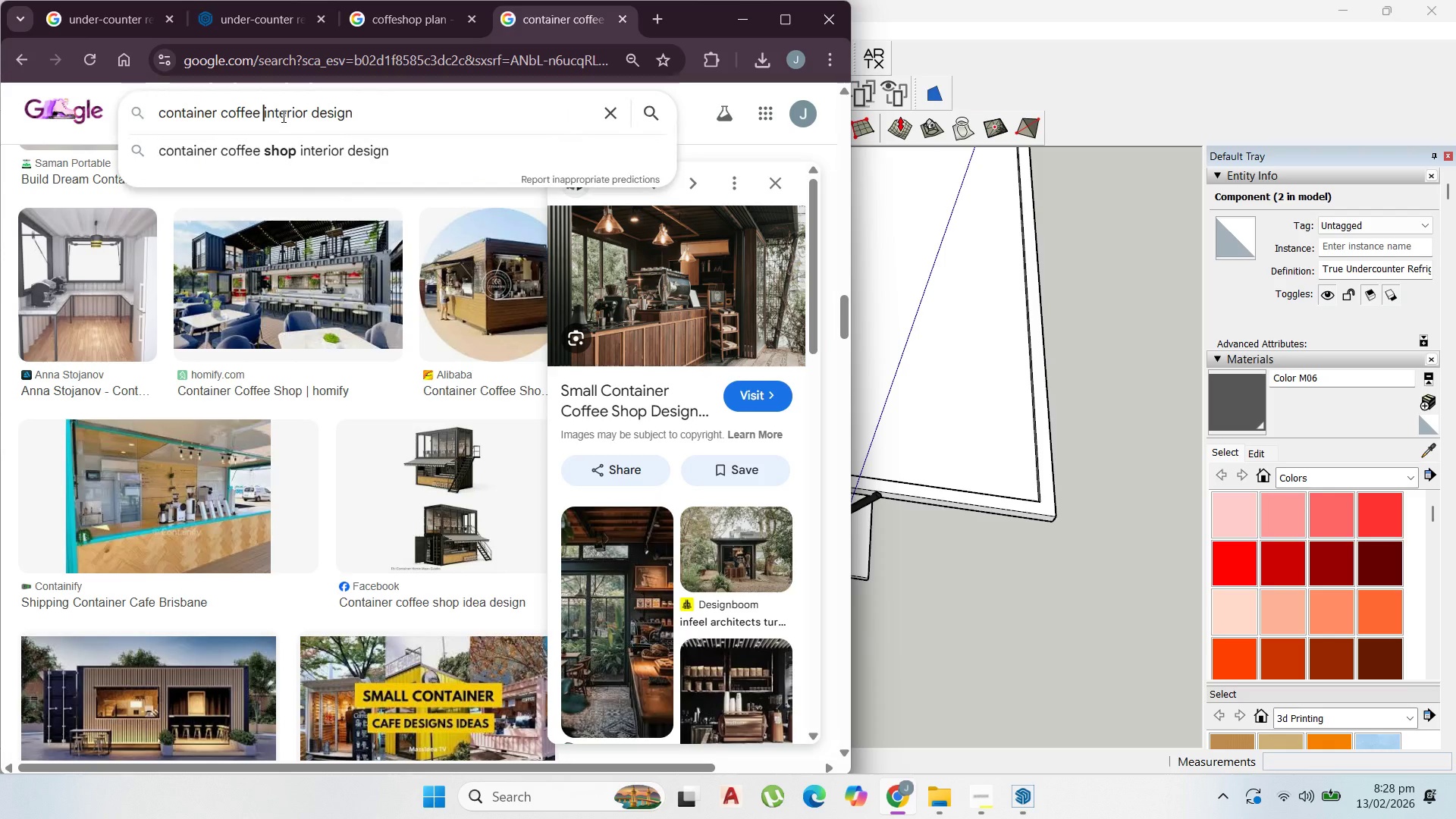 
key(Enter)
 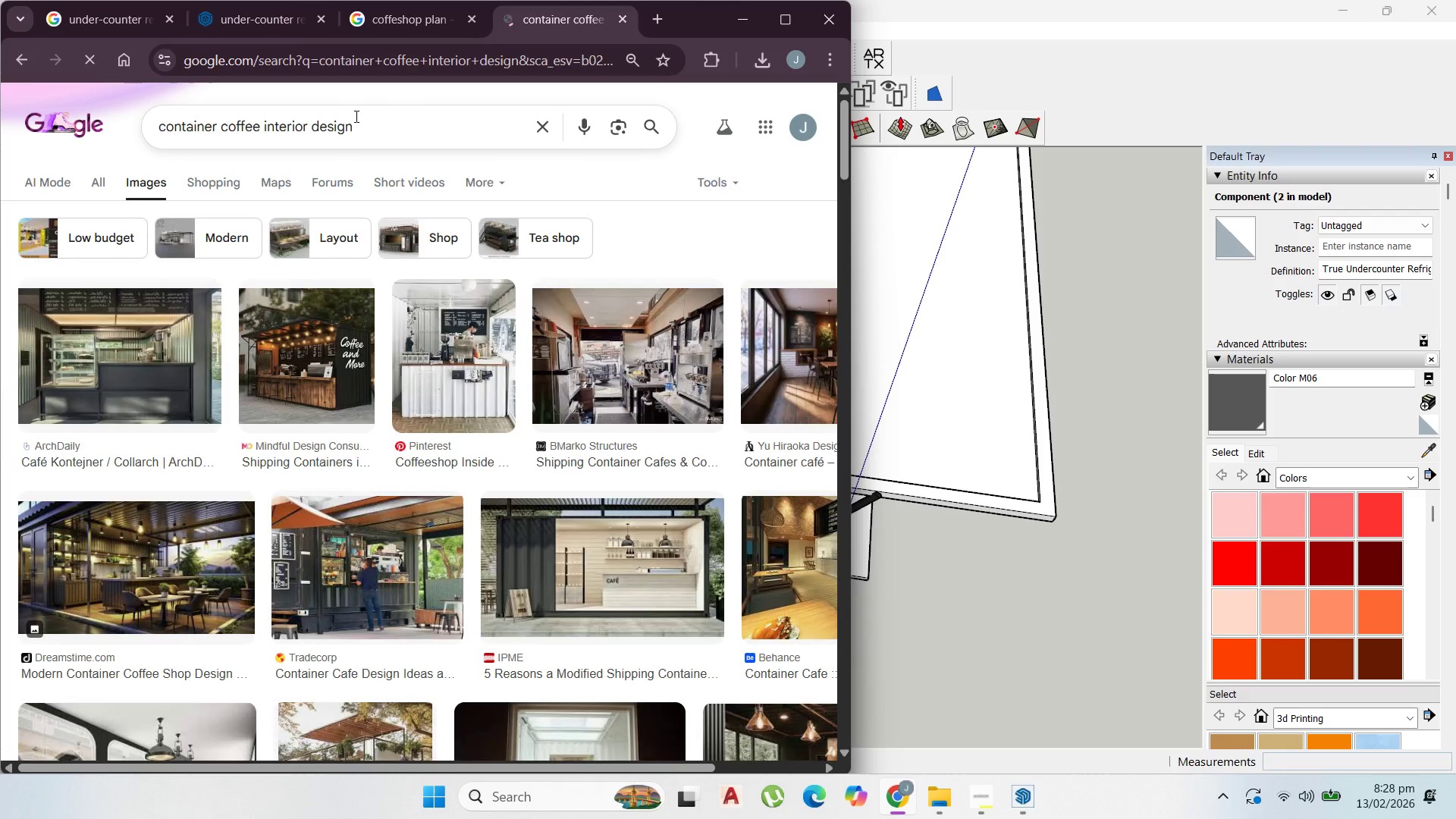 
left_click([345, 119])
 